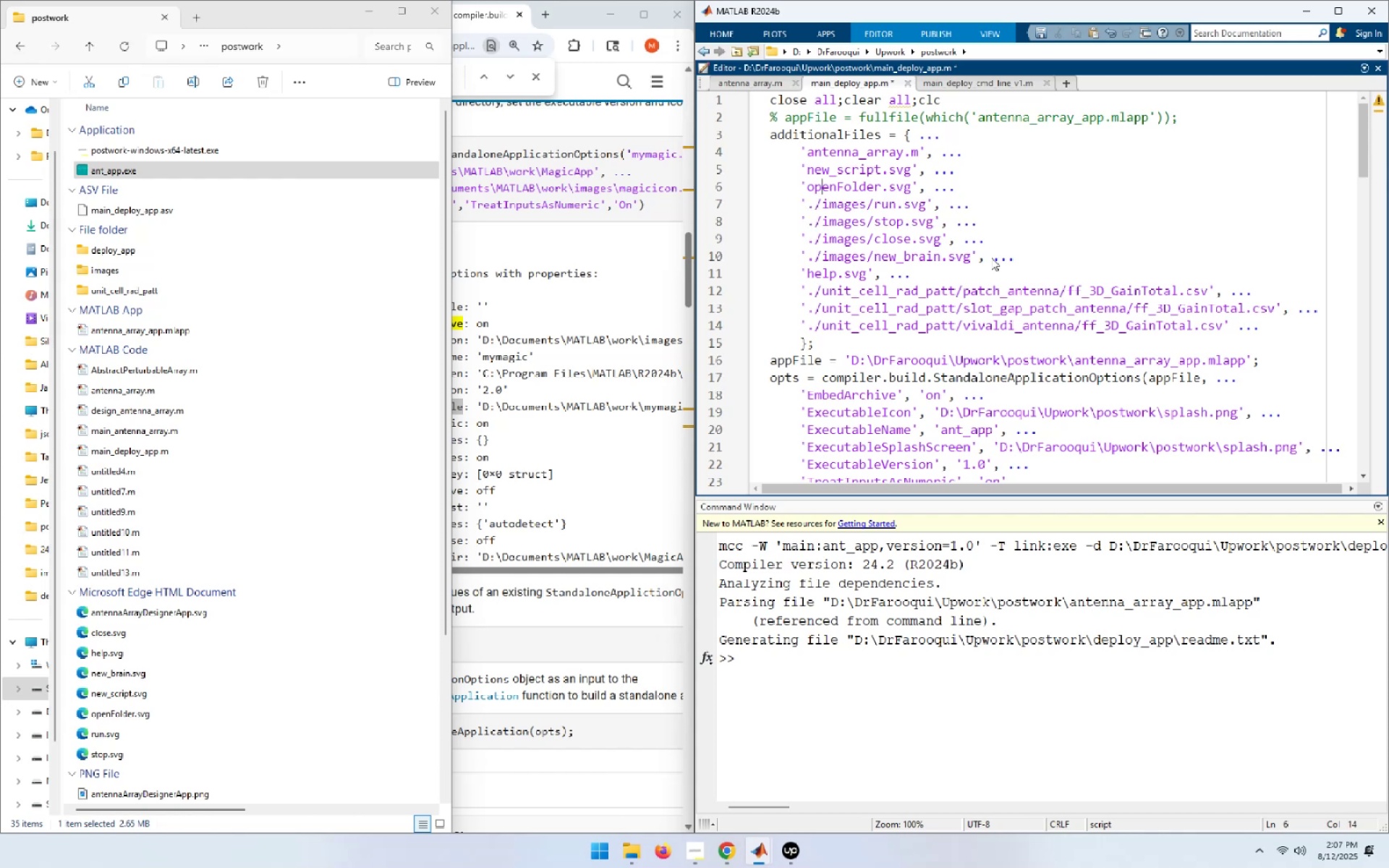 
key(ArrowLeft)
 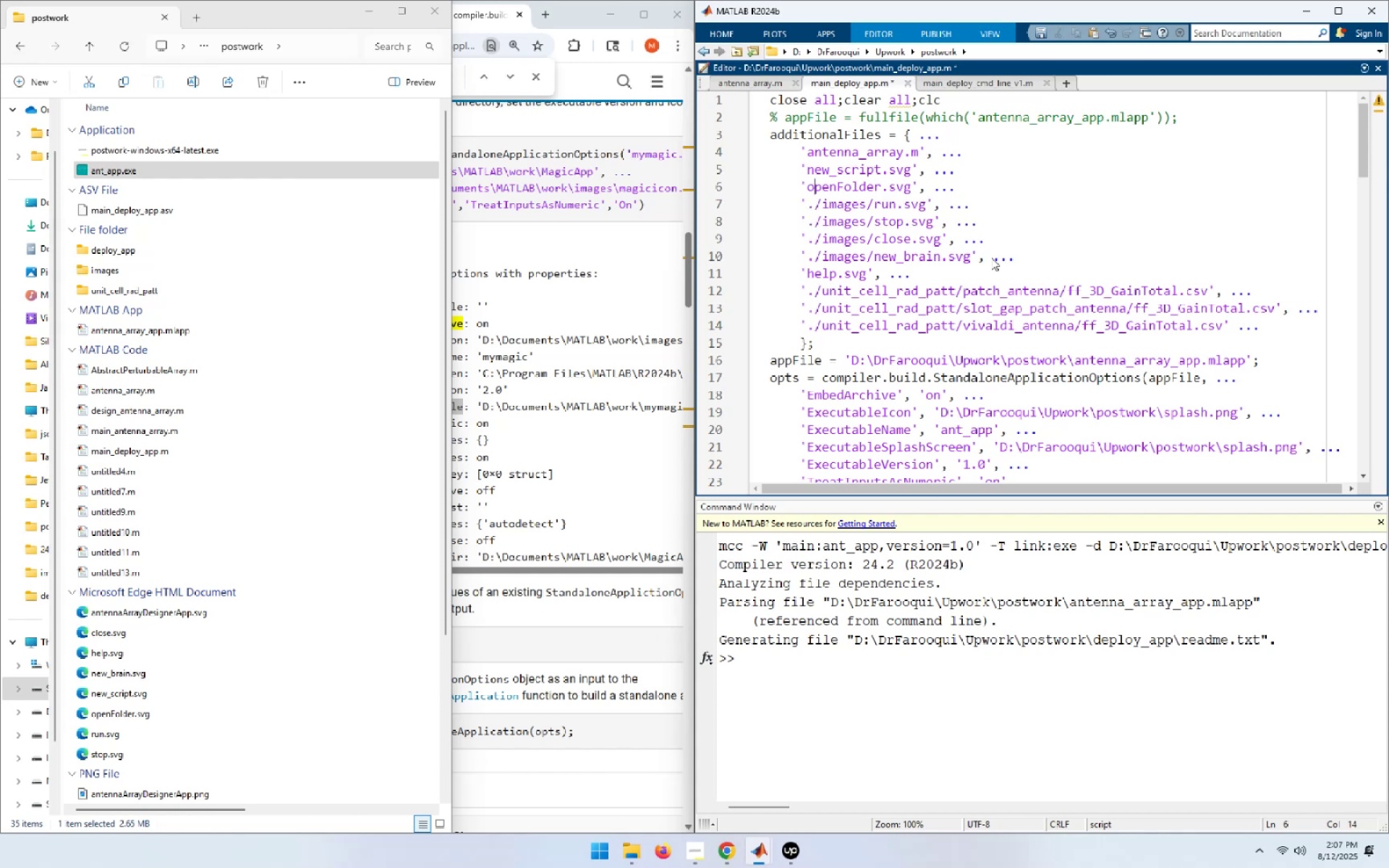 
key(ArrowLeft)
 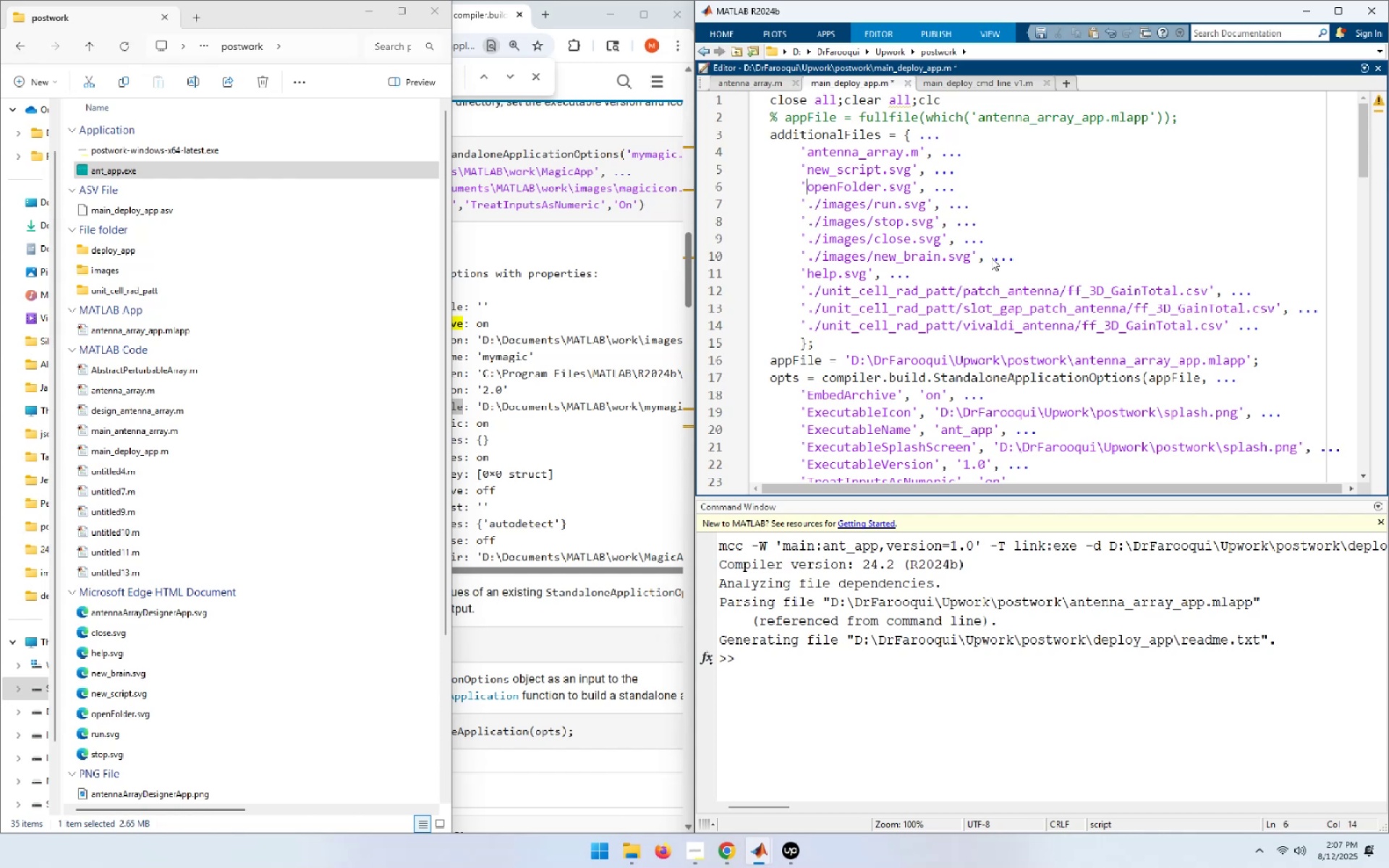 
key(Control+ControlLeft)
 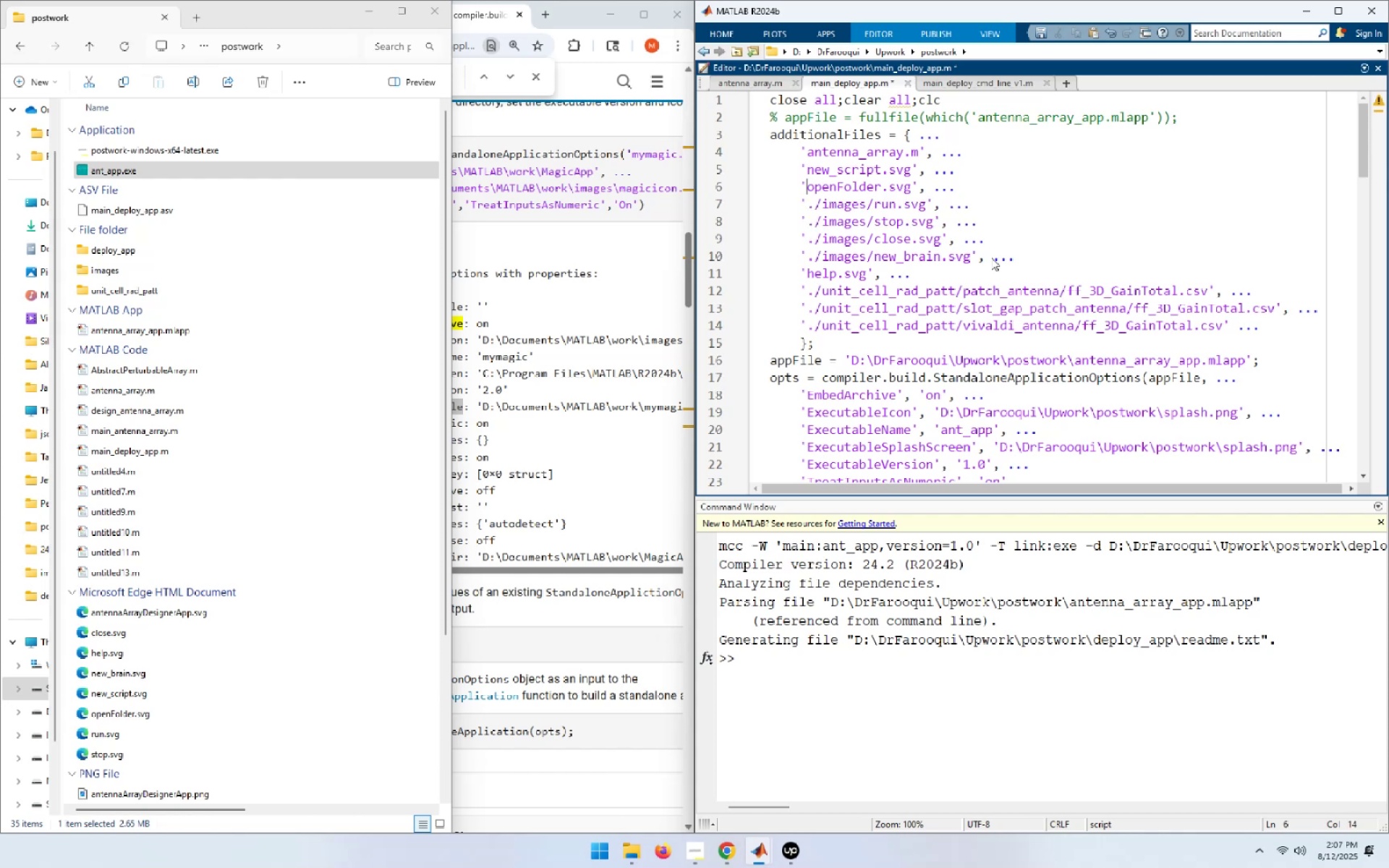 
key(Control+V)
 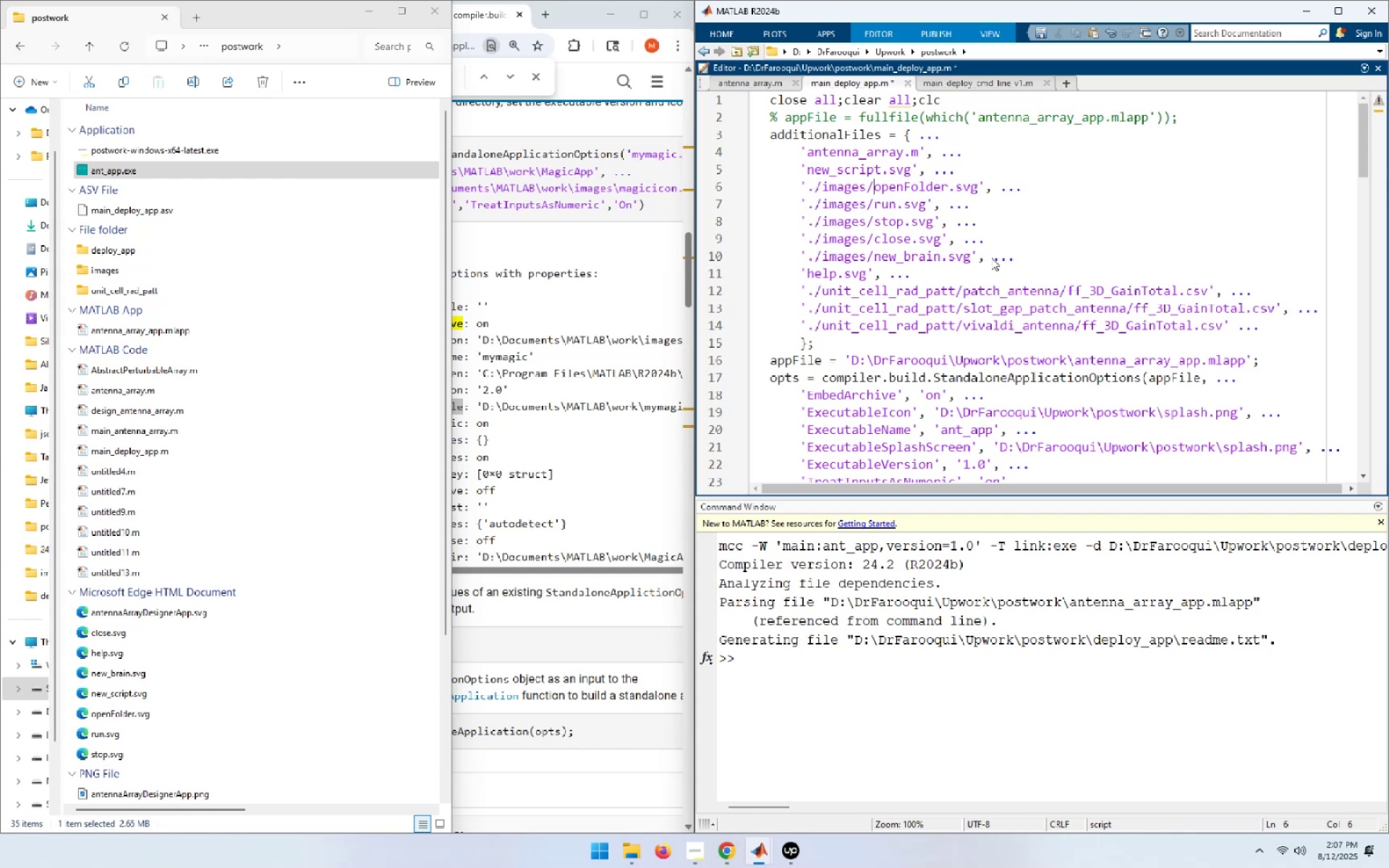 
key(ArrowUp)
 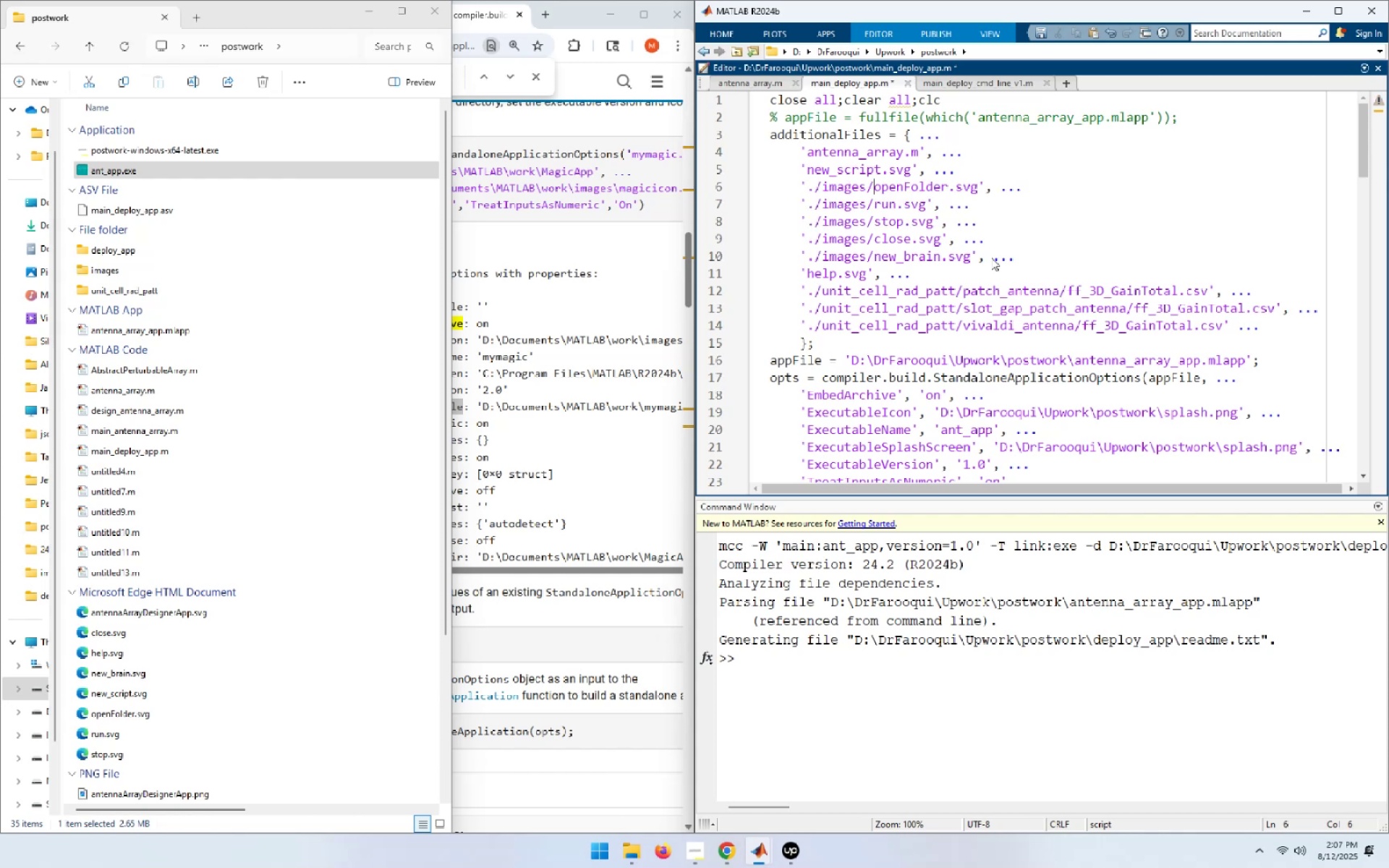 
hold_key(key=ArrowLeft, duration=0.7)
 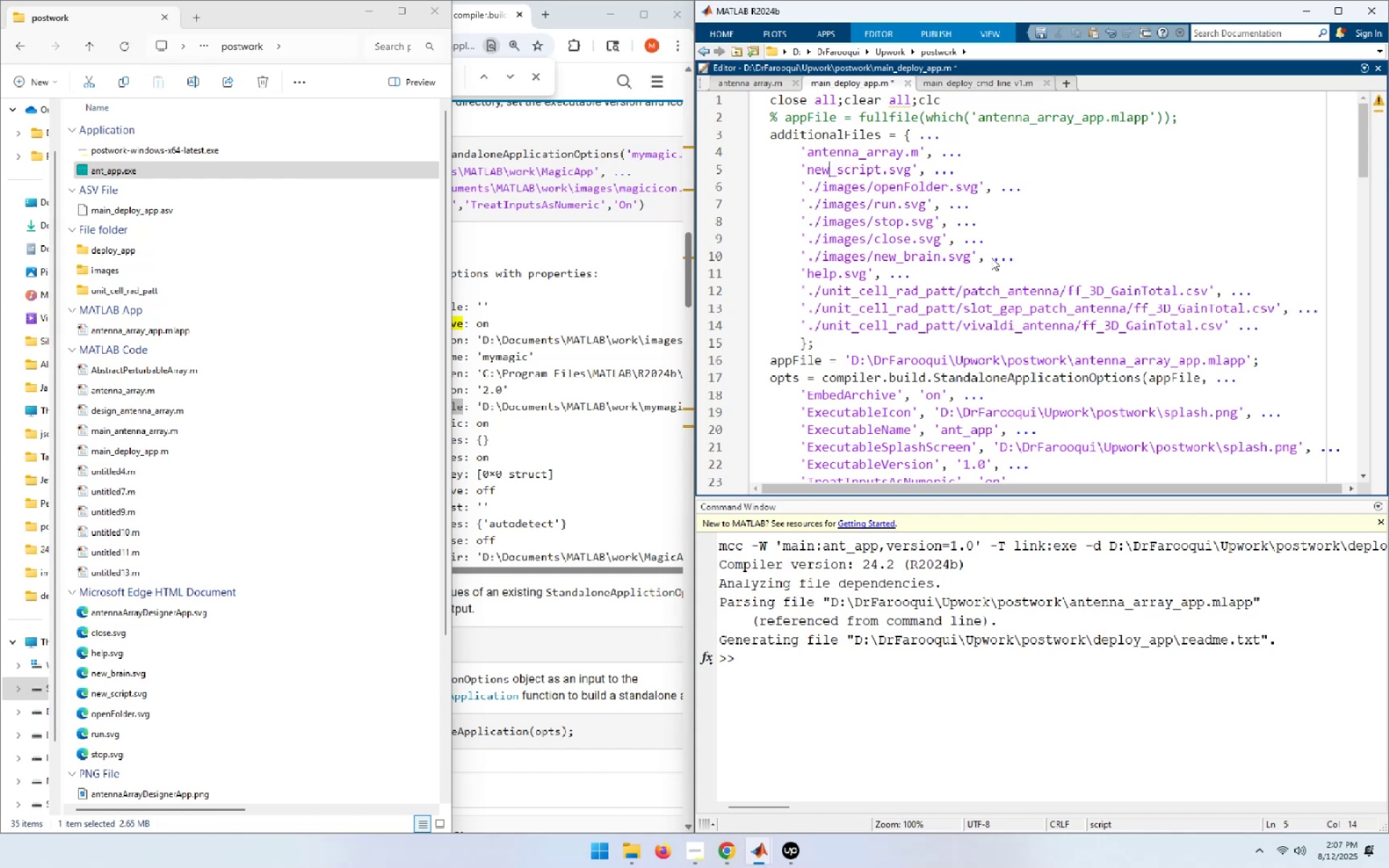 
key(ArrowLeft)
 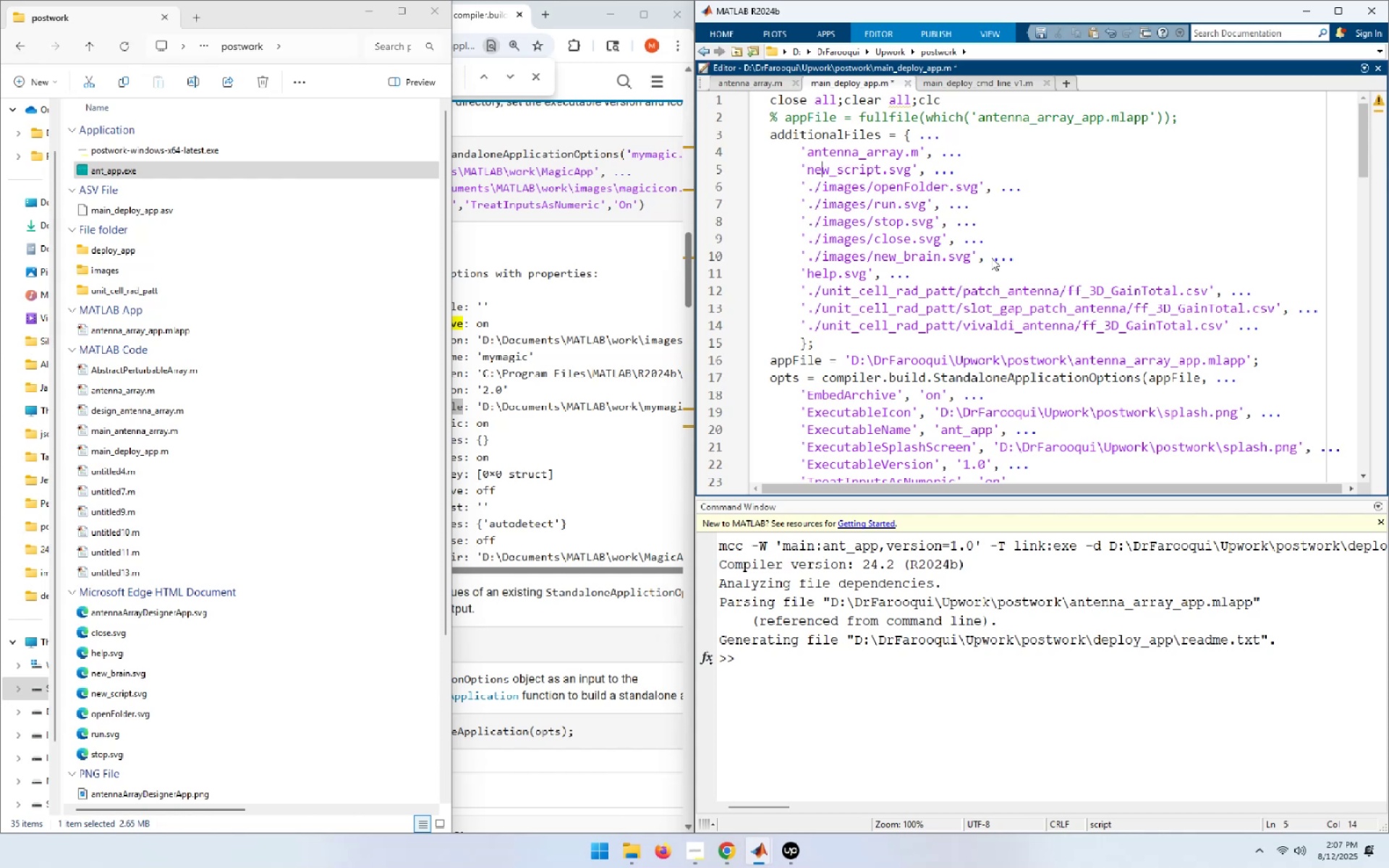 
key(ArrowLeft)
 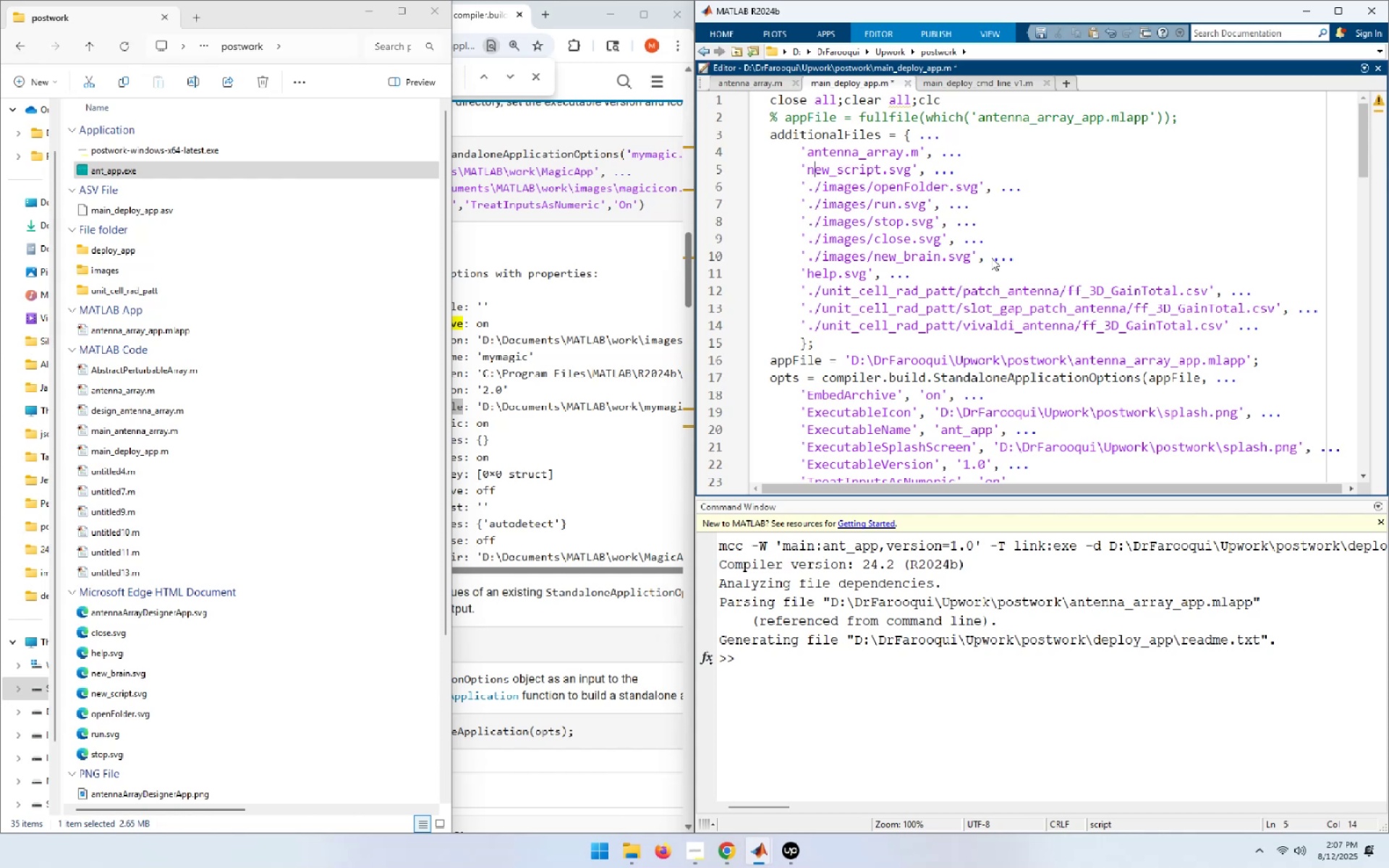 
key(ArrowLeft)
 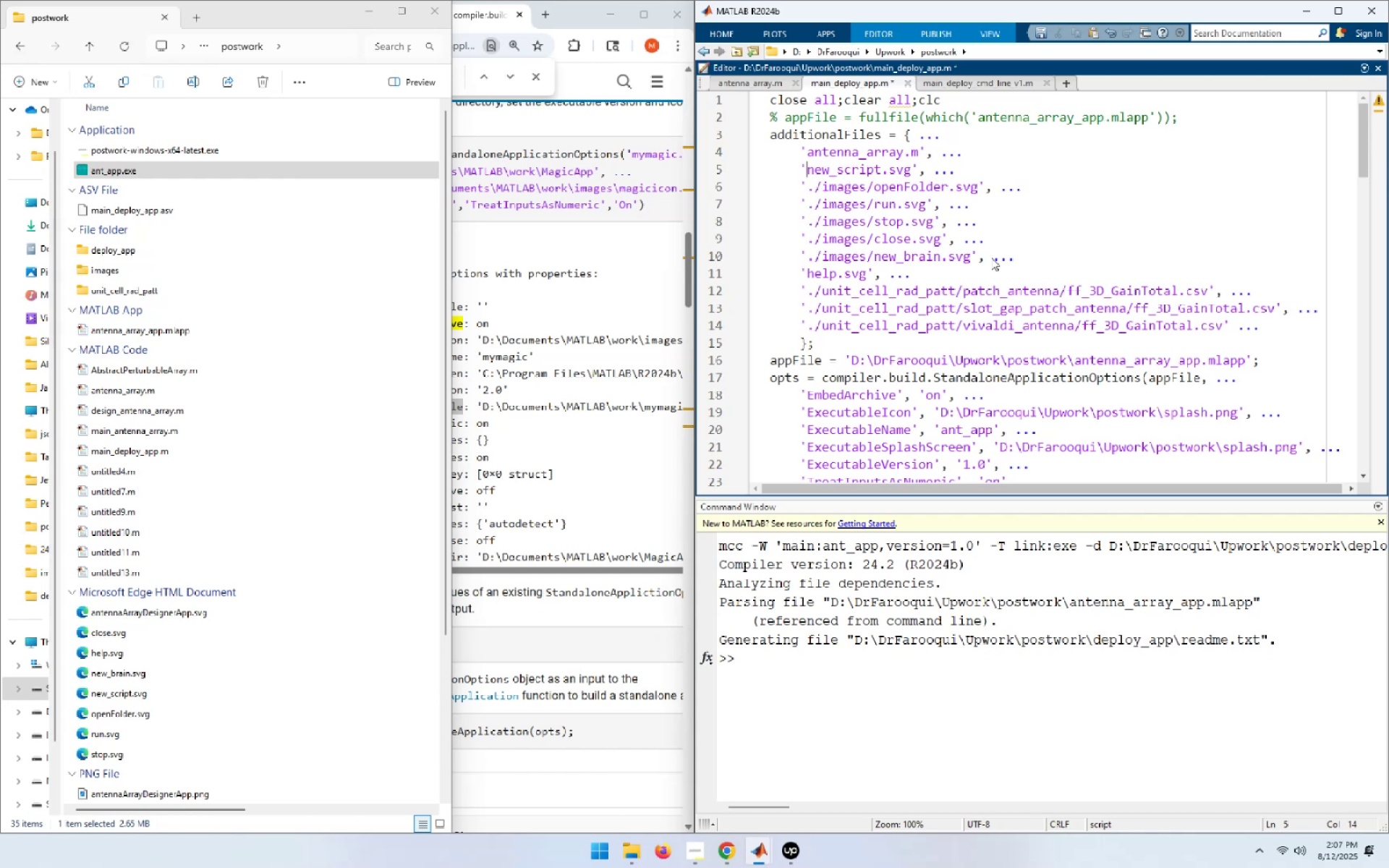 
key(Control+ControlLeft)
 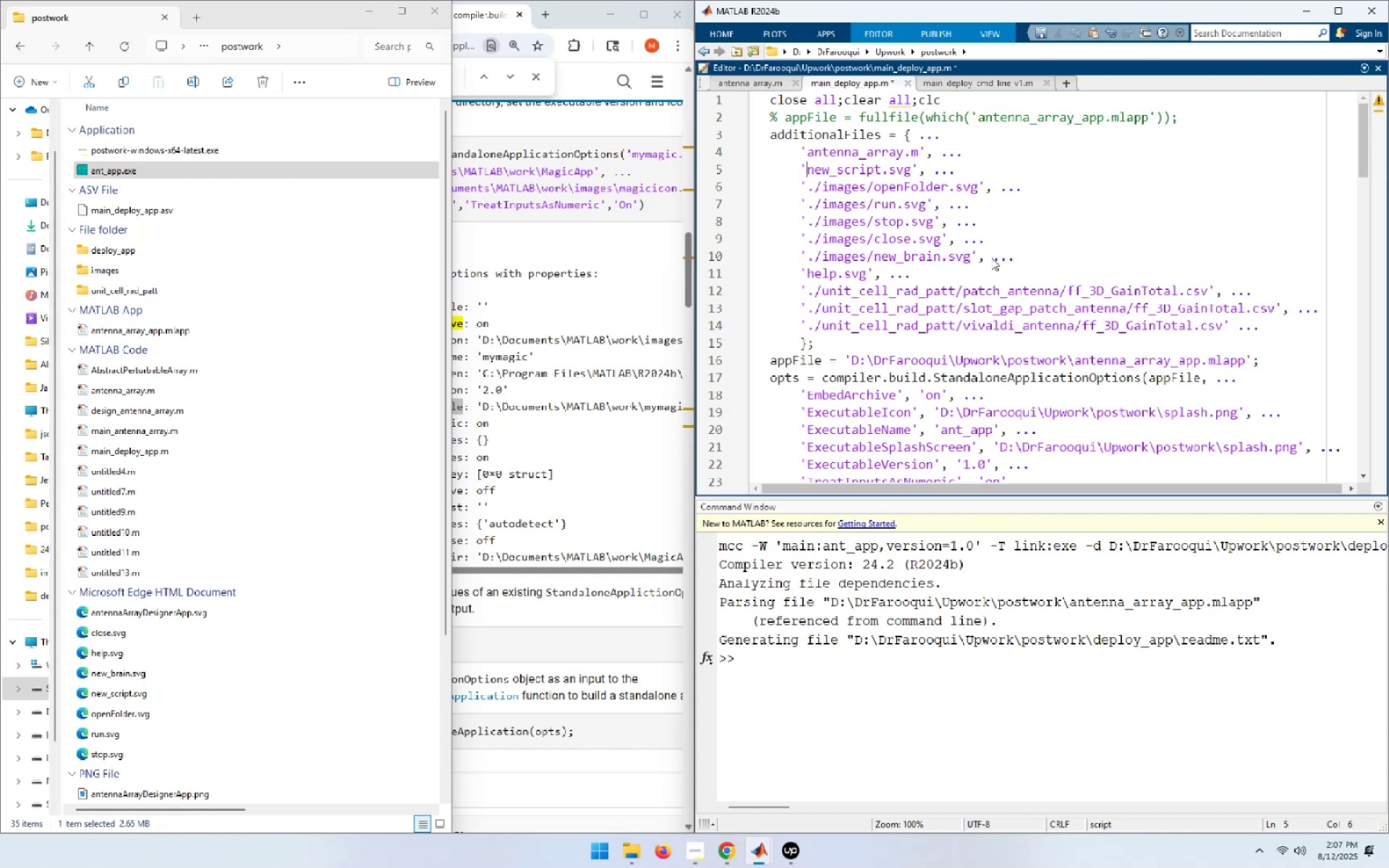 
key(Control+V)
 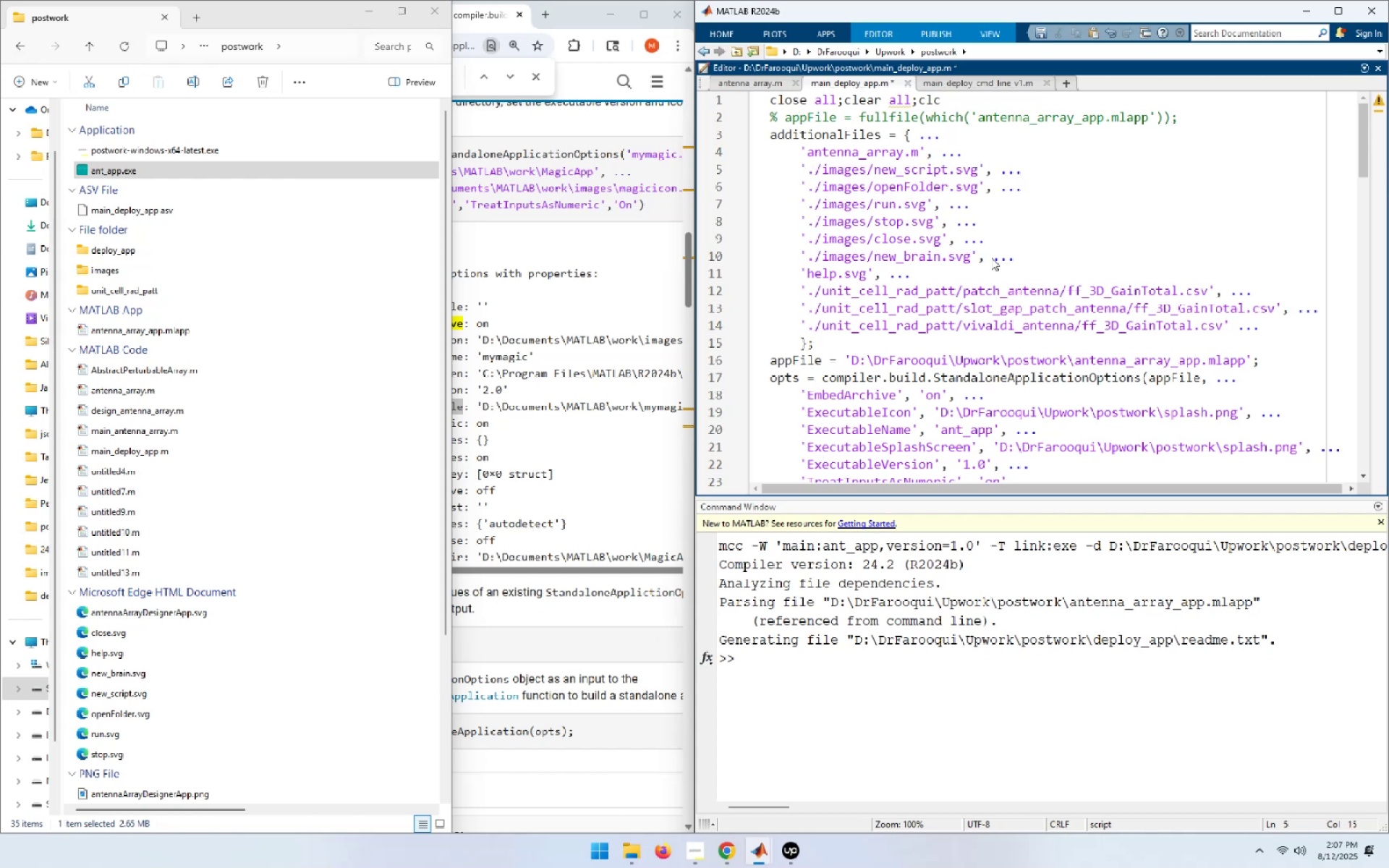 
key(ArrowDown)
 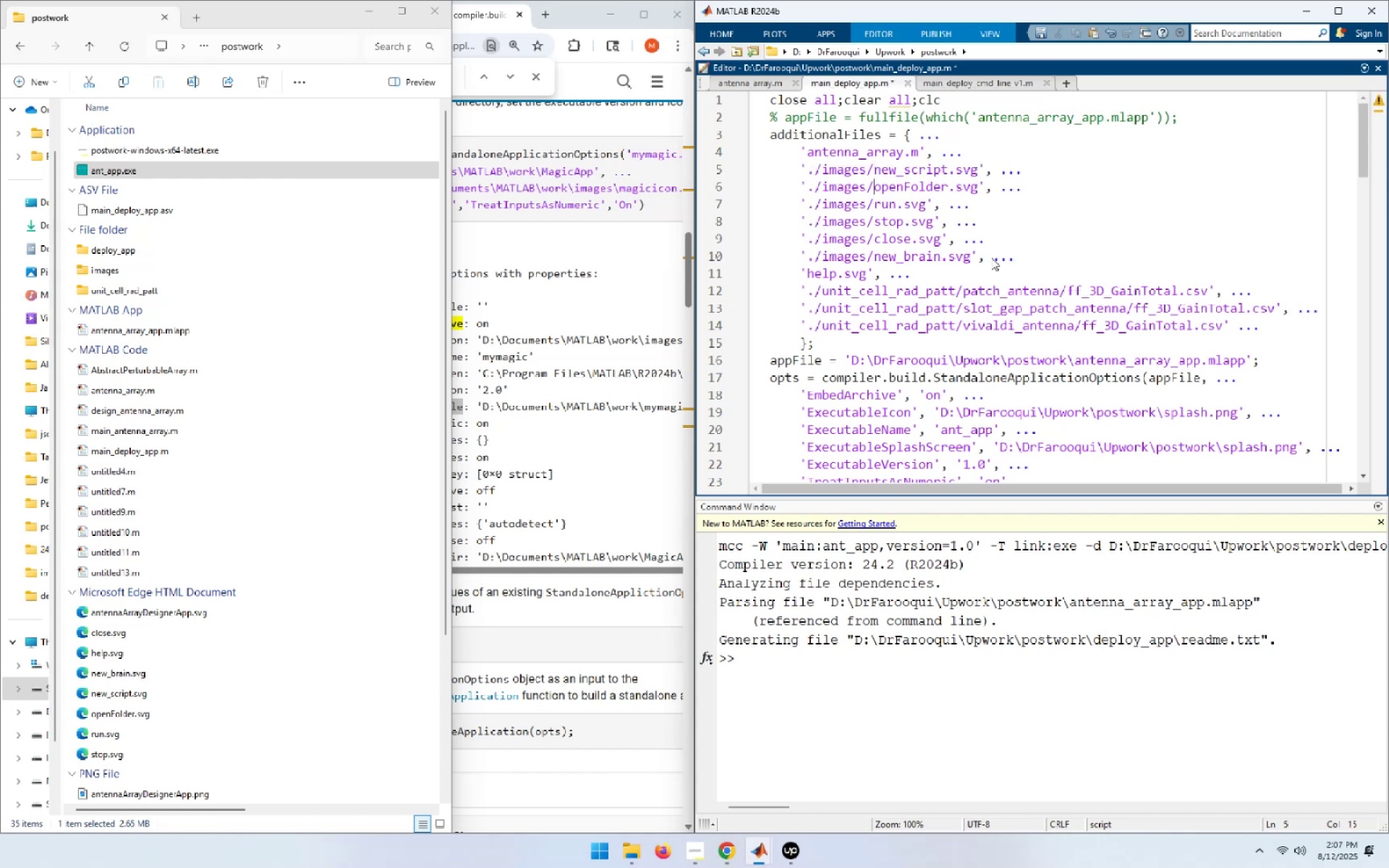 
key(ArrowDown)
 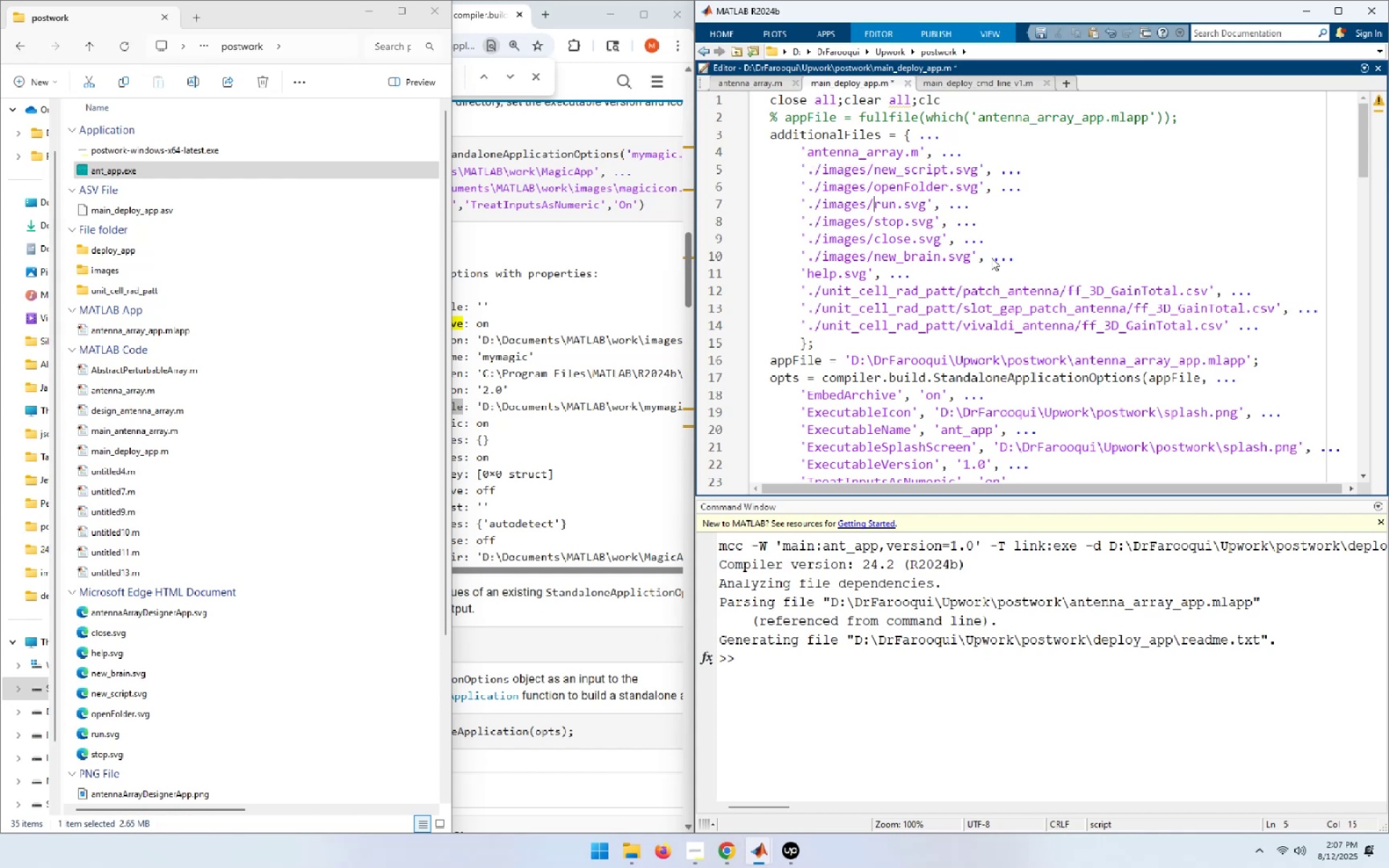 
key(ArrowDown)
 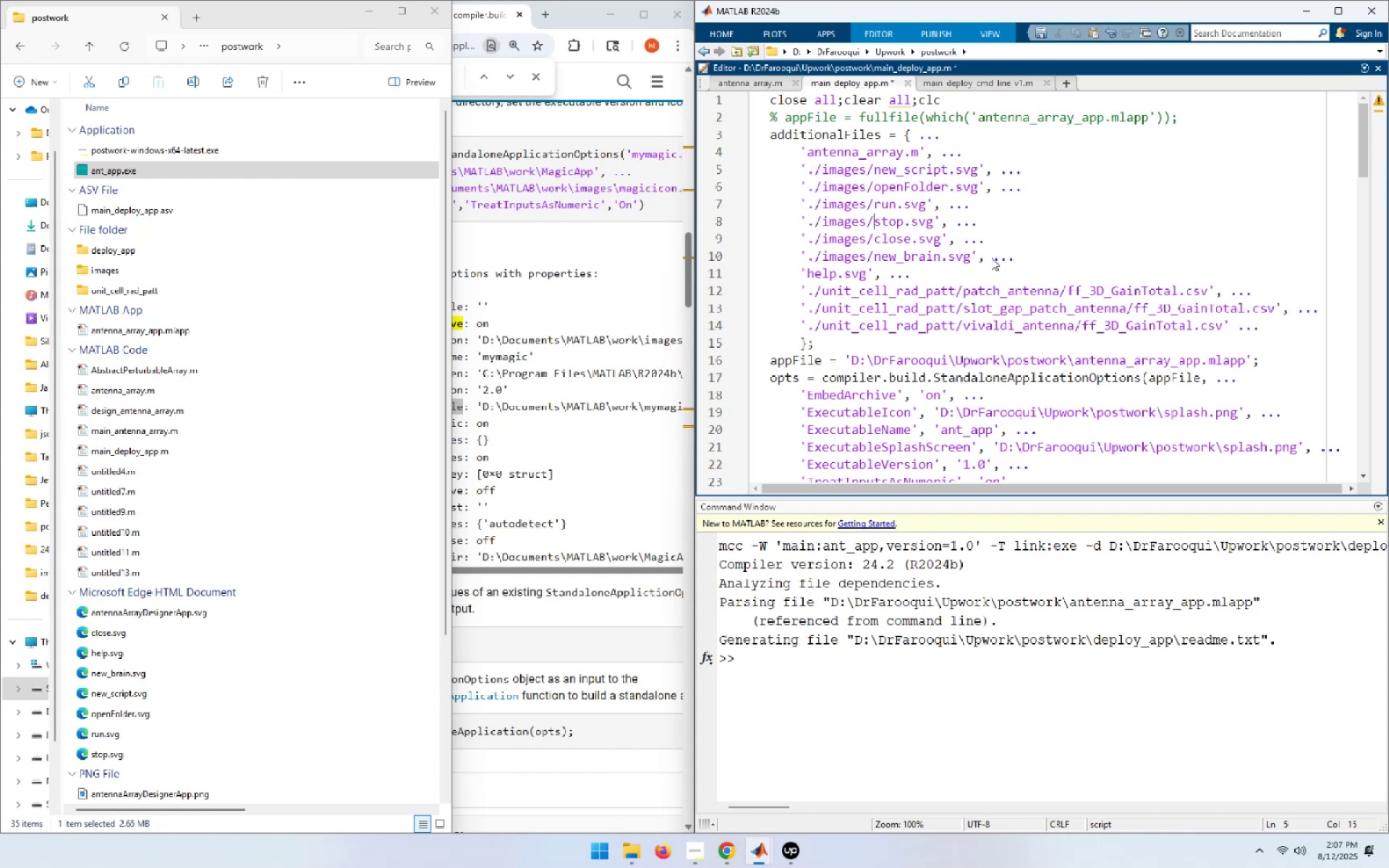 
key(ArrowDown)
 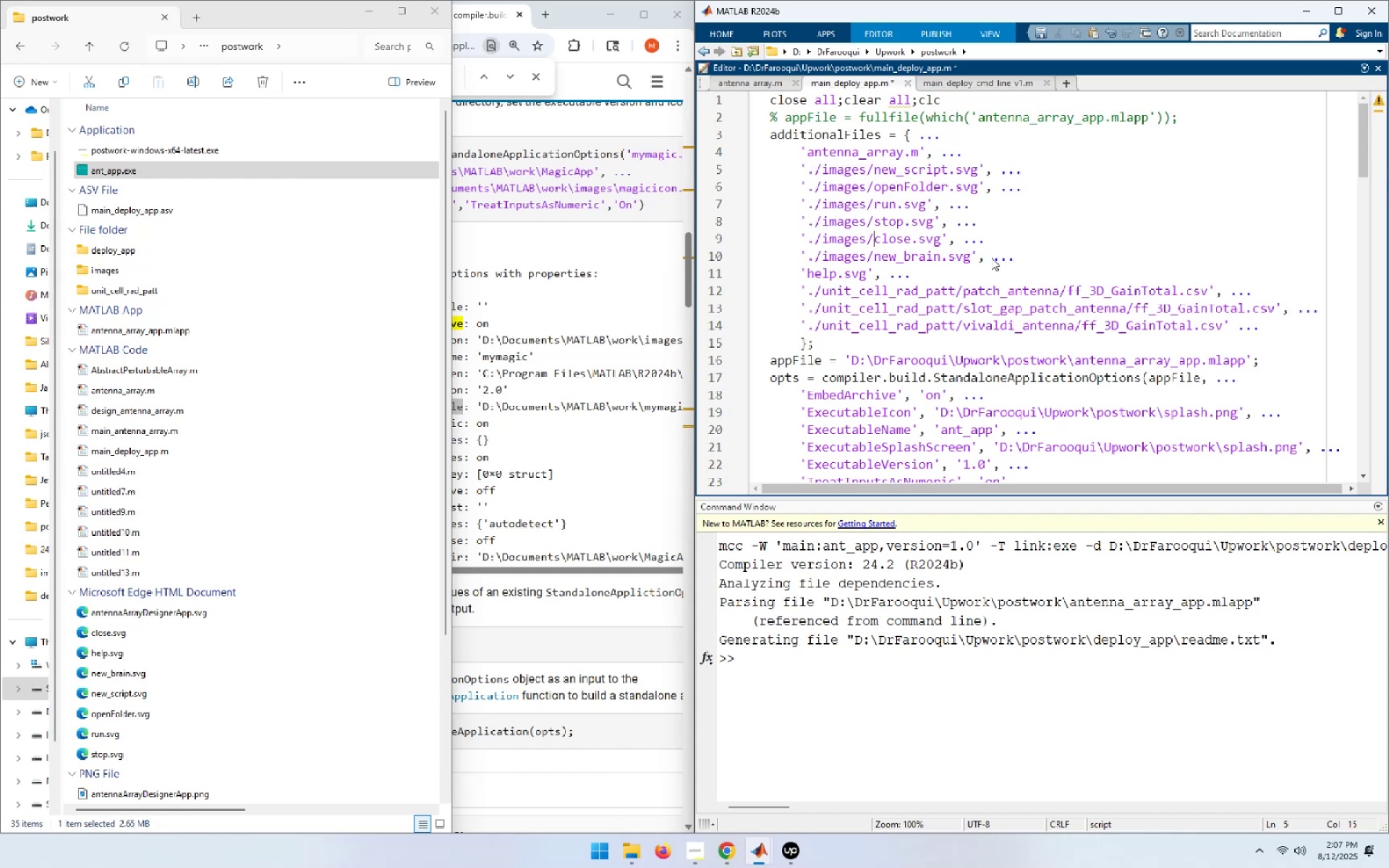 
key(ArrowDown)
 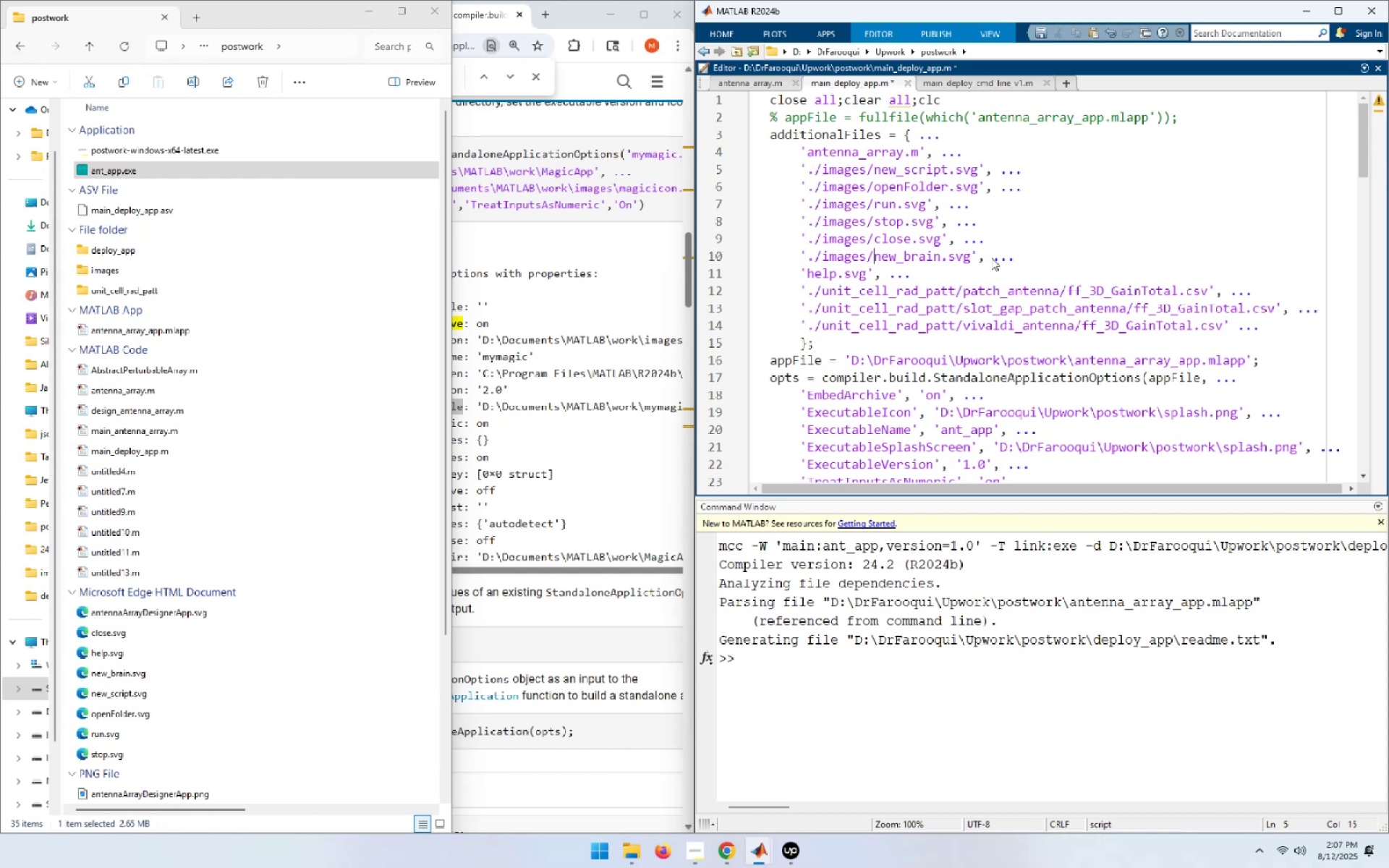 
key(ArrowDown)
 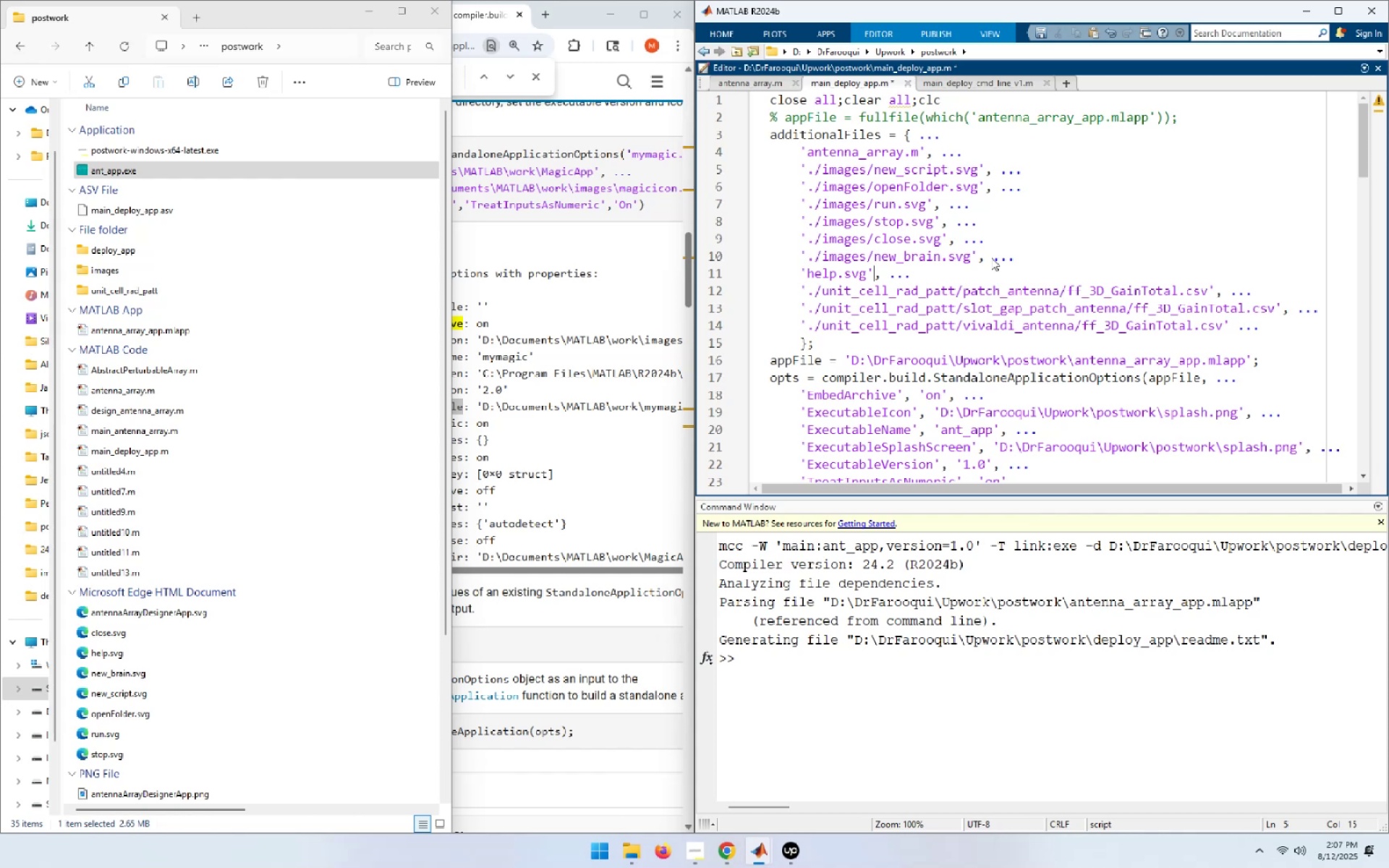 
hold_key(key=ArrowLeft, duration=0.77)
 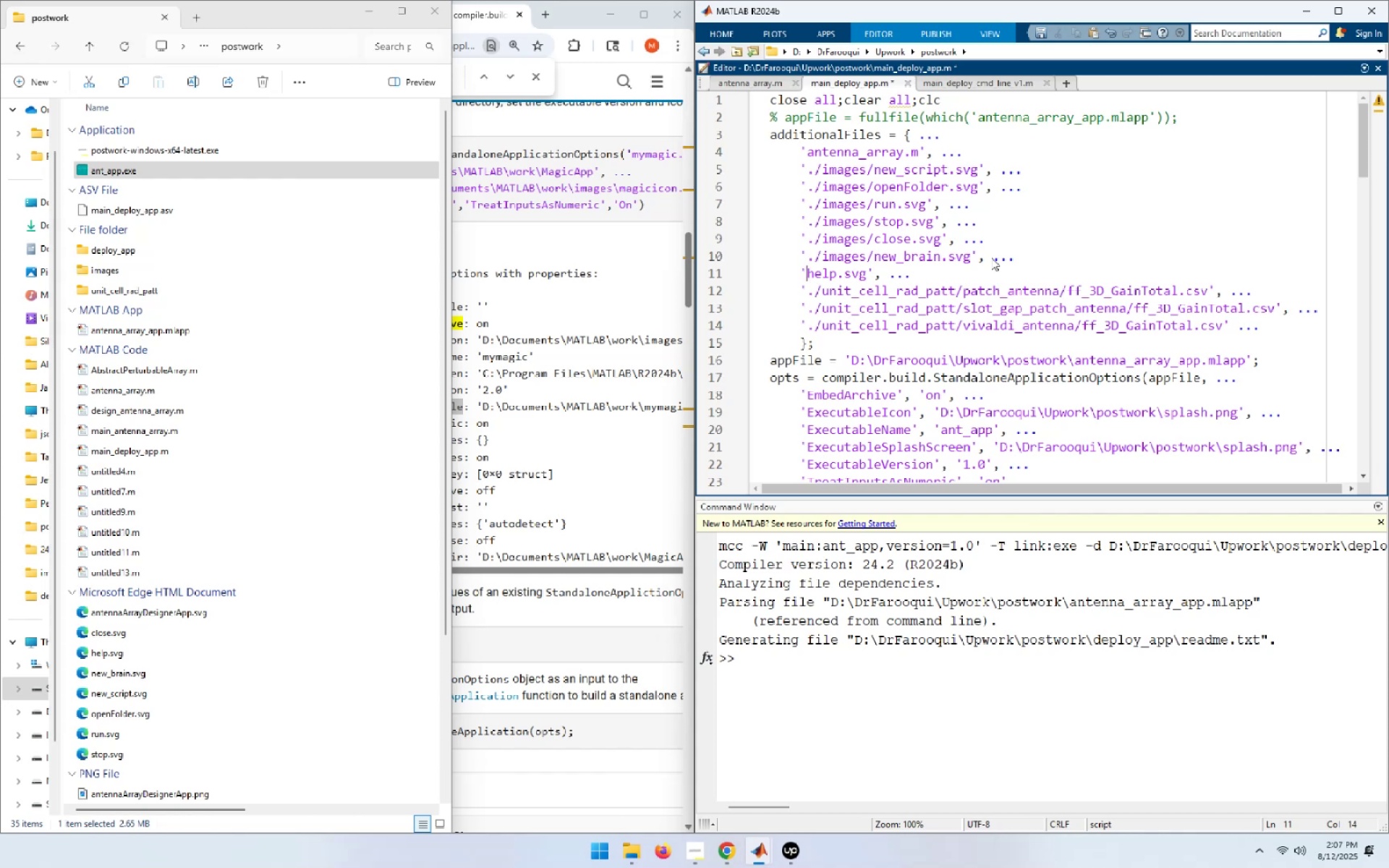 
key(ArrowLeft)
 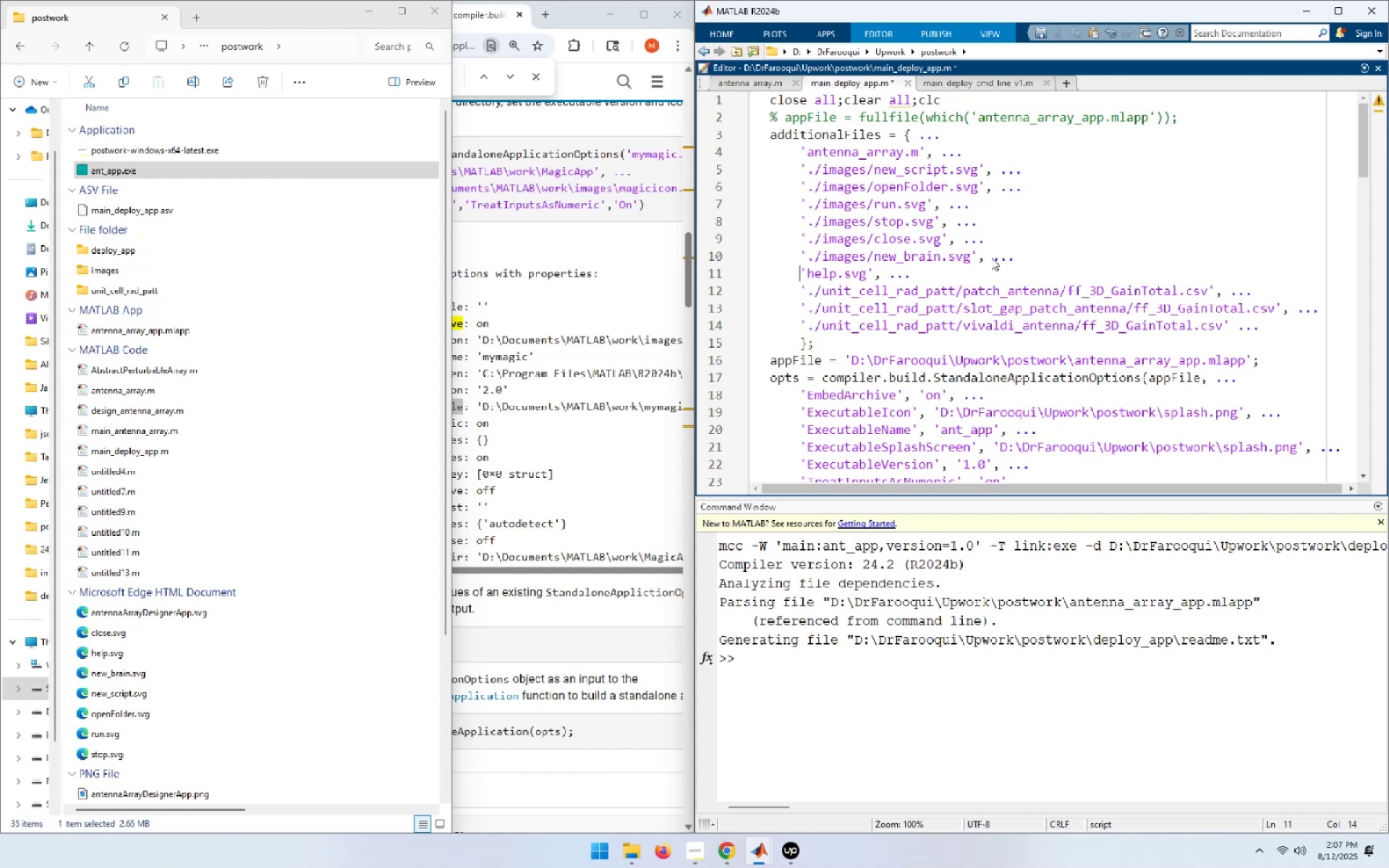 
key(ArrowRight)
 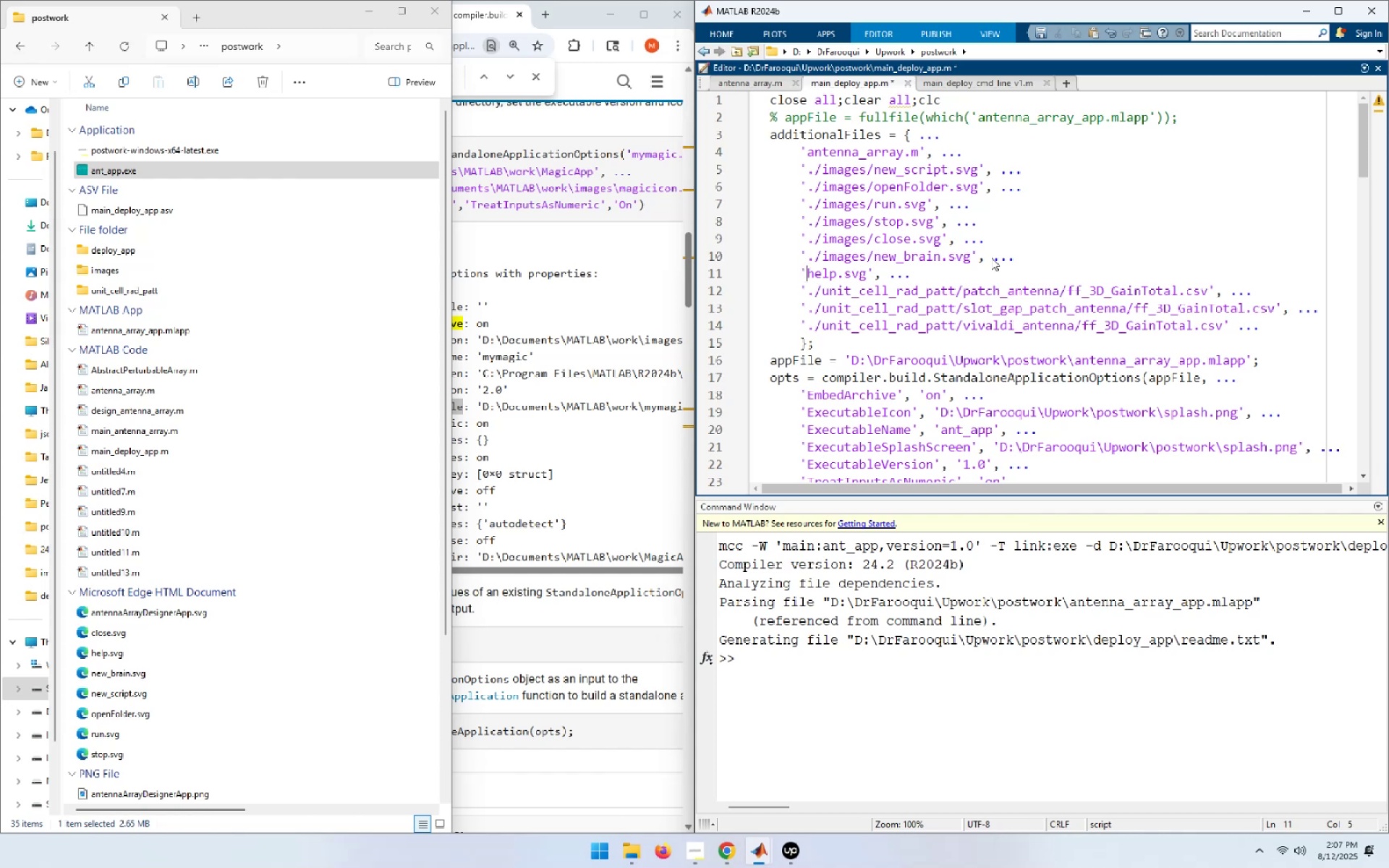 
key(Control+V)
 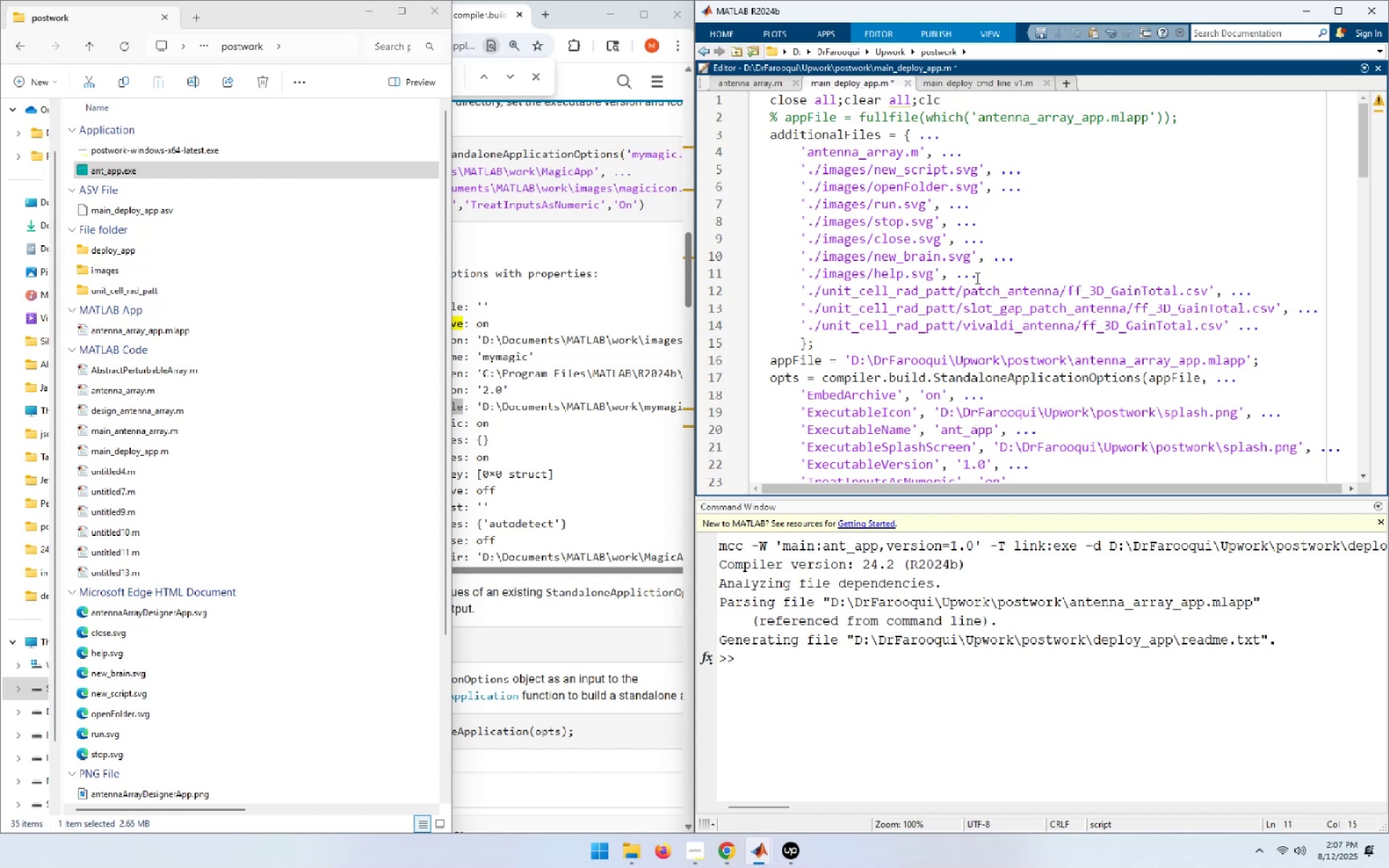 
wait(5.95)
 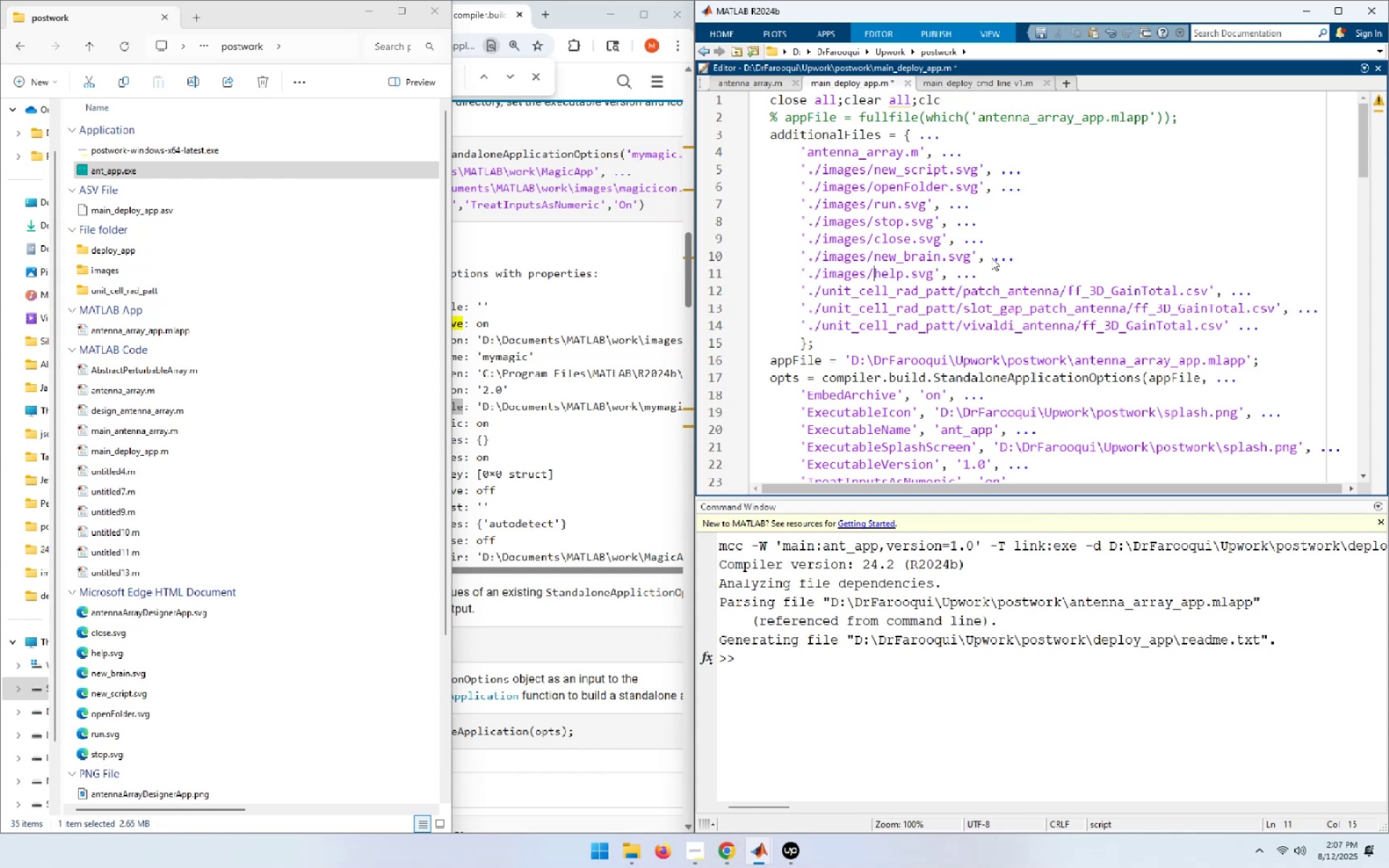 
left_click([124, 611])
 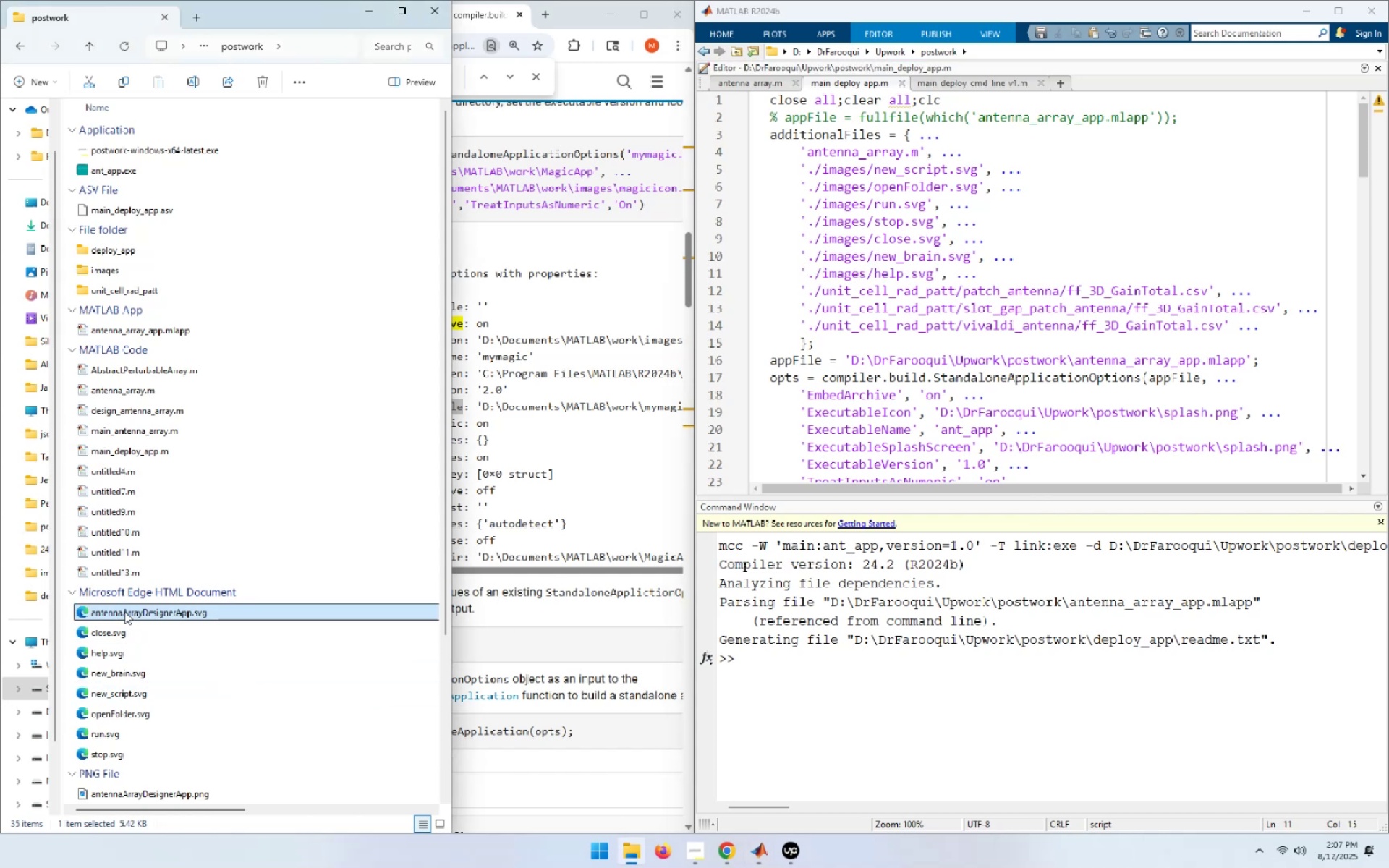 
hold_key(key=ShiftLeft, duration=0.62)
left_click([116, 757])
 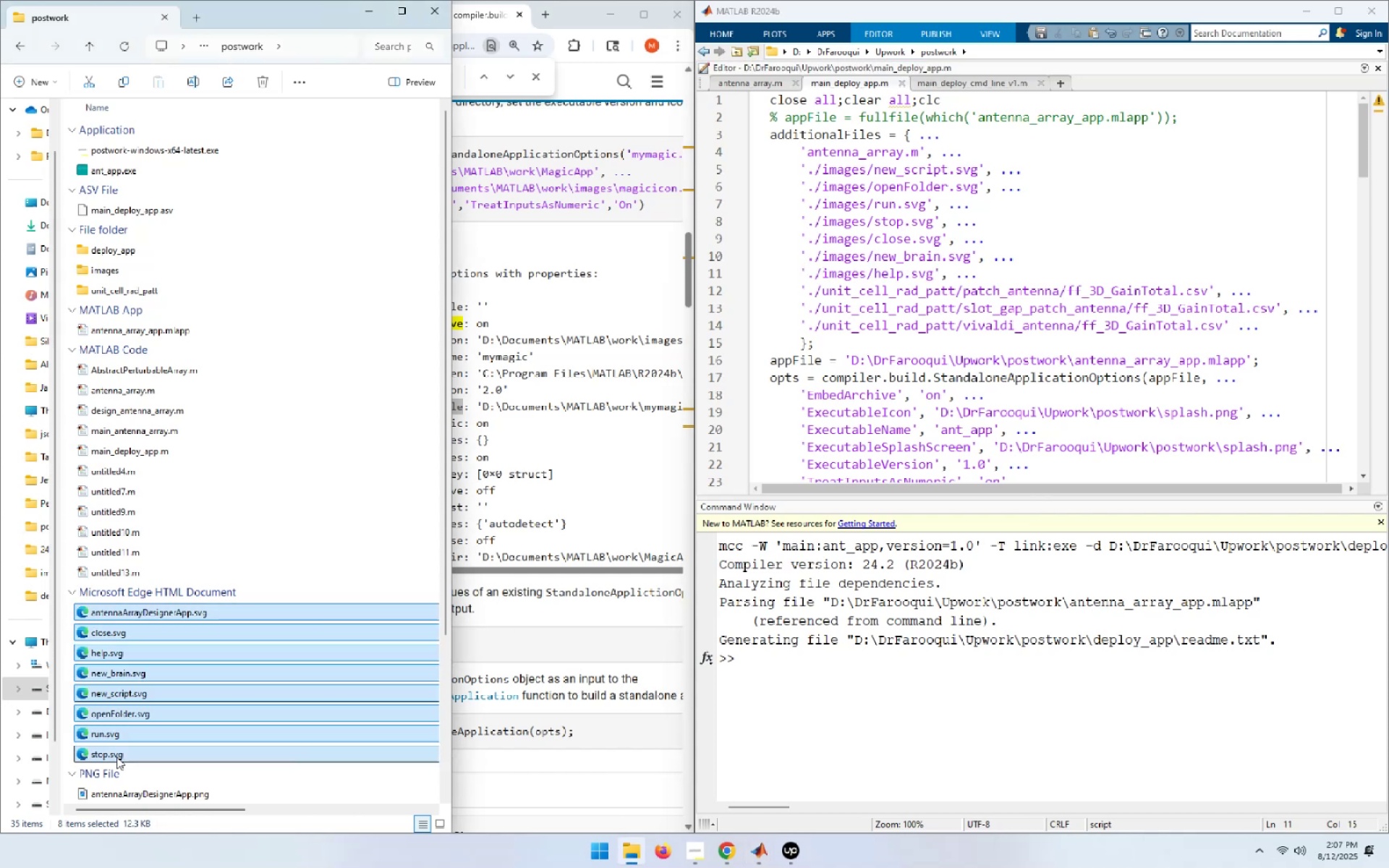 
key(Control+X)
 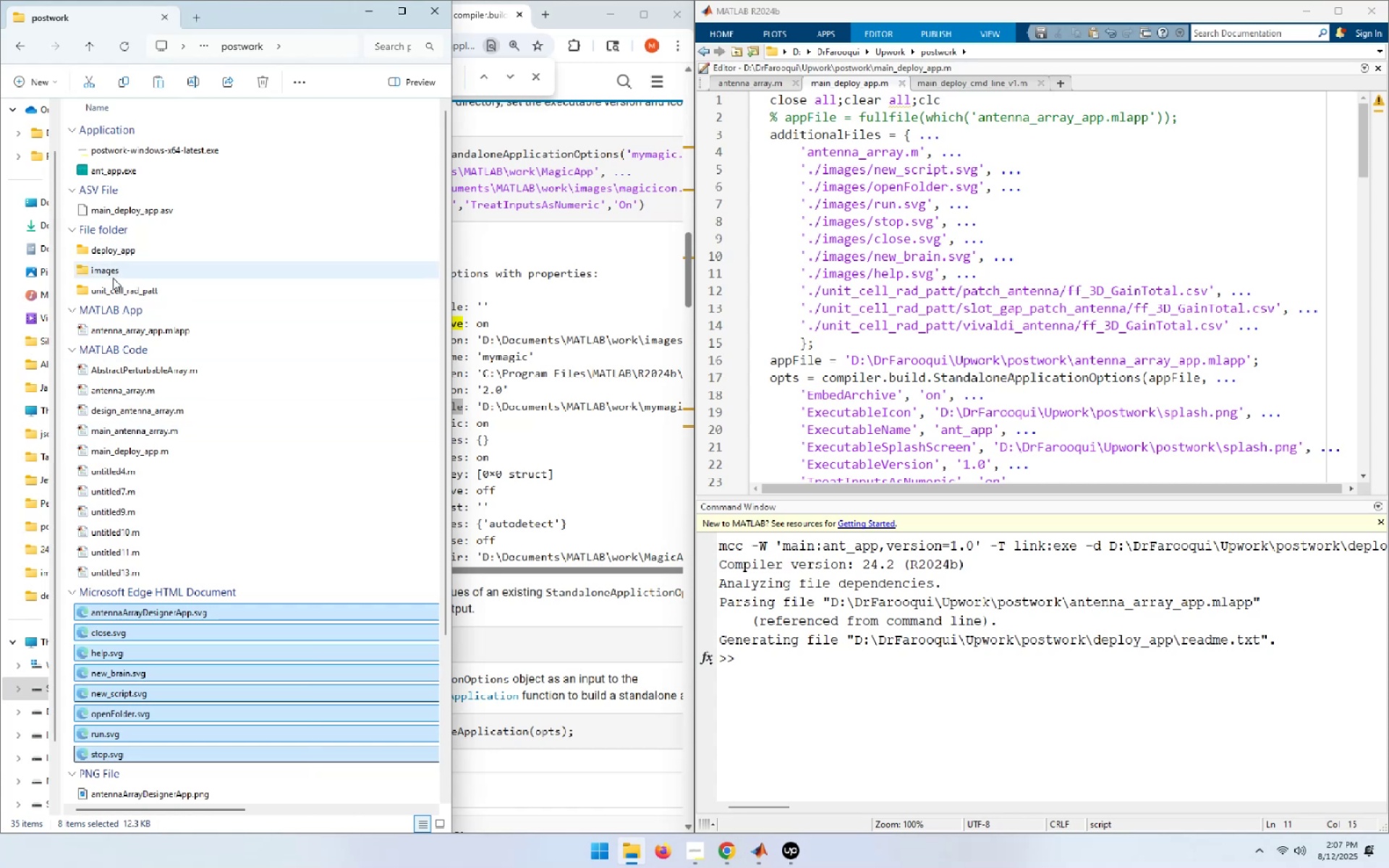 
double_click([113, 276])
 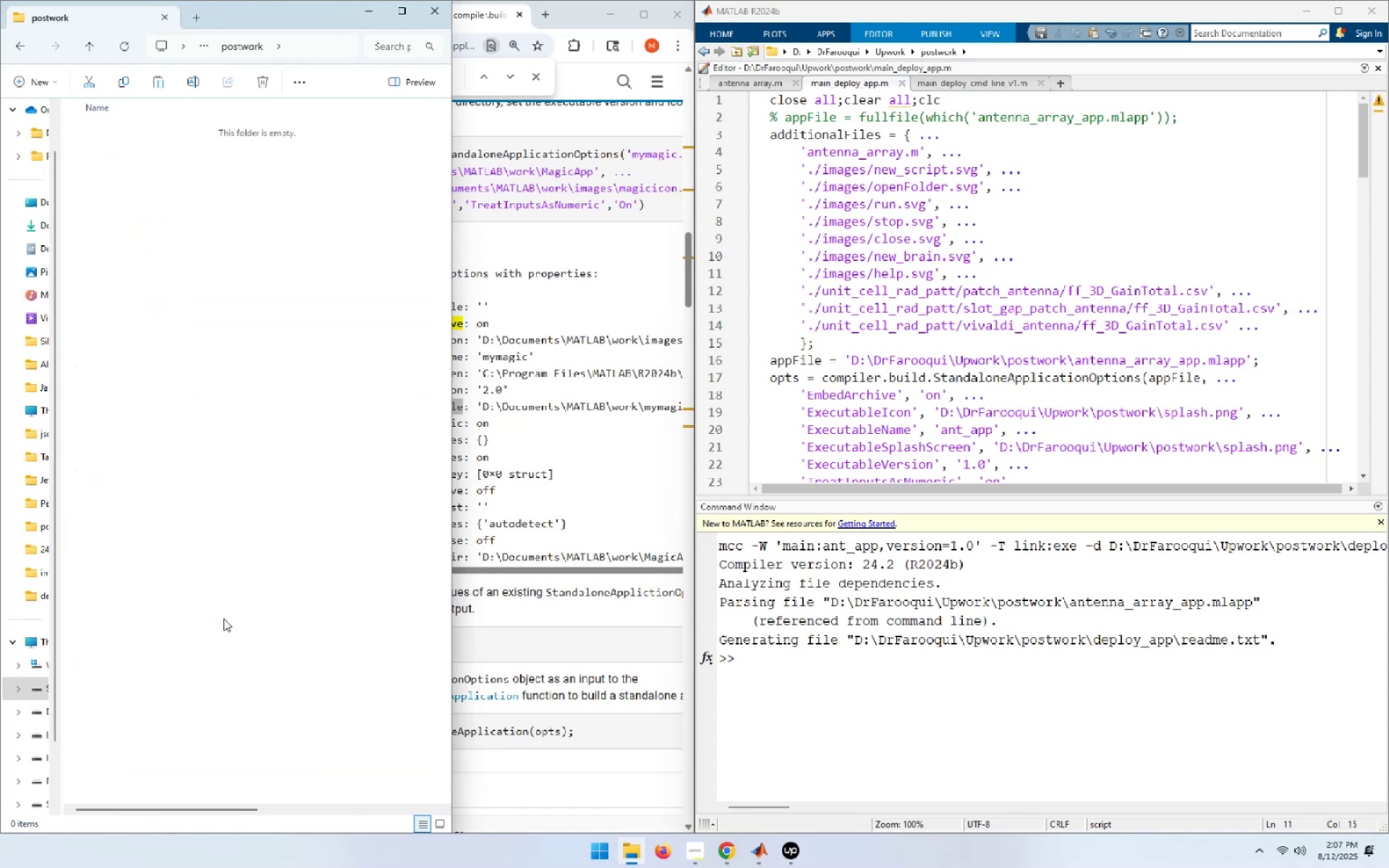 
triple_click([224, 619])
 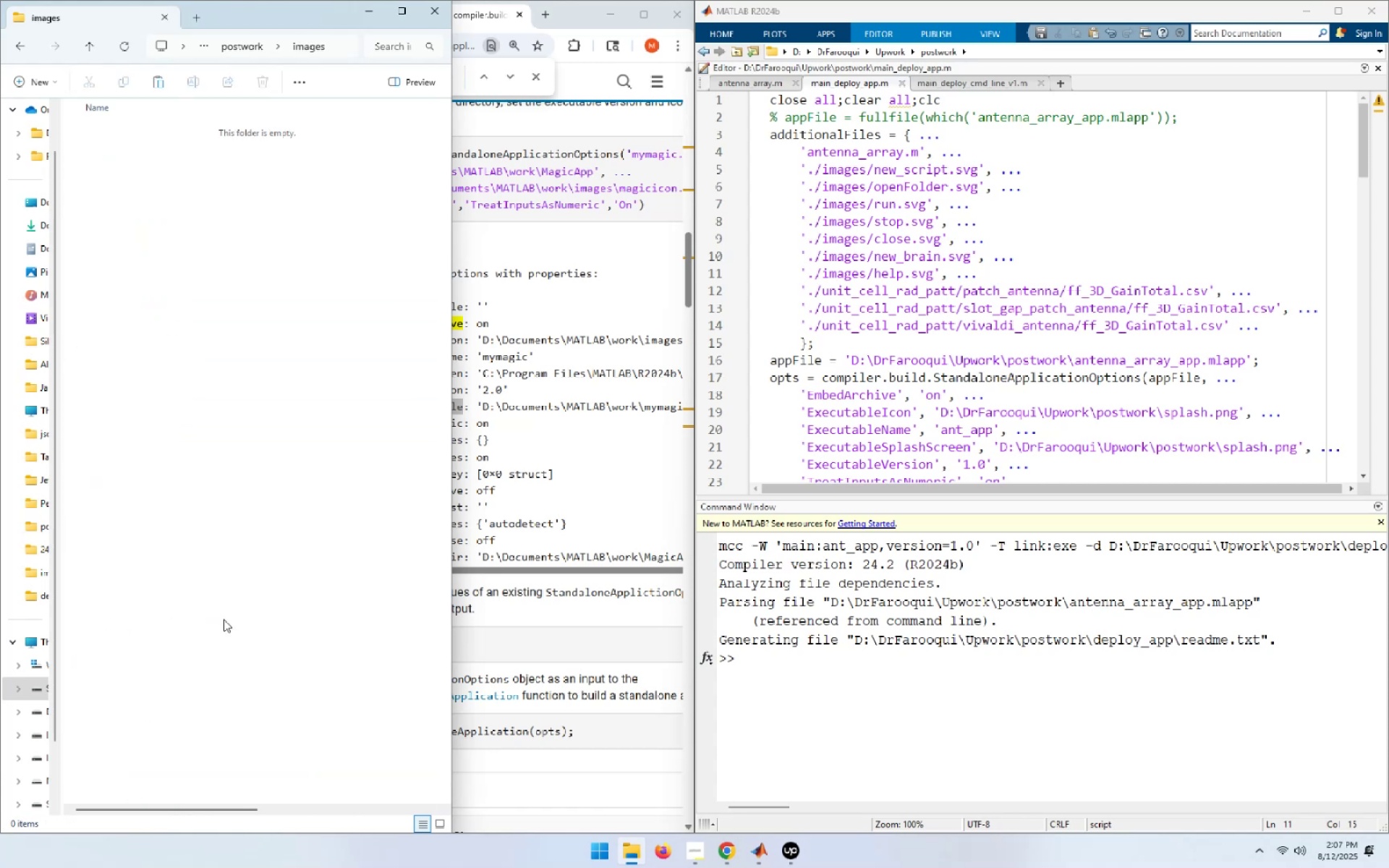 
key(Control+V)
 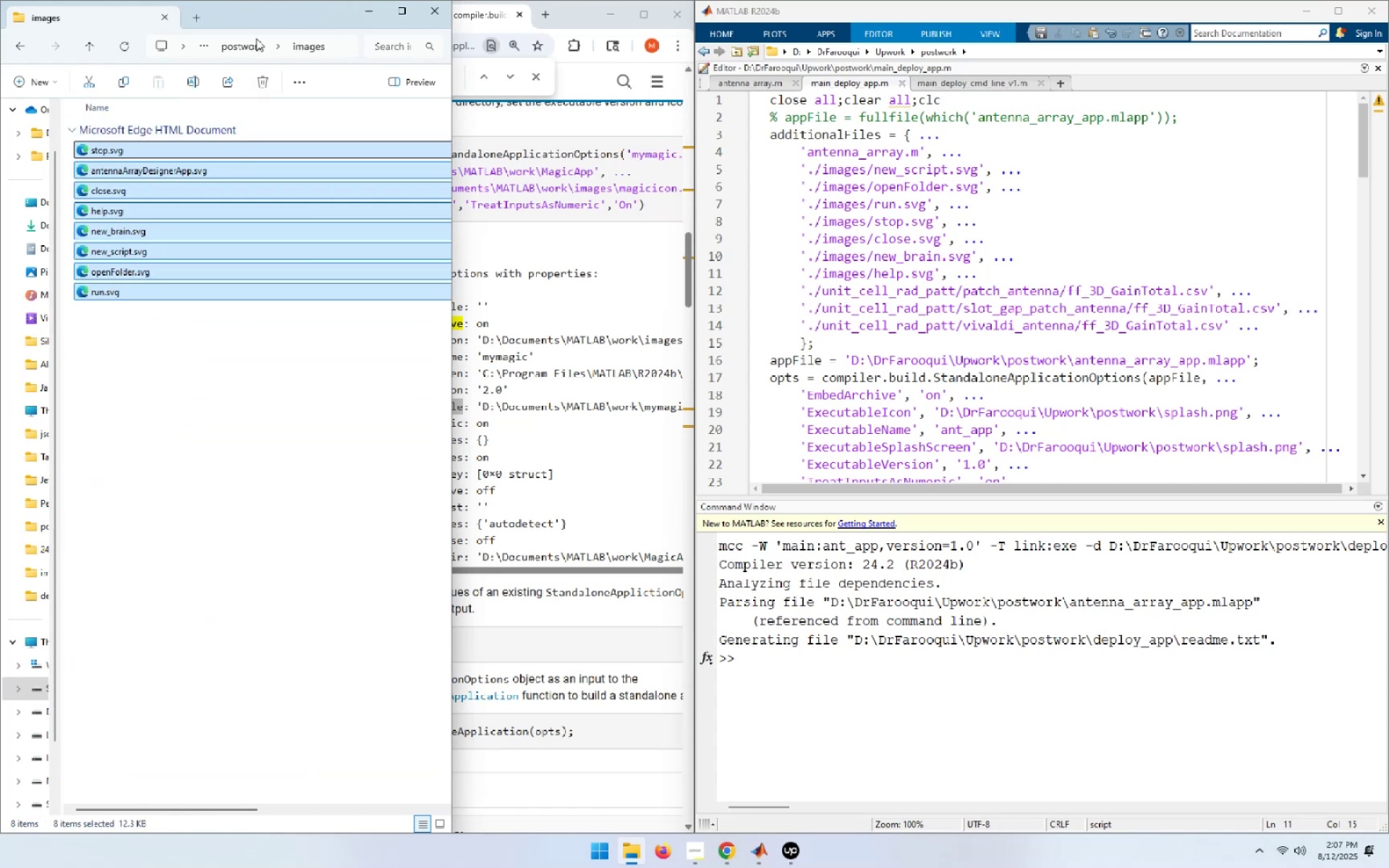 
left_click([247, 46])
 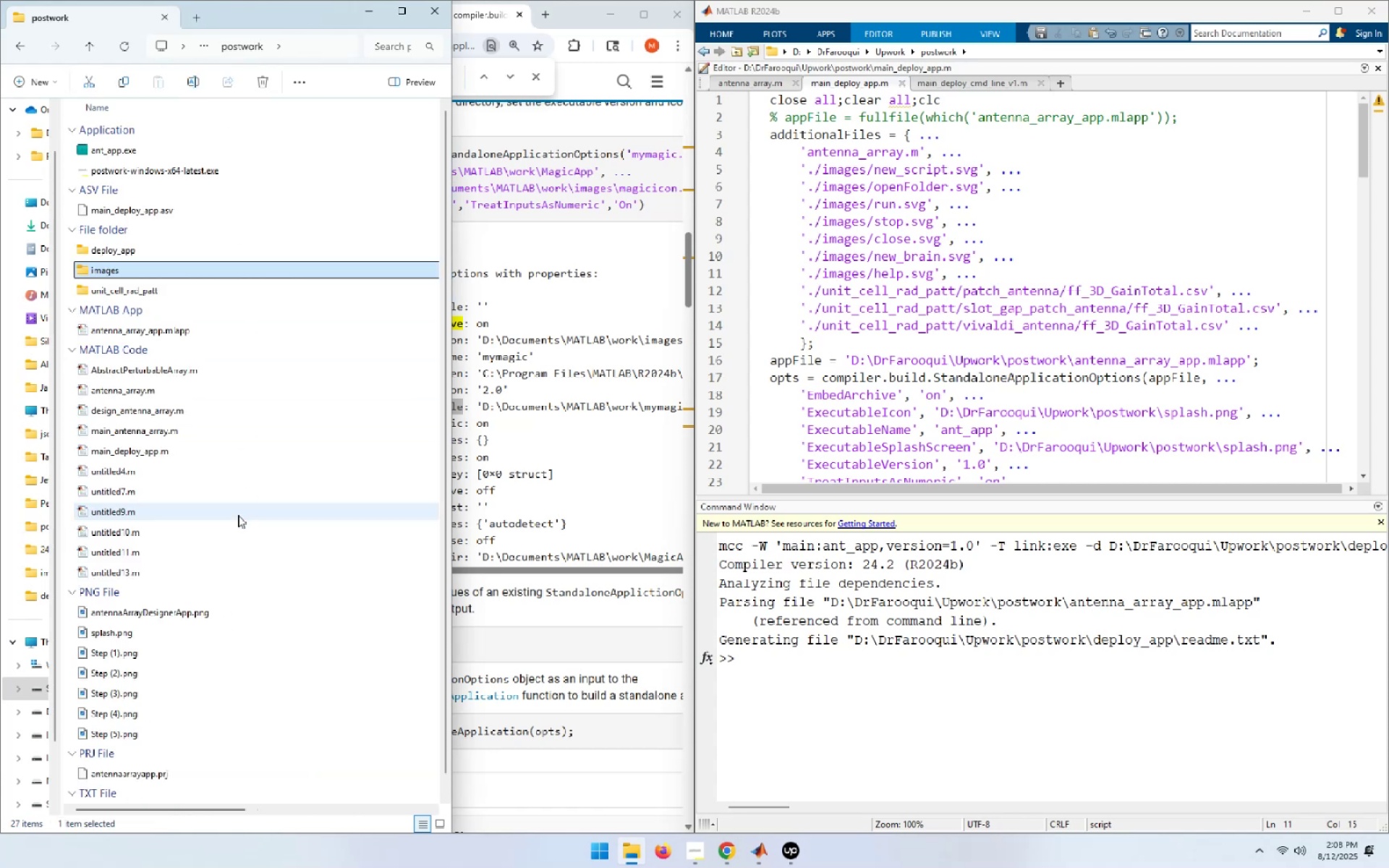 
mouse_move([262, 490])
 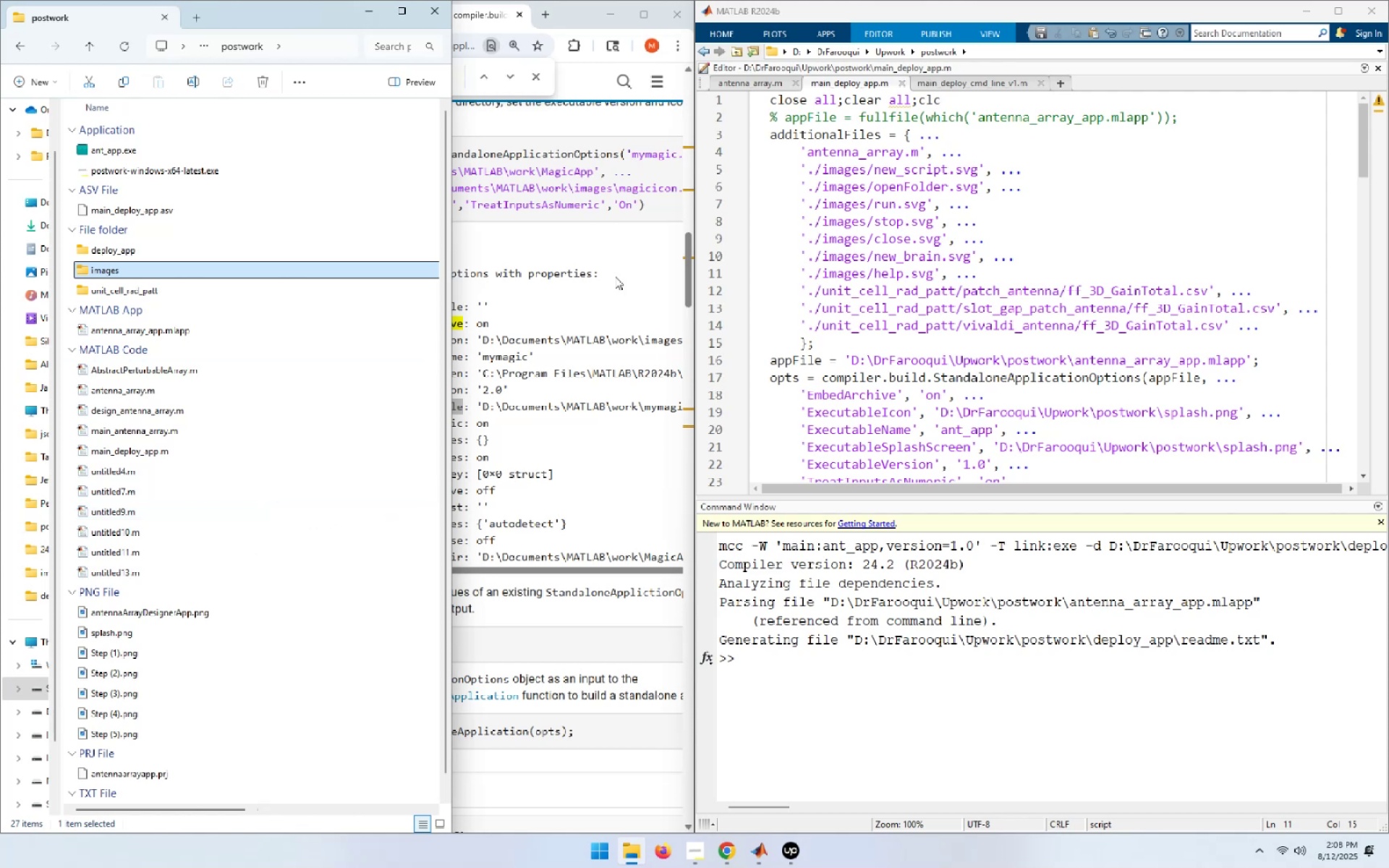 
left_click([608, 315])
 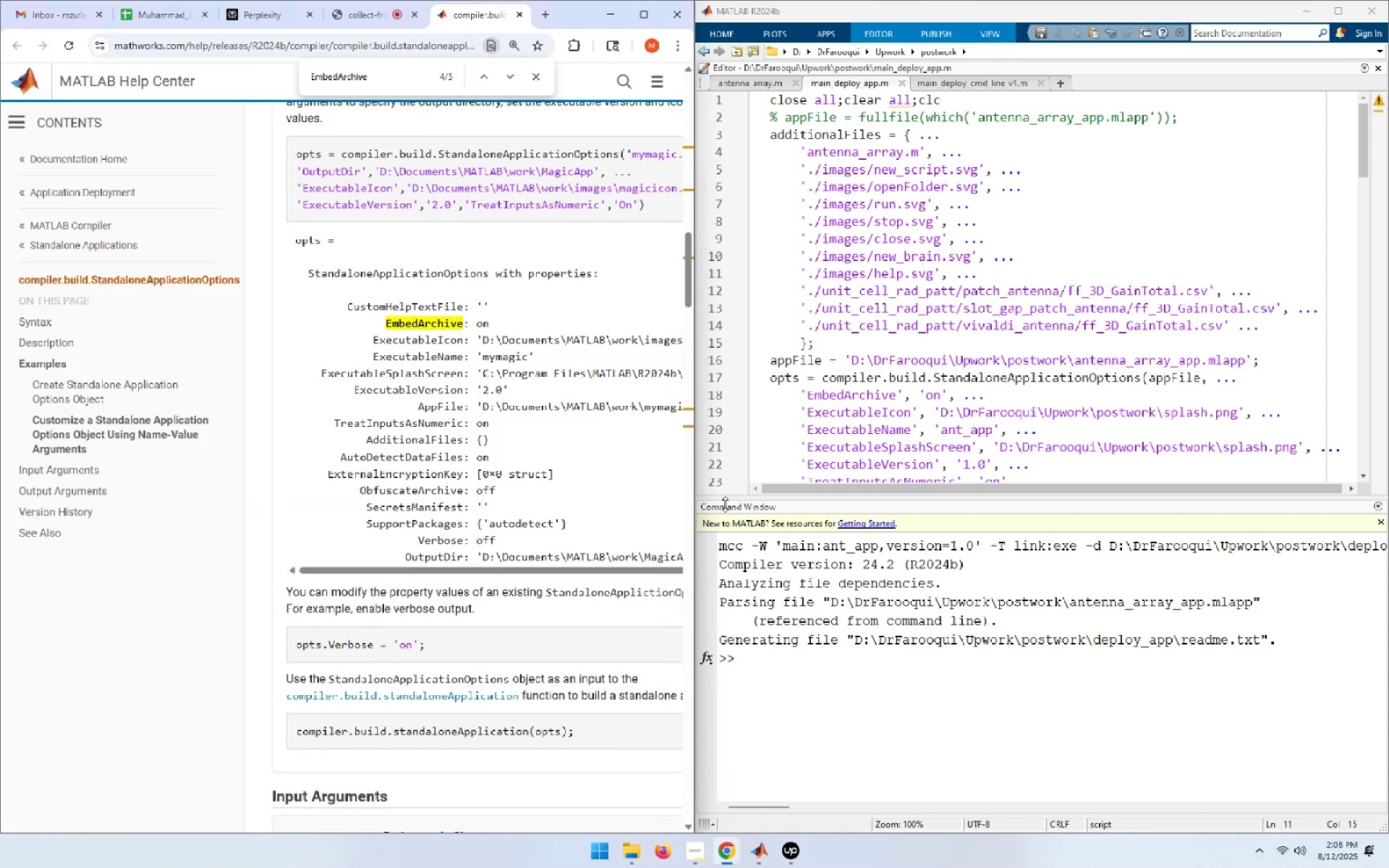 
mouse_move([754, 851])
 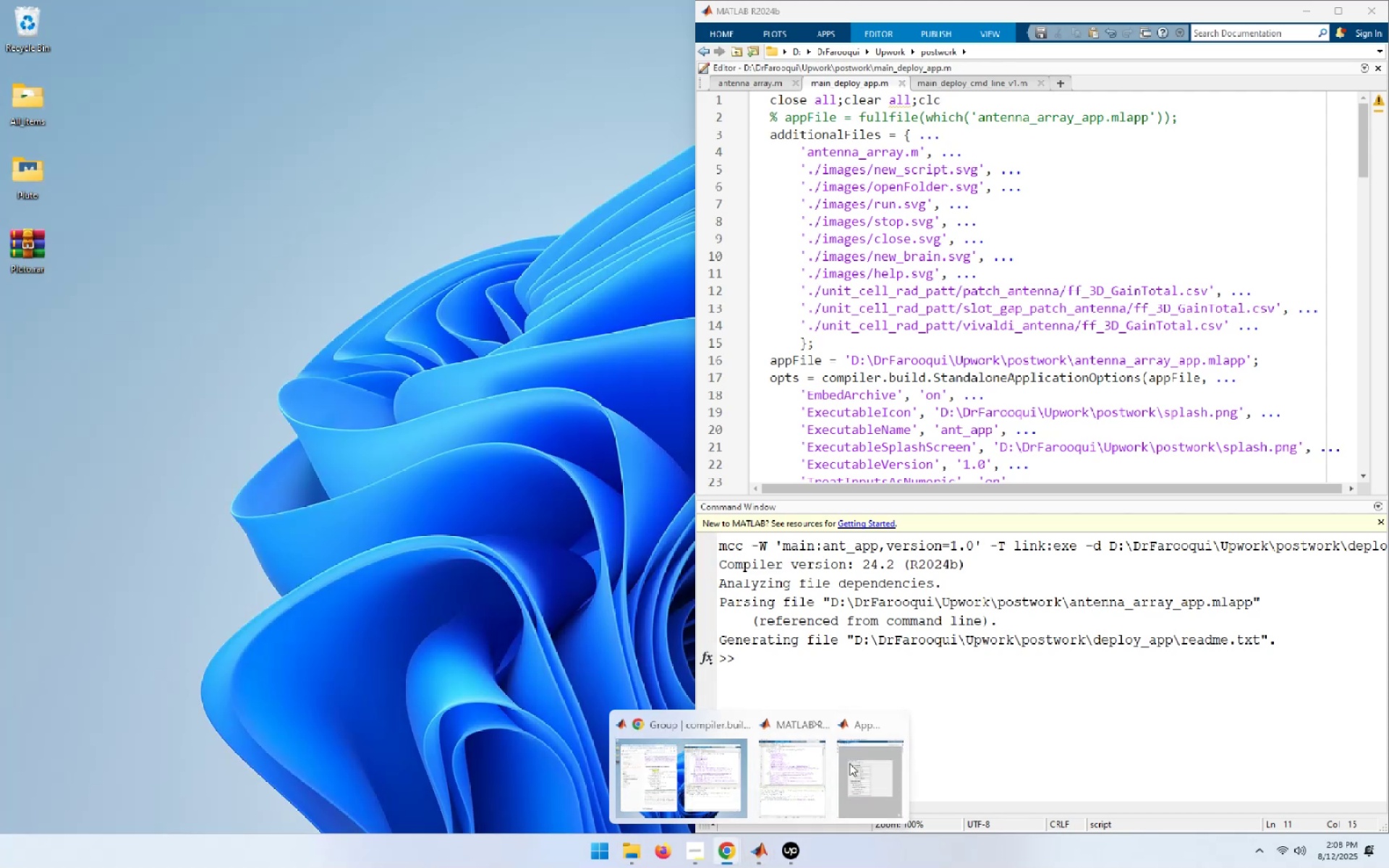 
left_click([874, 760])
 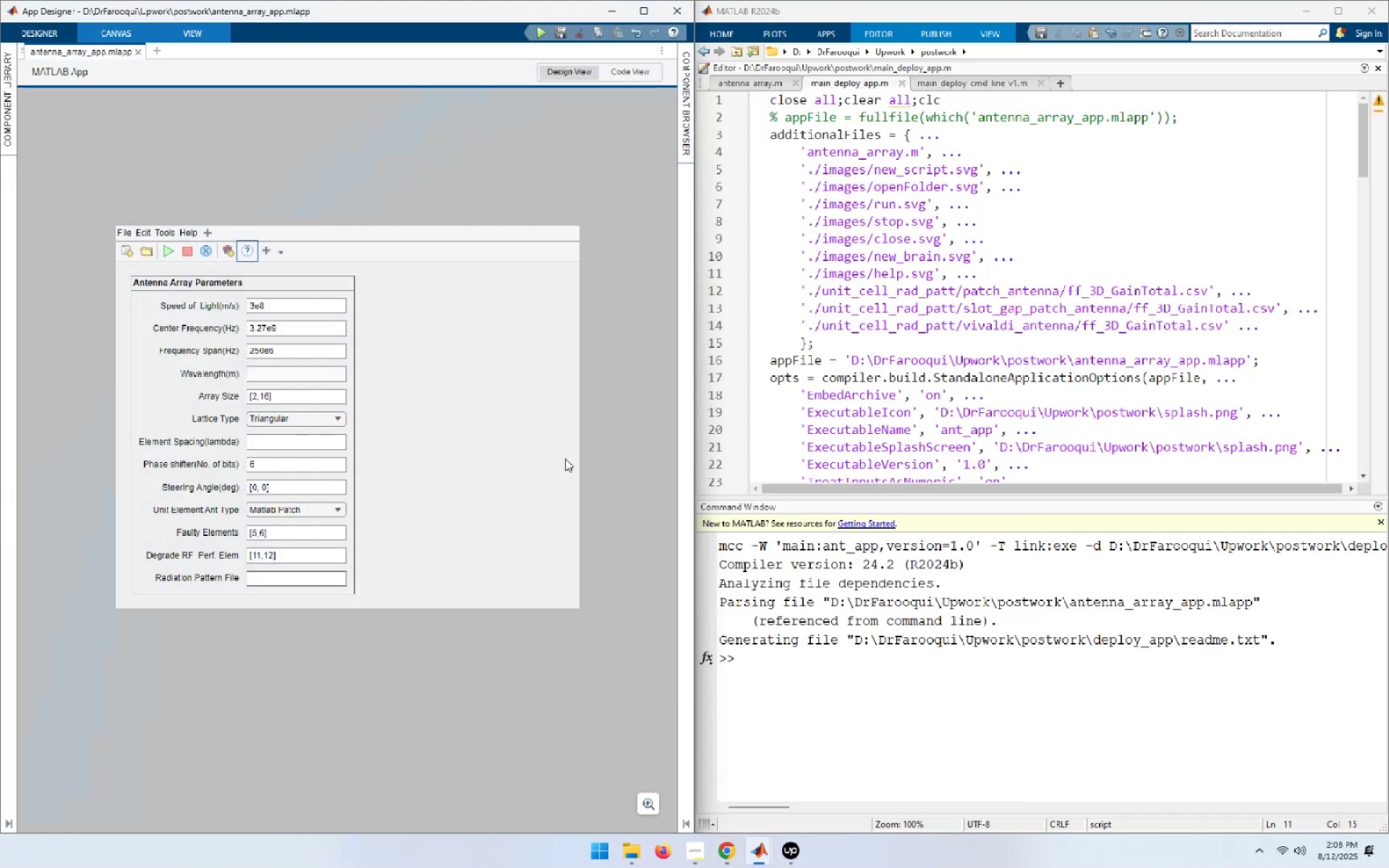 
left_click([643, 14])
 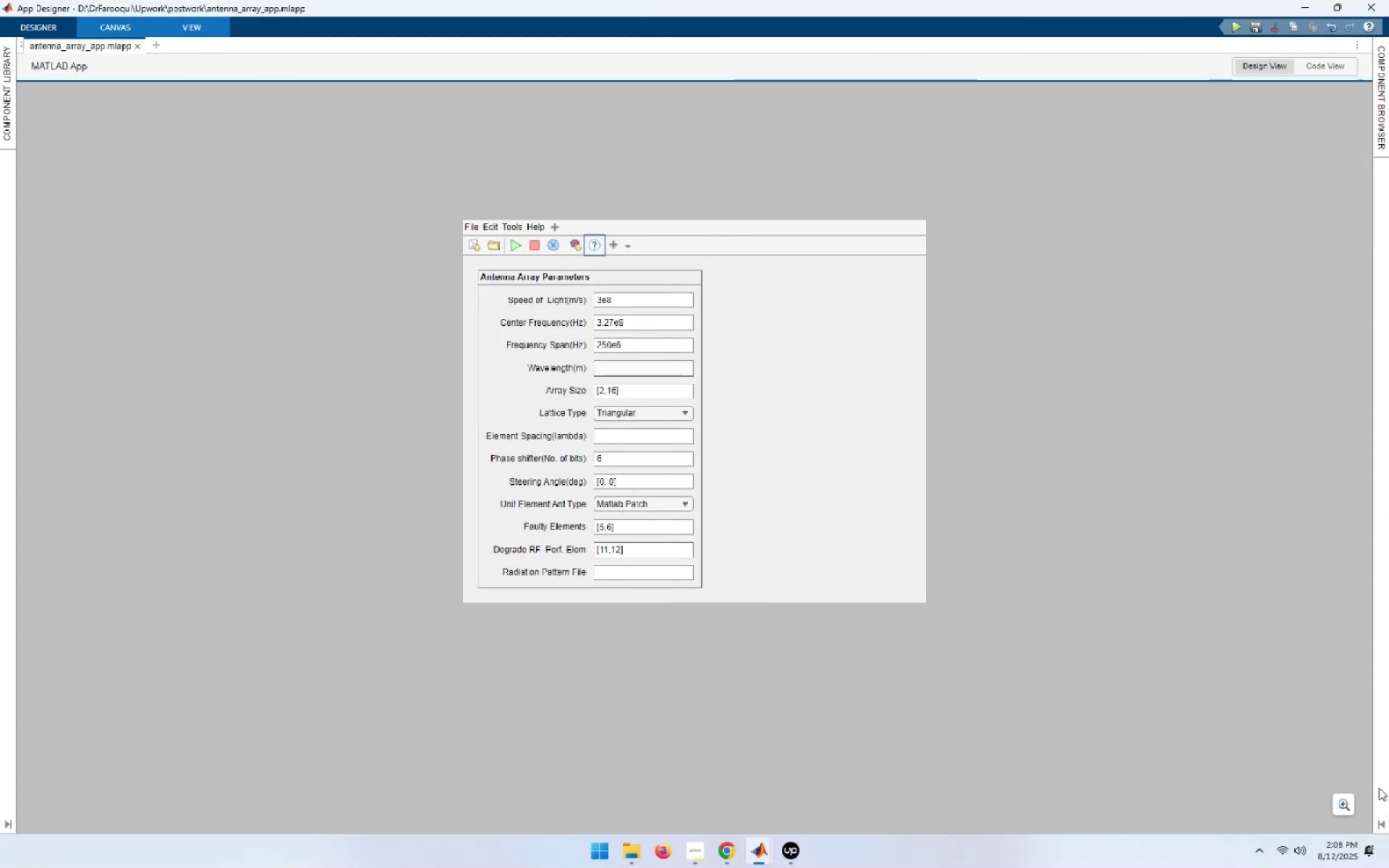 
left_click([1385, 827])
 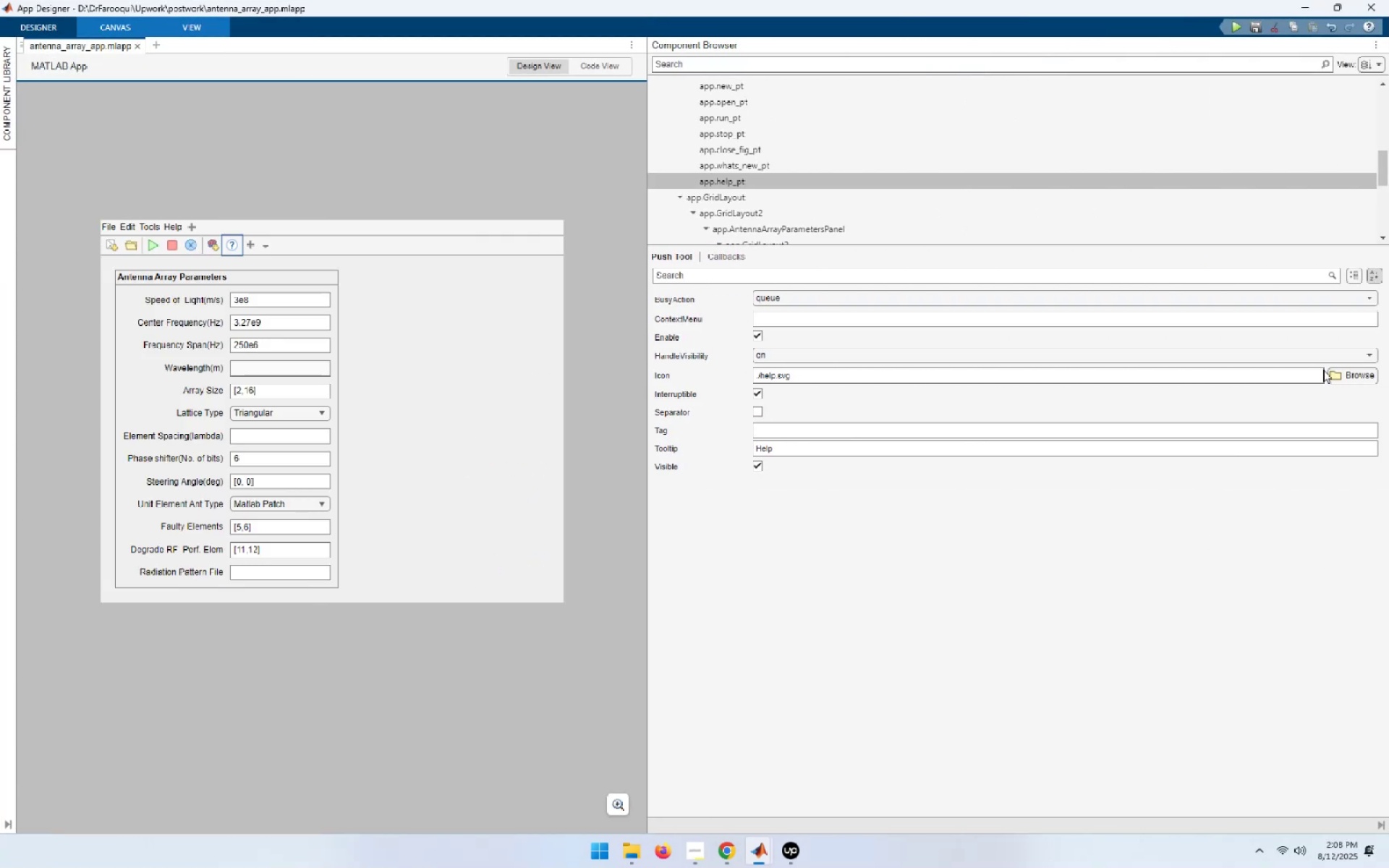 
left_click([1365, 377])
 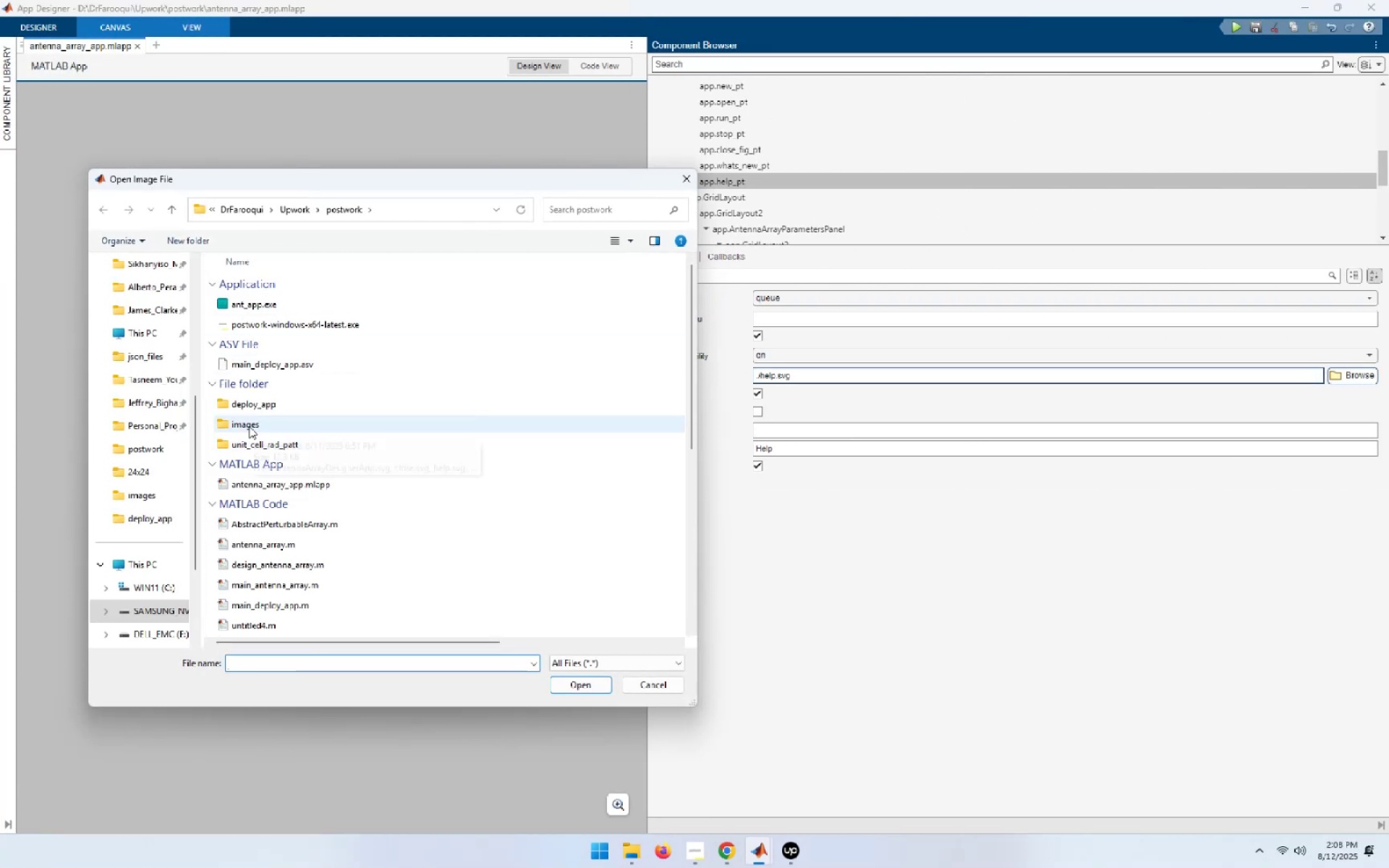 
wait(5.18)
 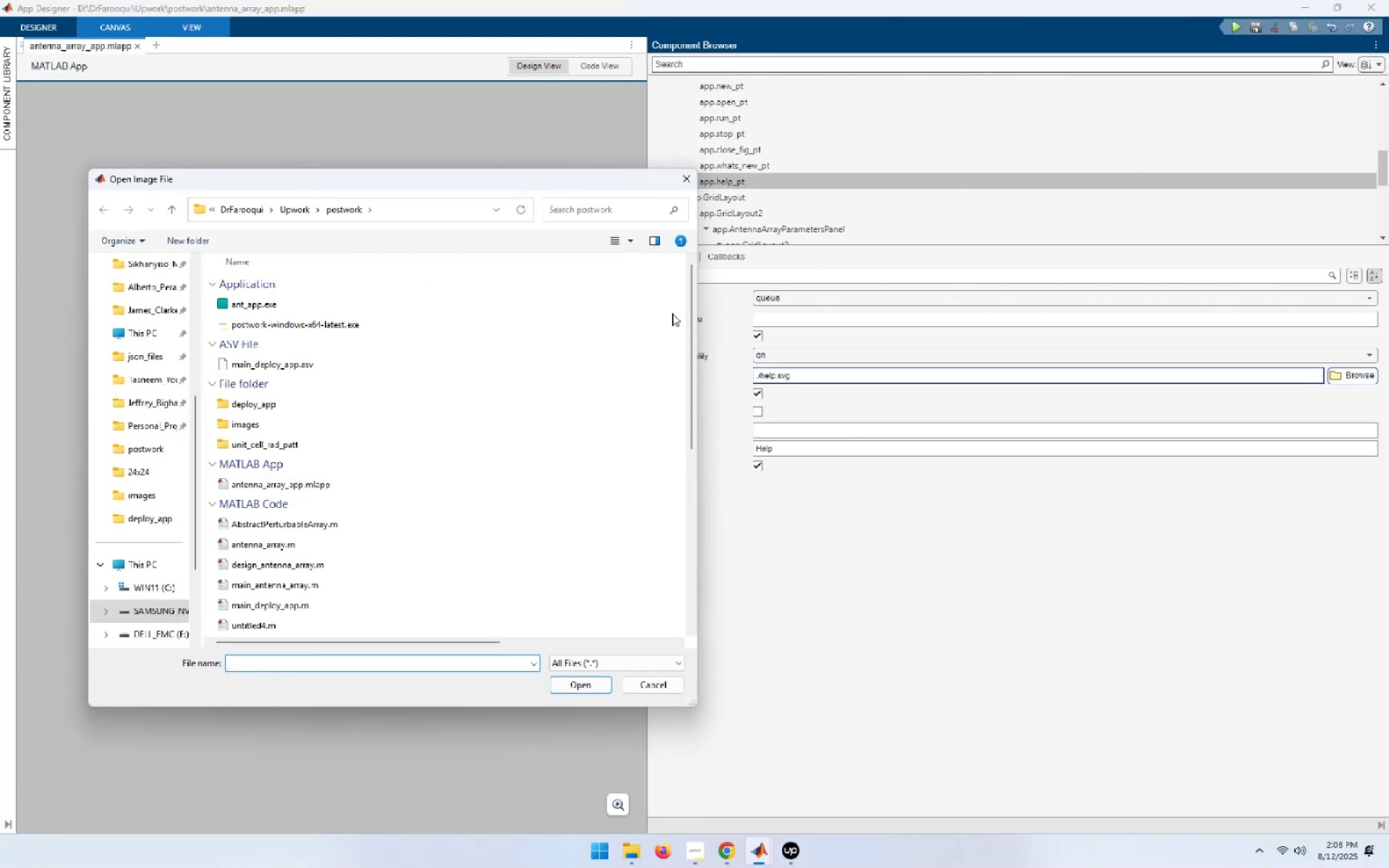 
double_click([249, 426])
 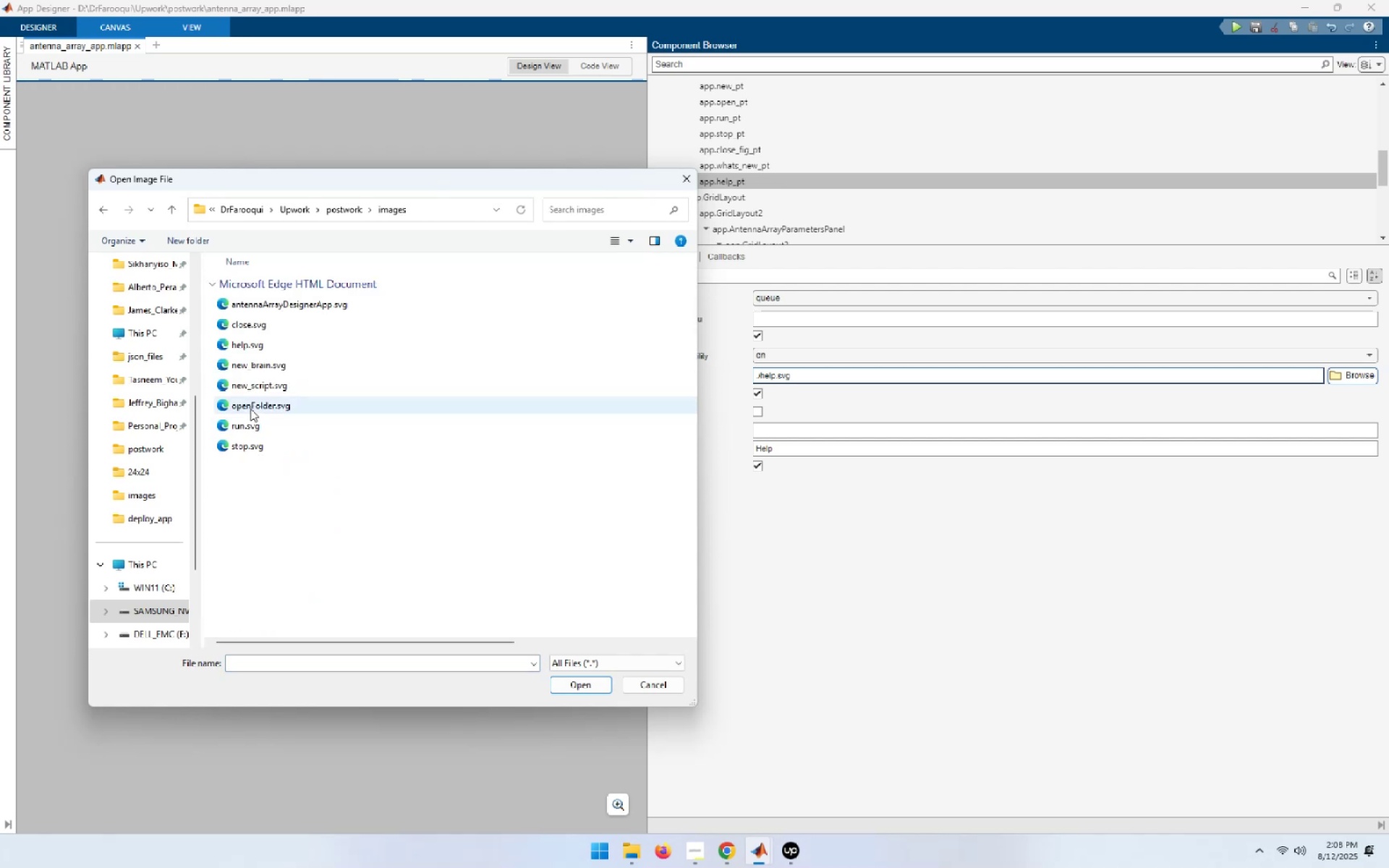 
left_click([252, 345])
 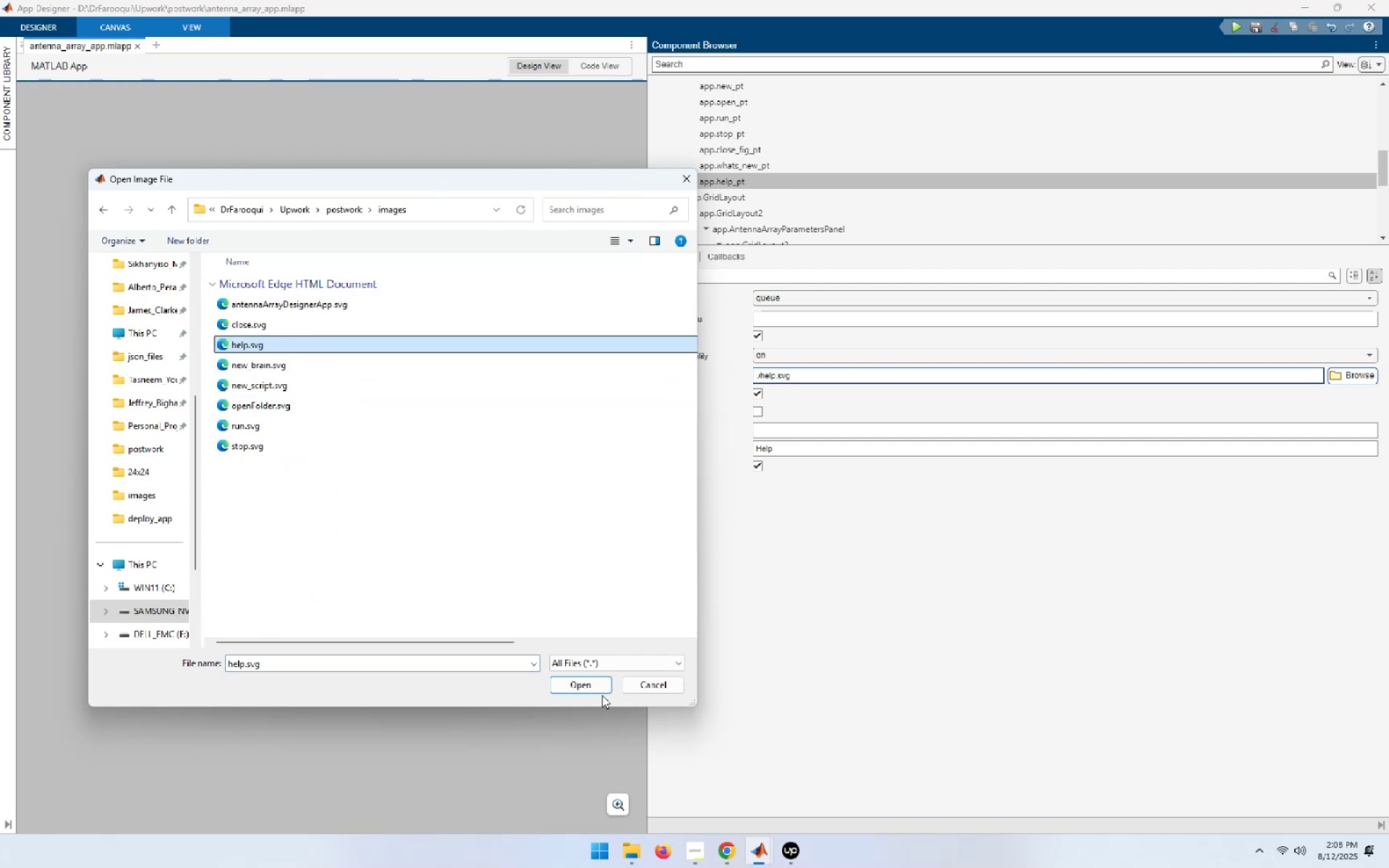 
left_click([600, 687])
 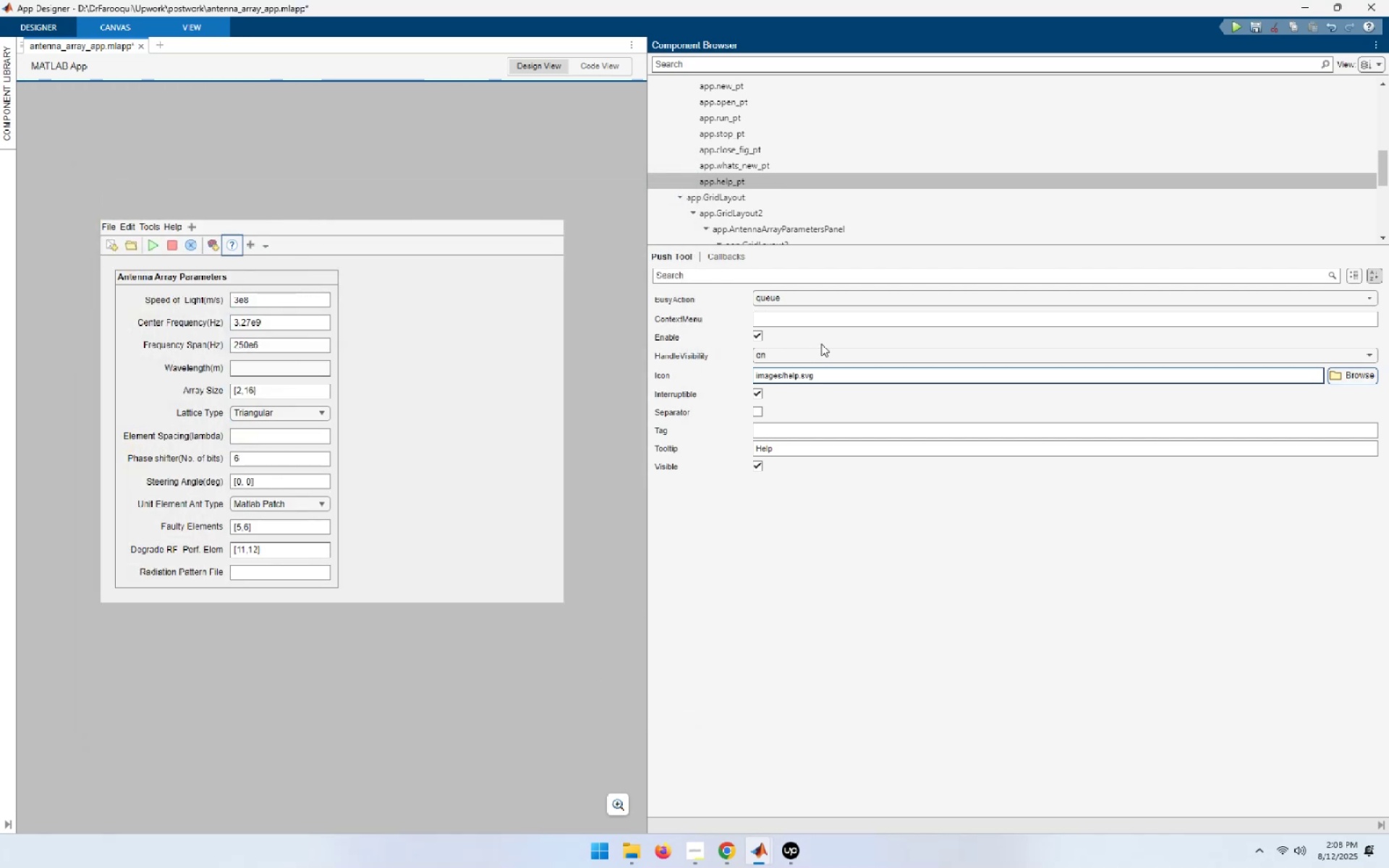 
left_click([851, 375])
 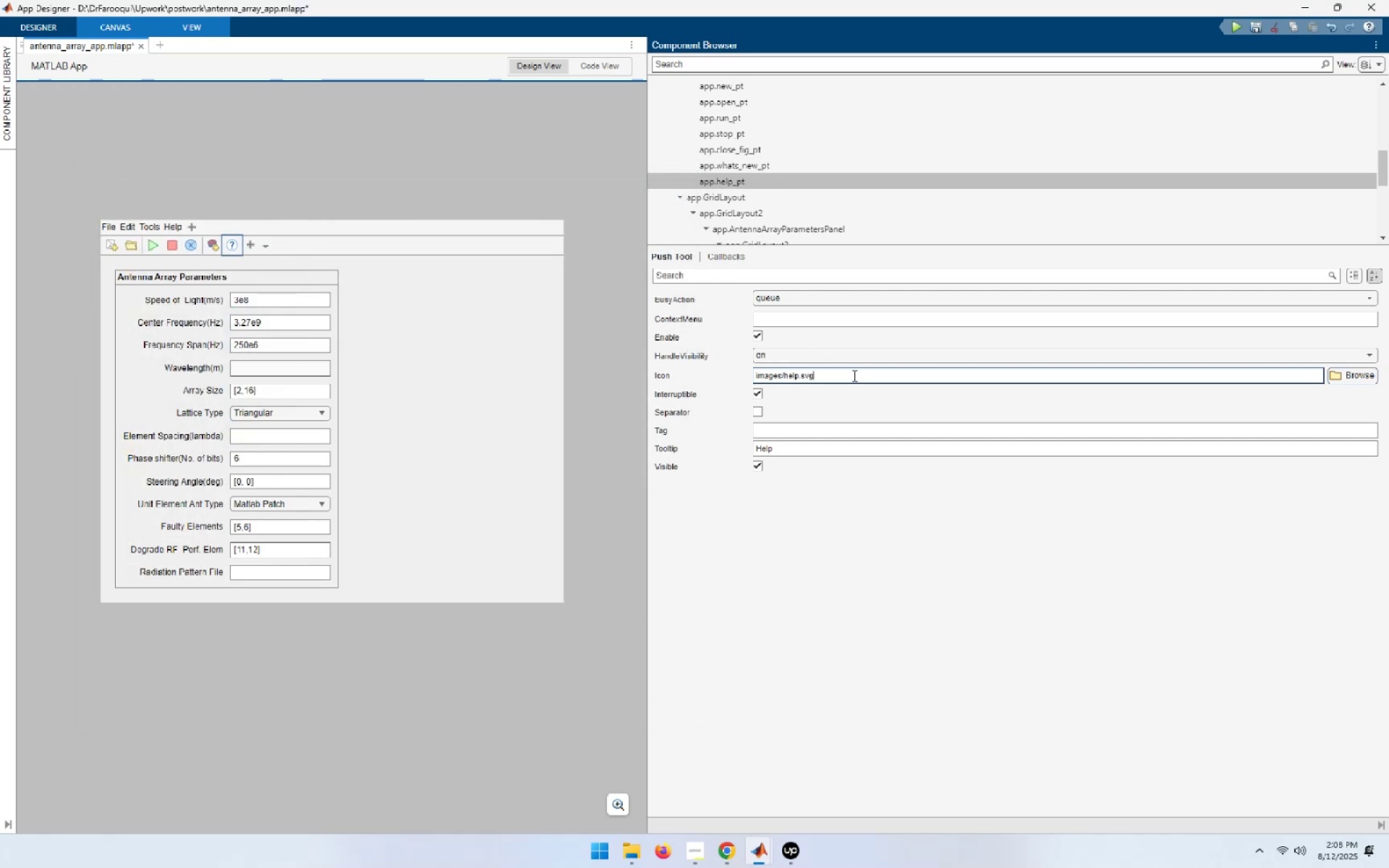 
key(Home)
 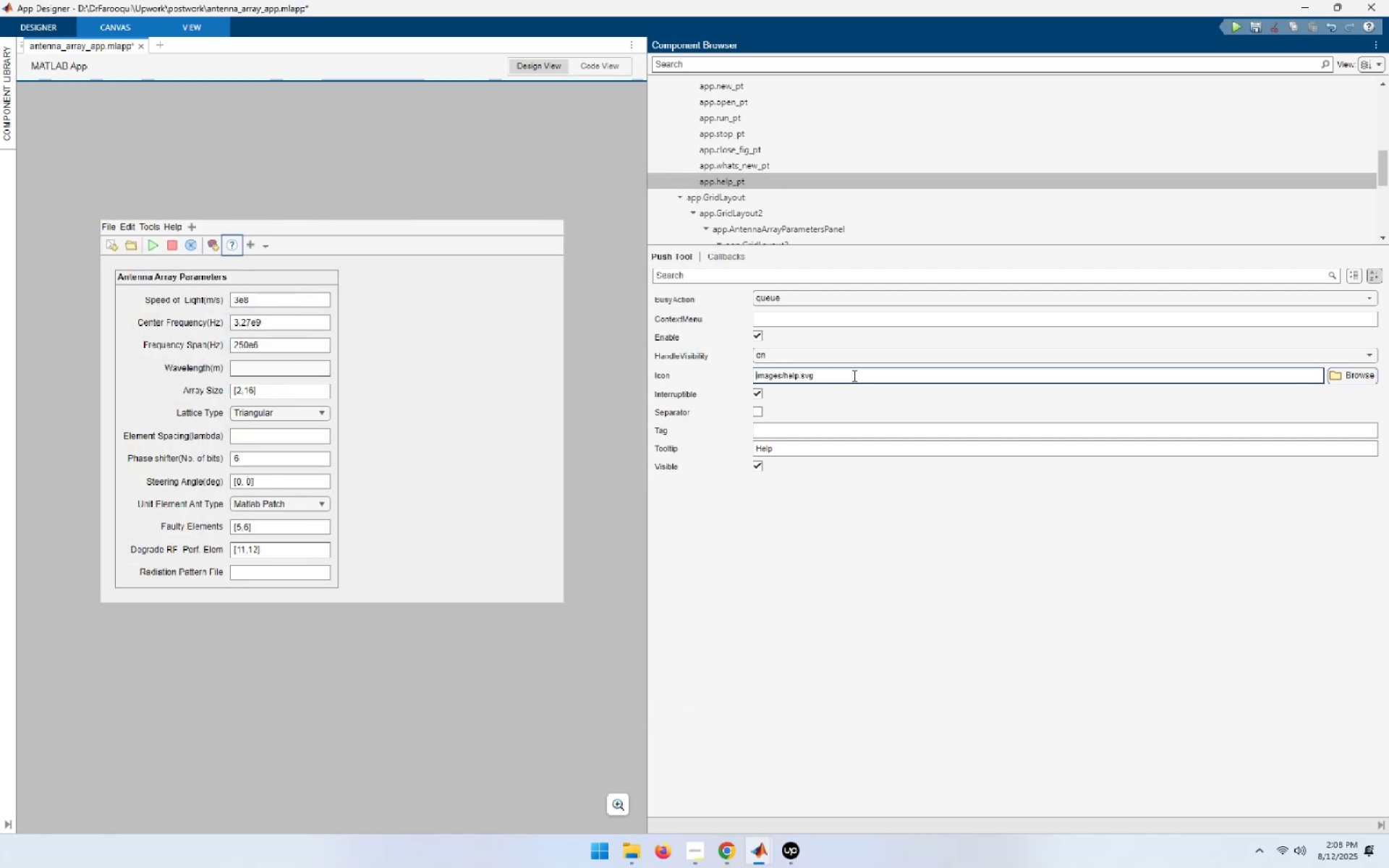 
key(Shift+ArrowRight)
 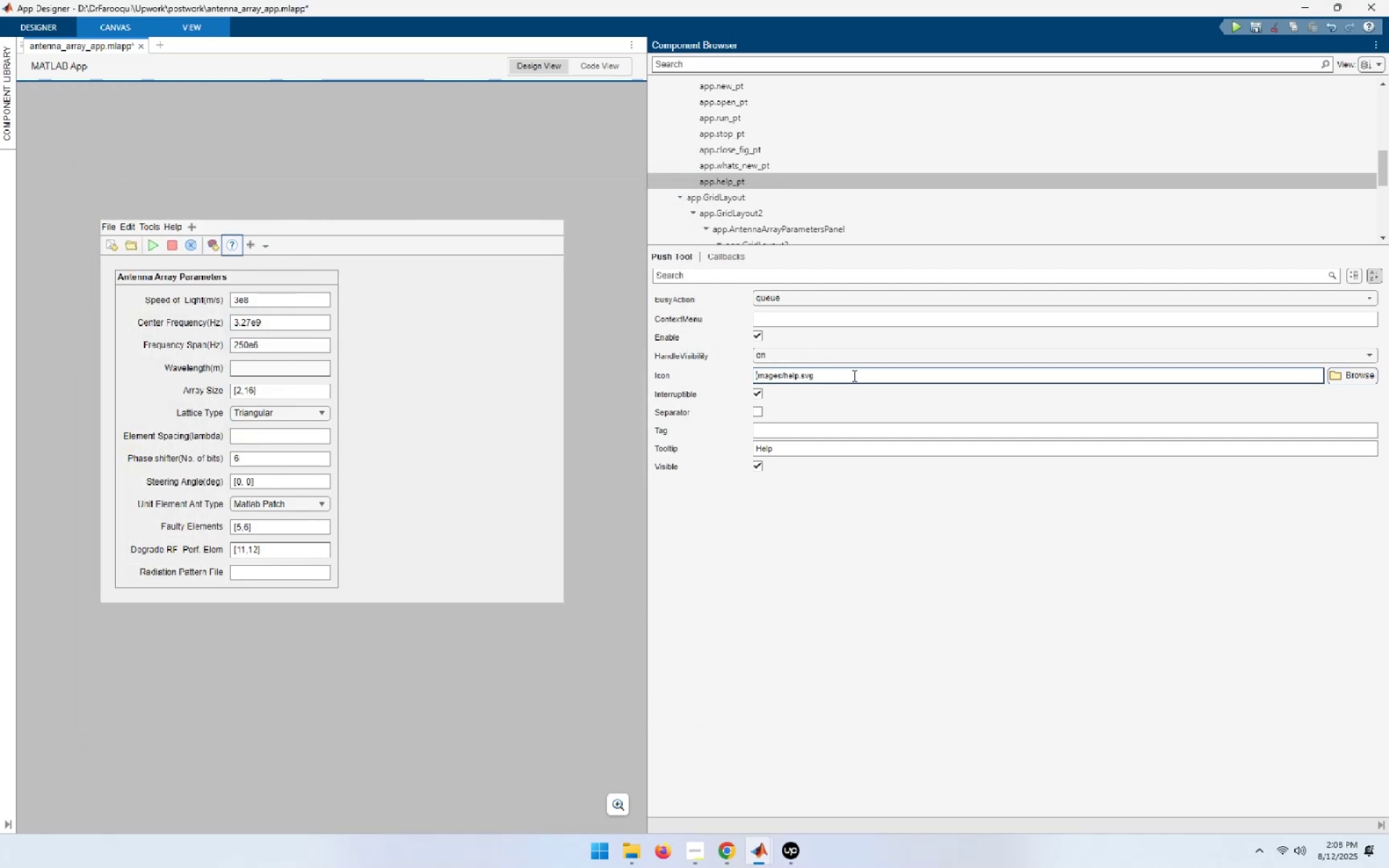 
key(Shift+ArrowRight)
 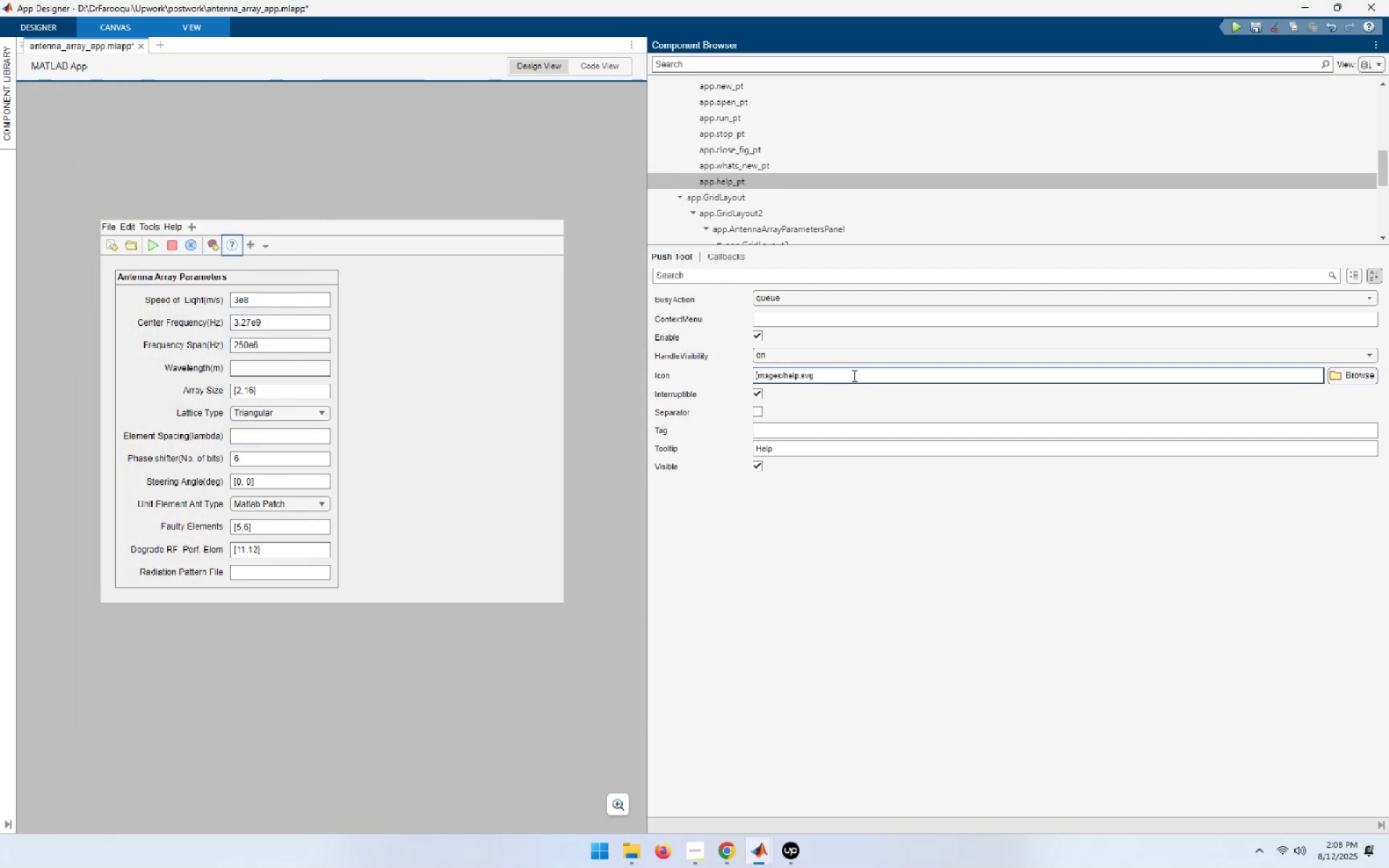 
key(Shift+ArrowRight)
 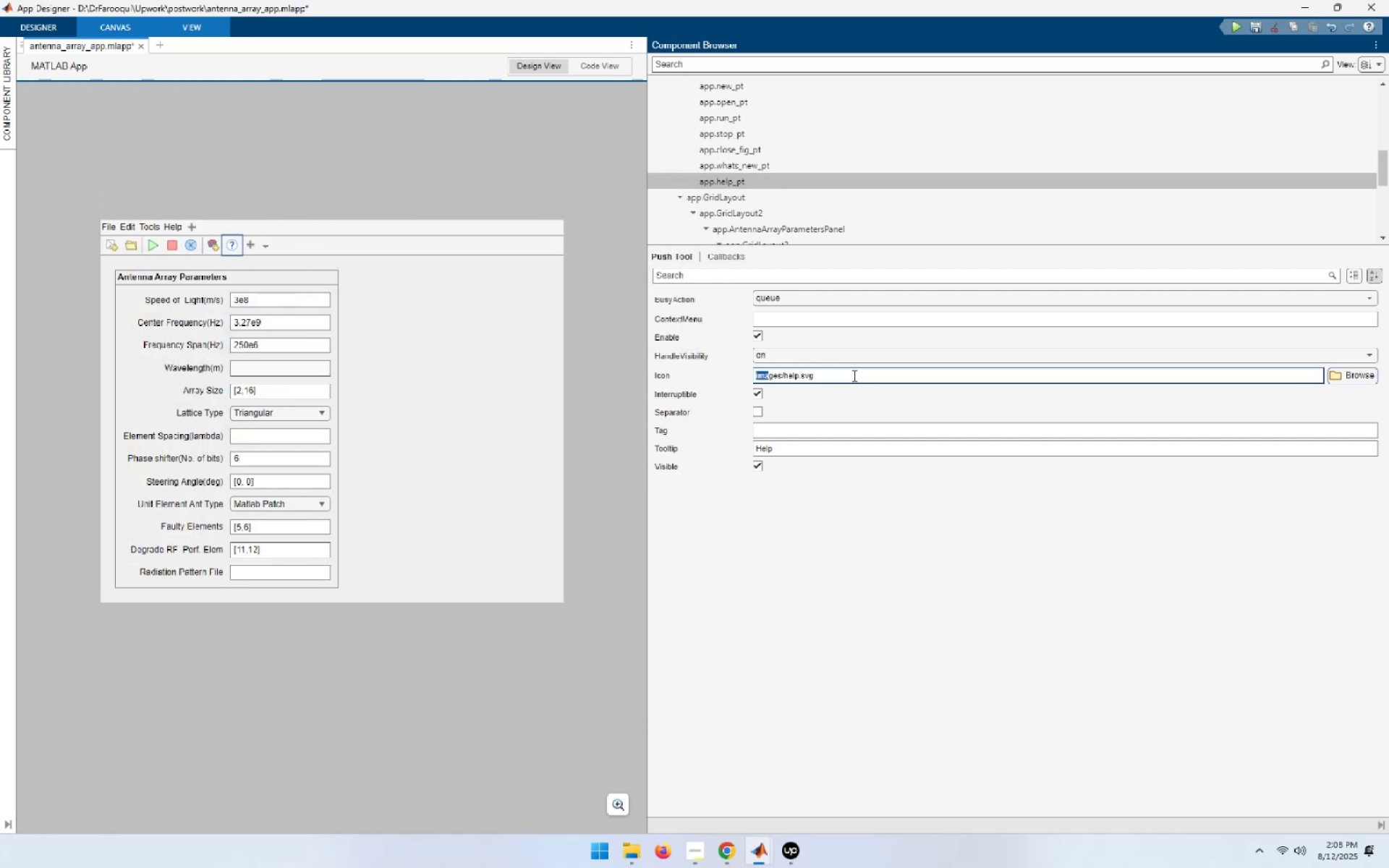 
key(Shift+ArrowRight)
 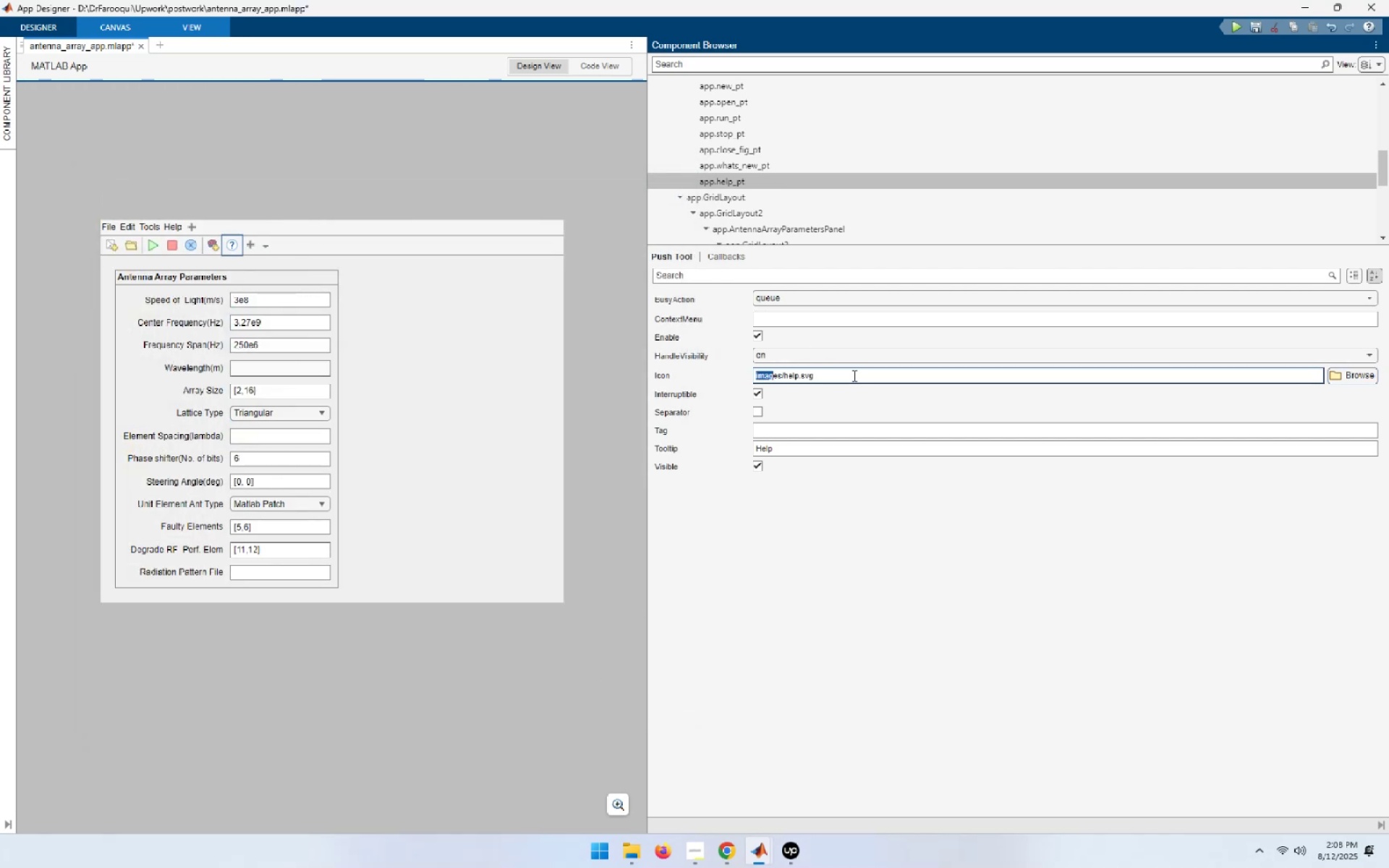 
key(Shift+ArrowRight)
 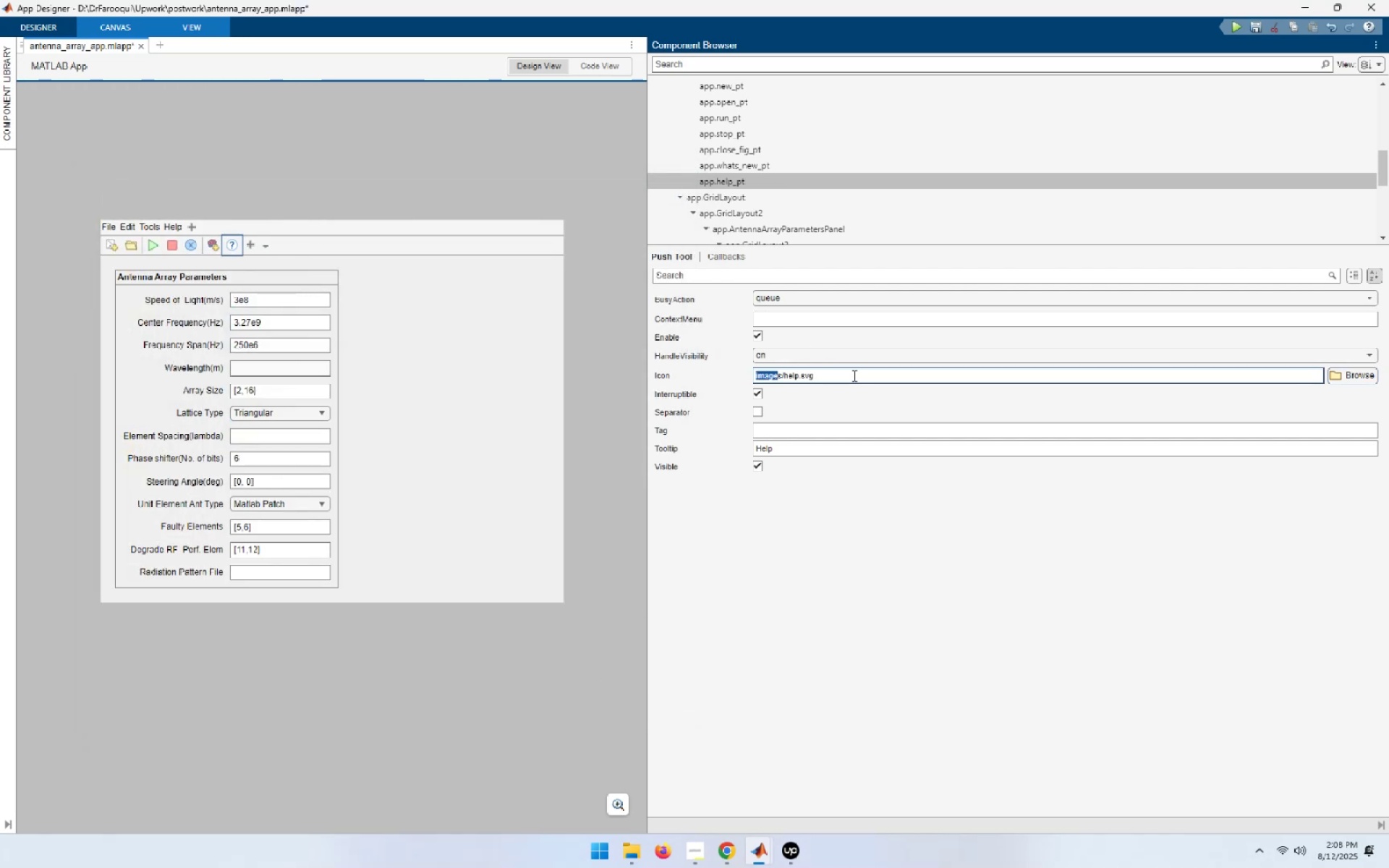 
key(Shift+ArrowRight)
 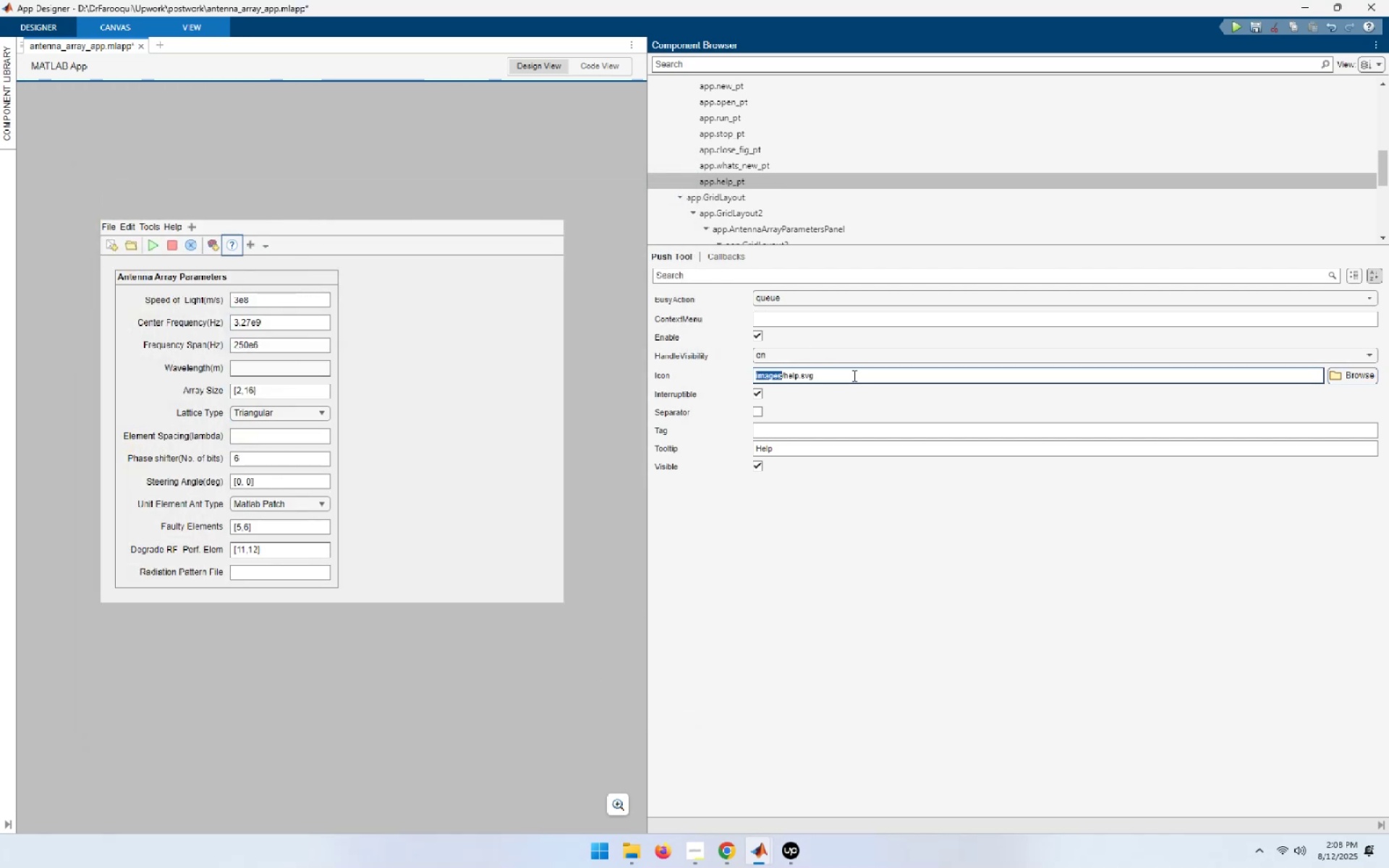 
key(Shift+ArrowRight)
 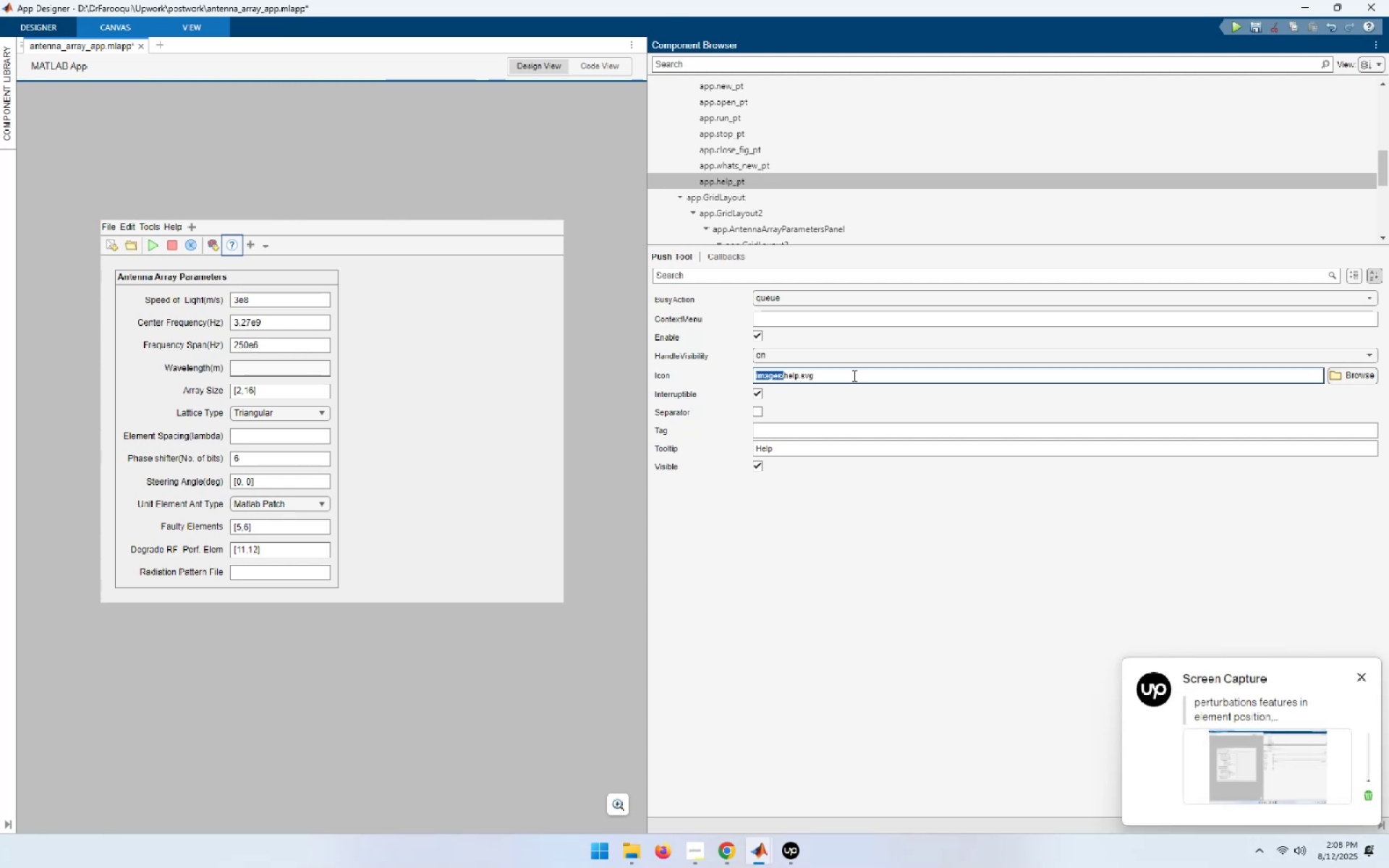 
key(Control+C)
 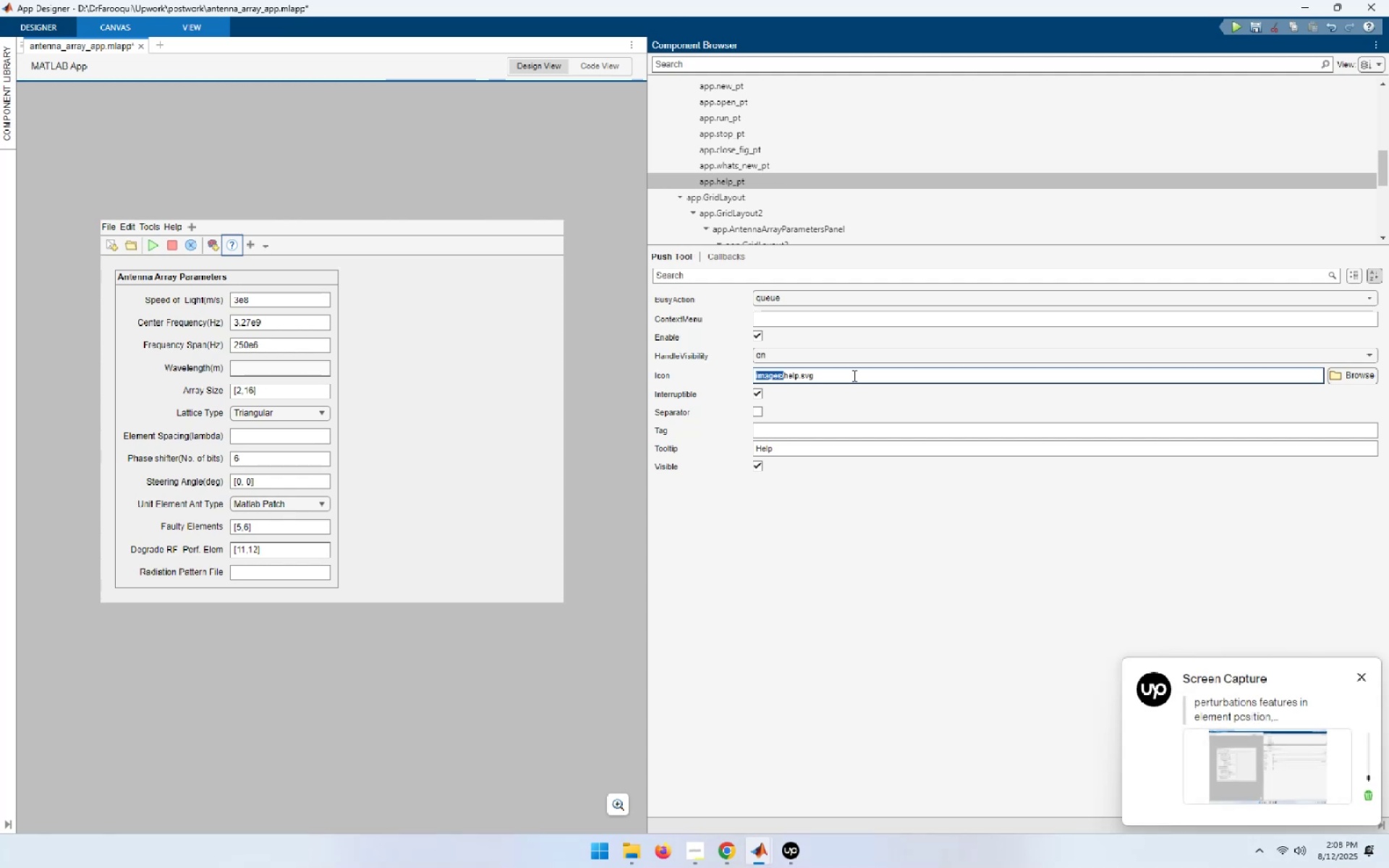 
key(End)
 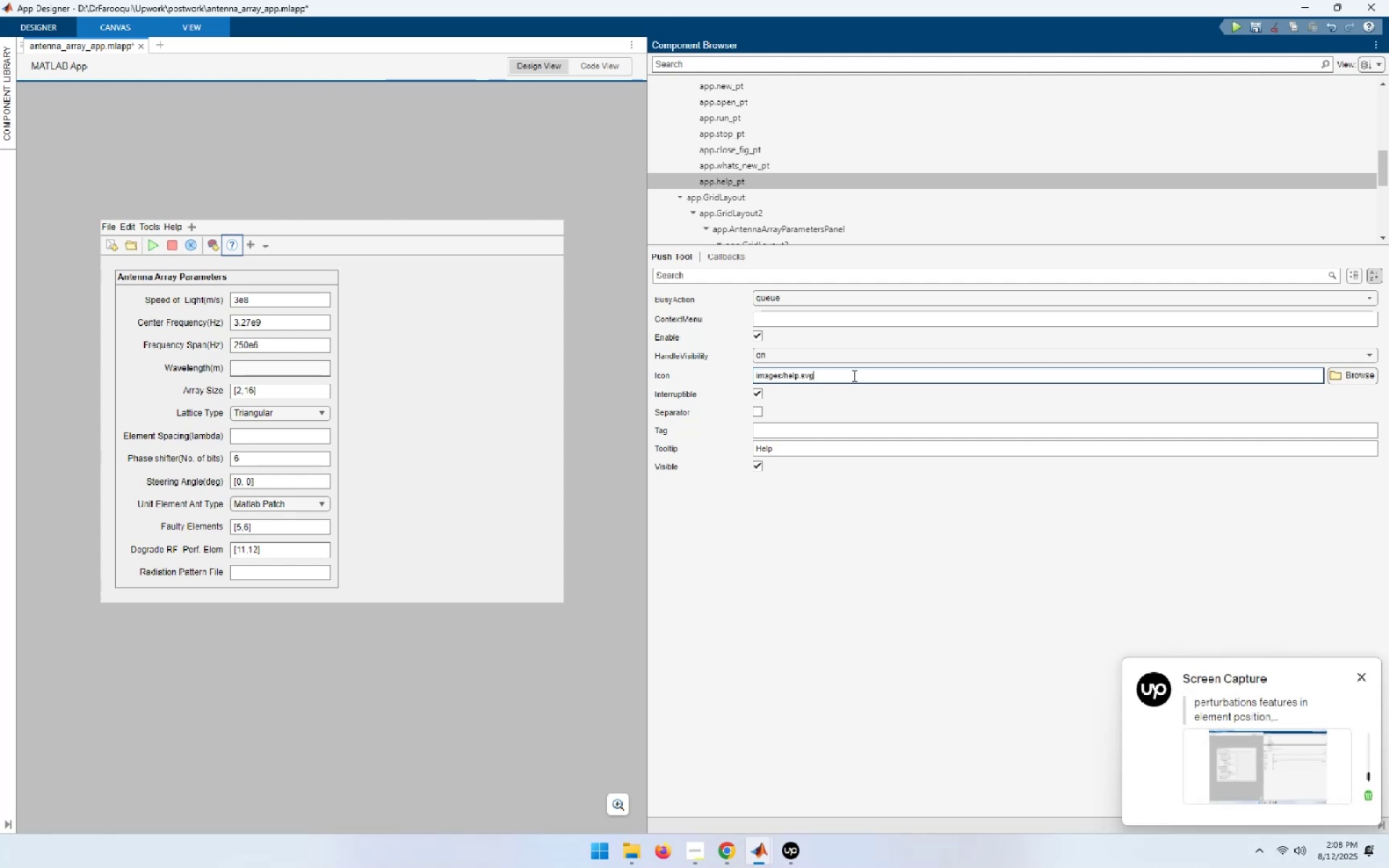 
key(NumpadEnter)
 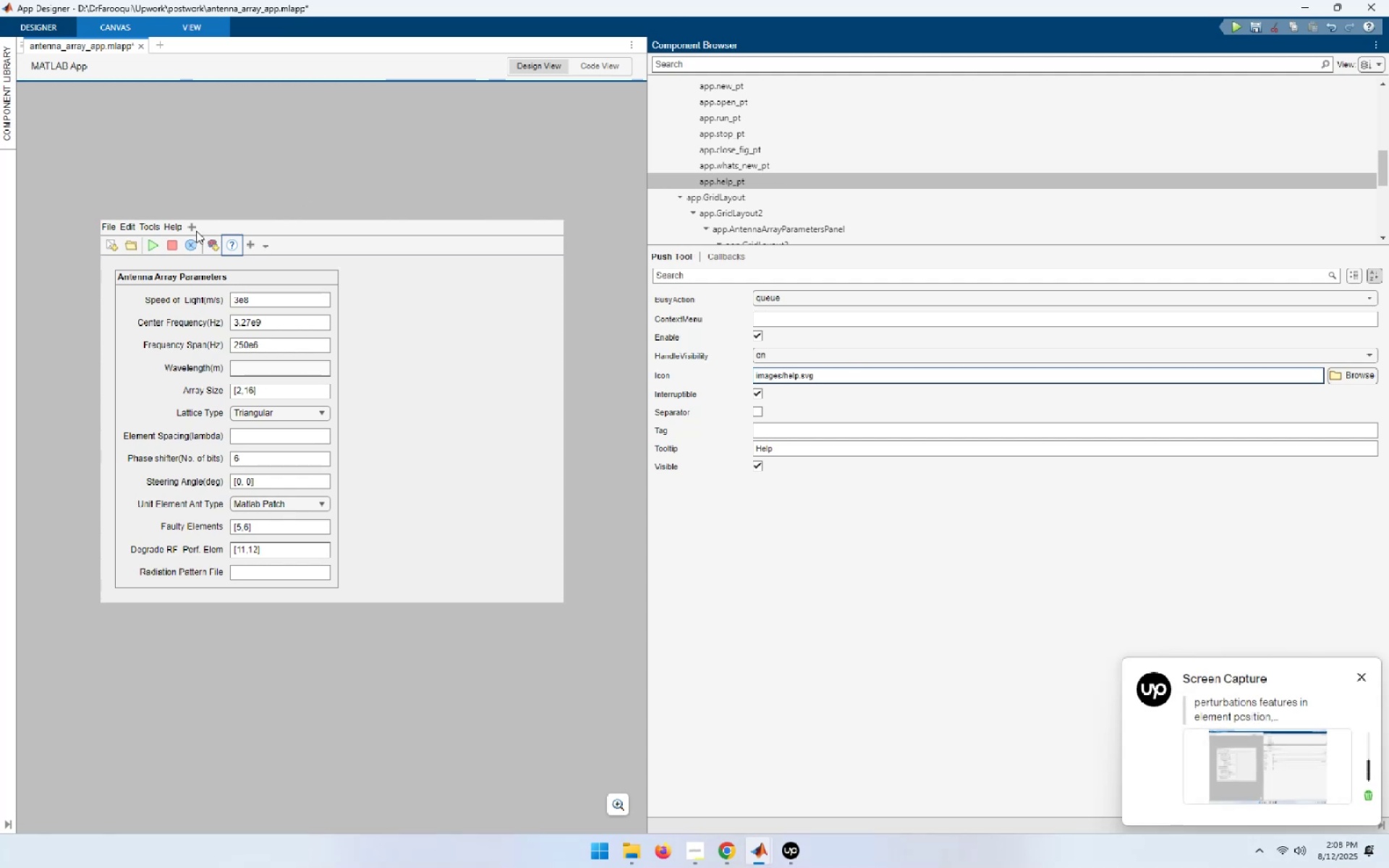 
left_click([213, 247])
 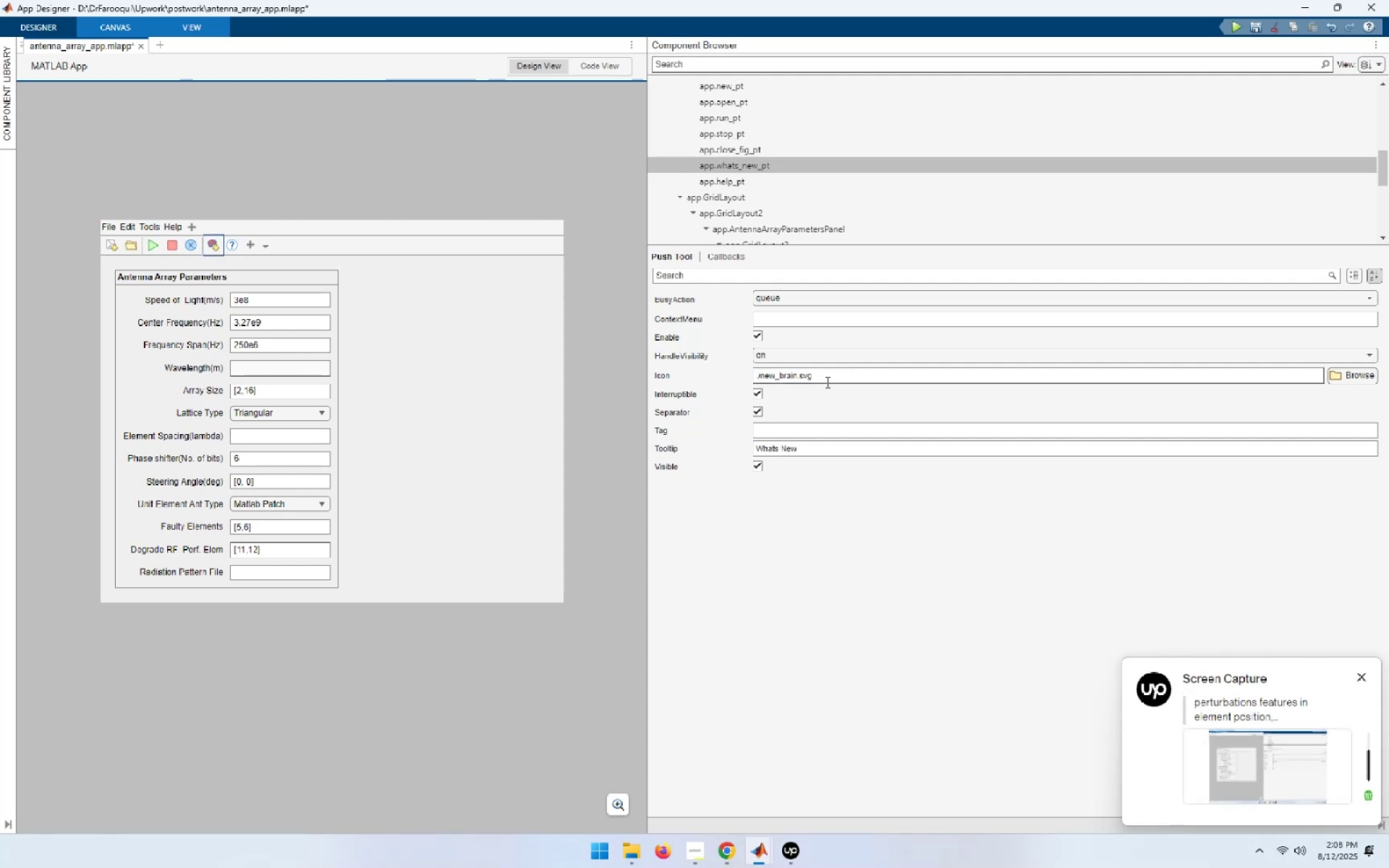 
left_click([827, 376])
 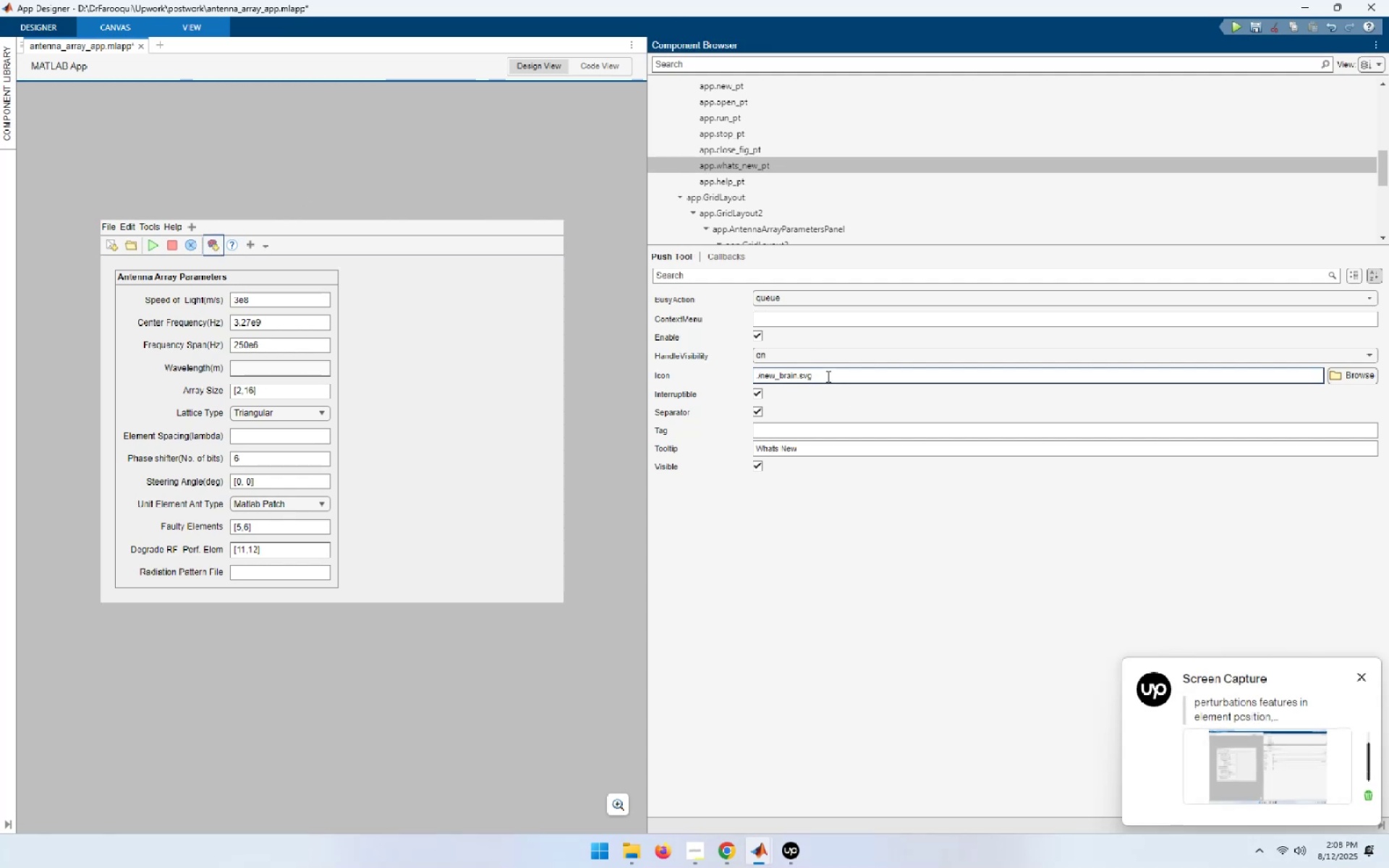 
key(Home)
 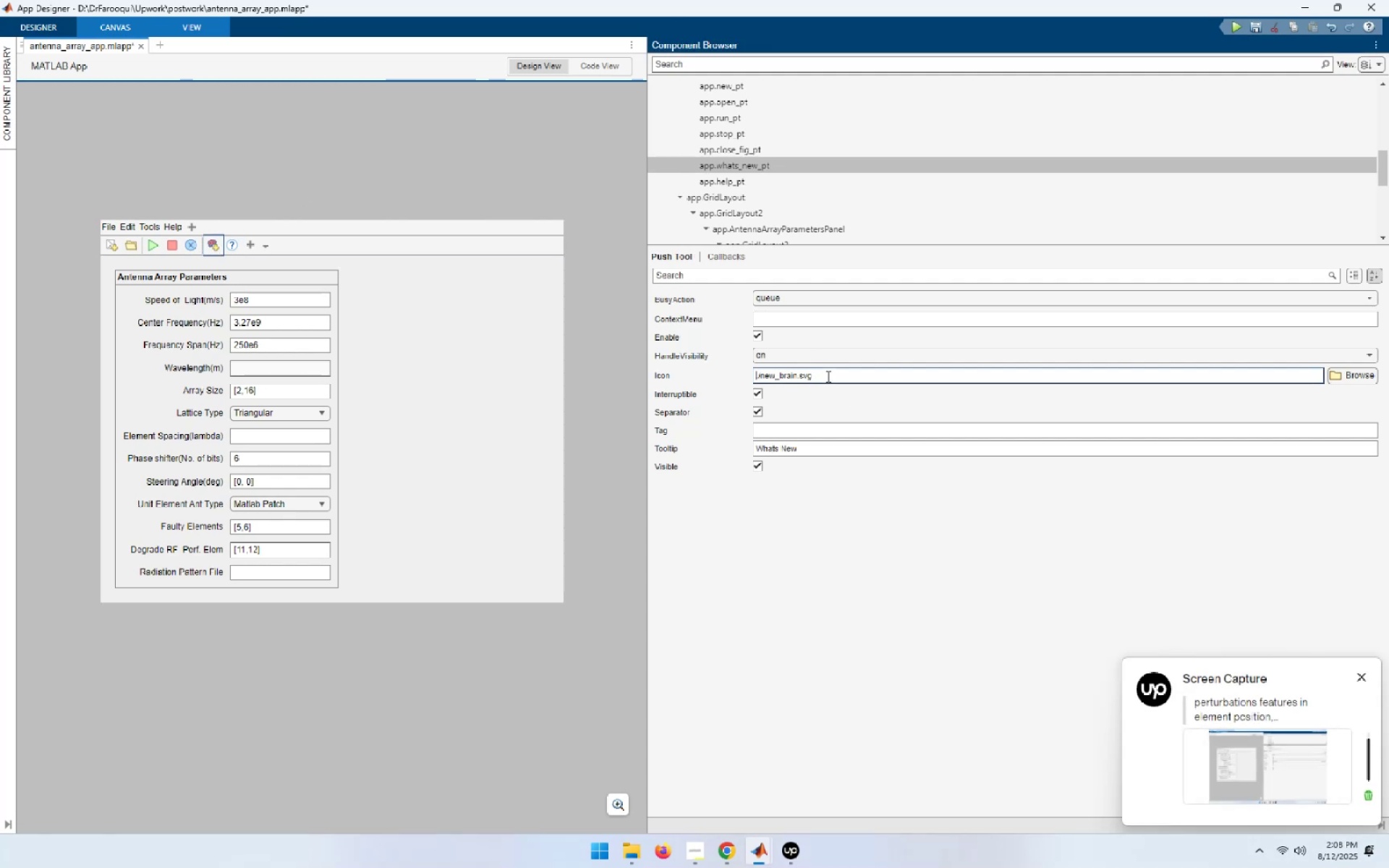 
key(Shift+ArrowRight)
 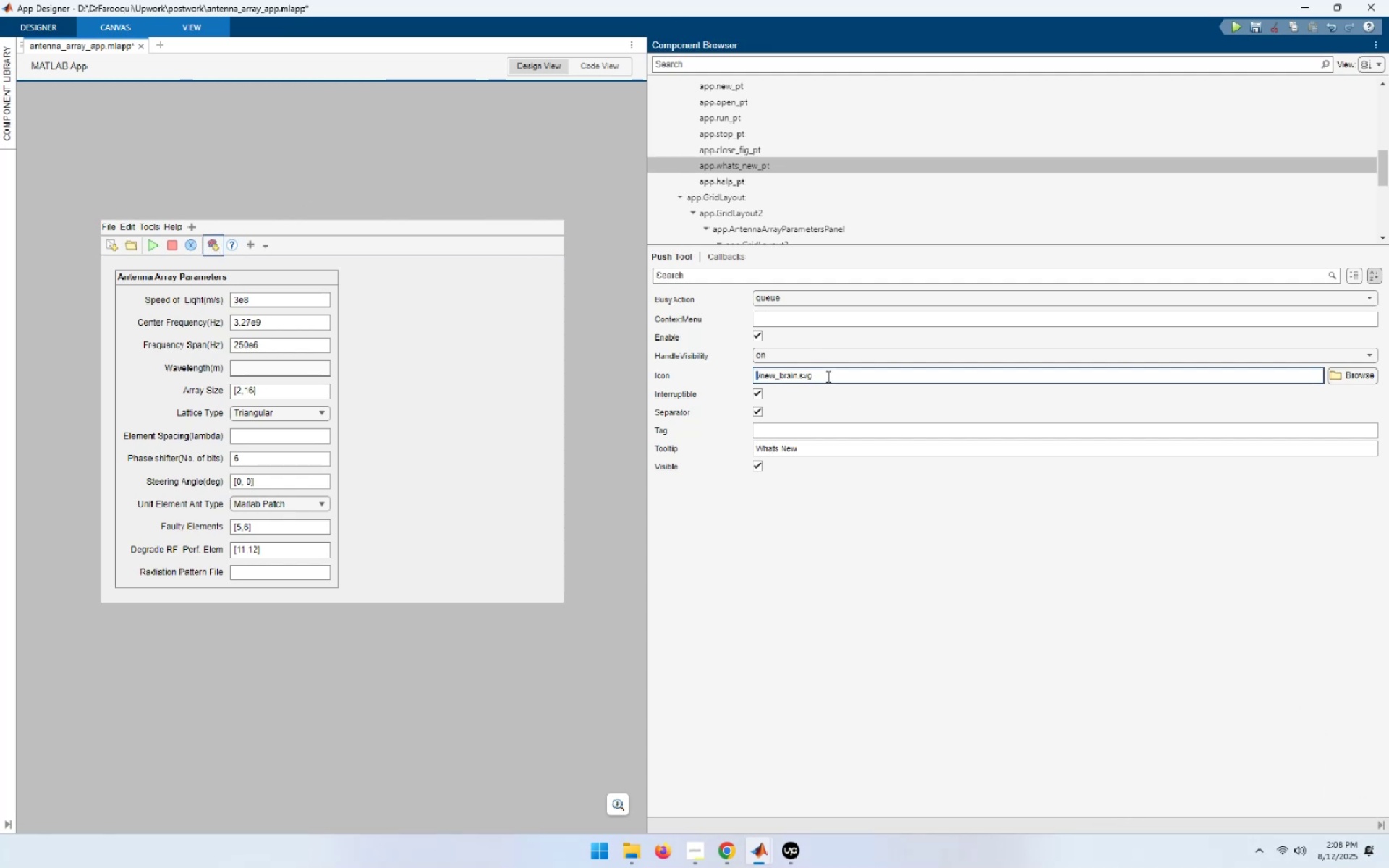 
key(Shift+ArrowRight)
 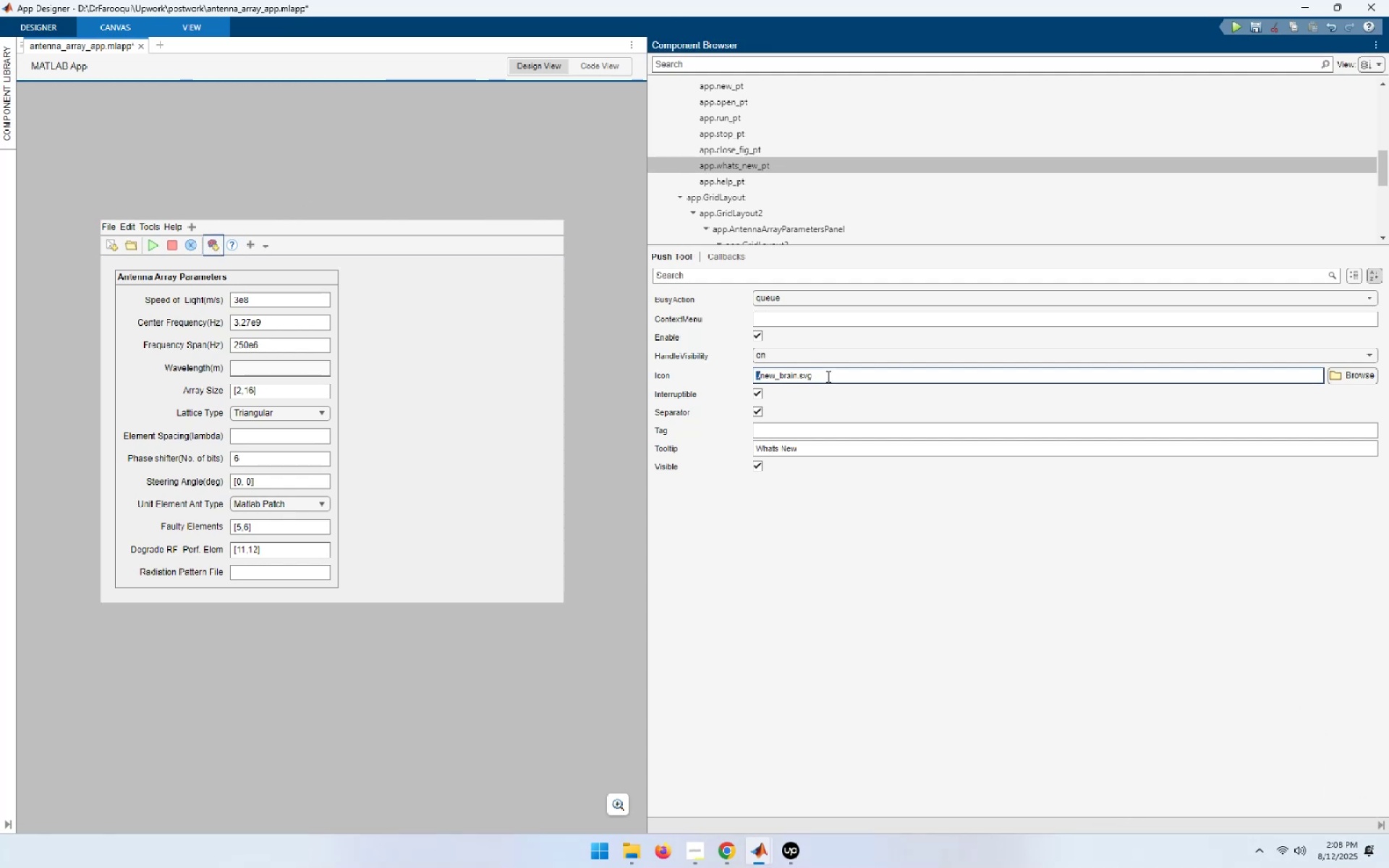 
key(Control+ControlLeft)
 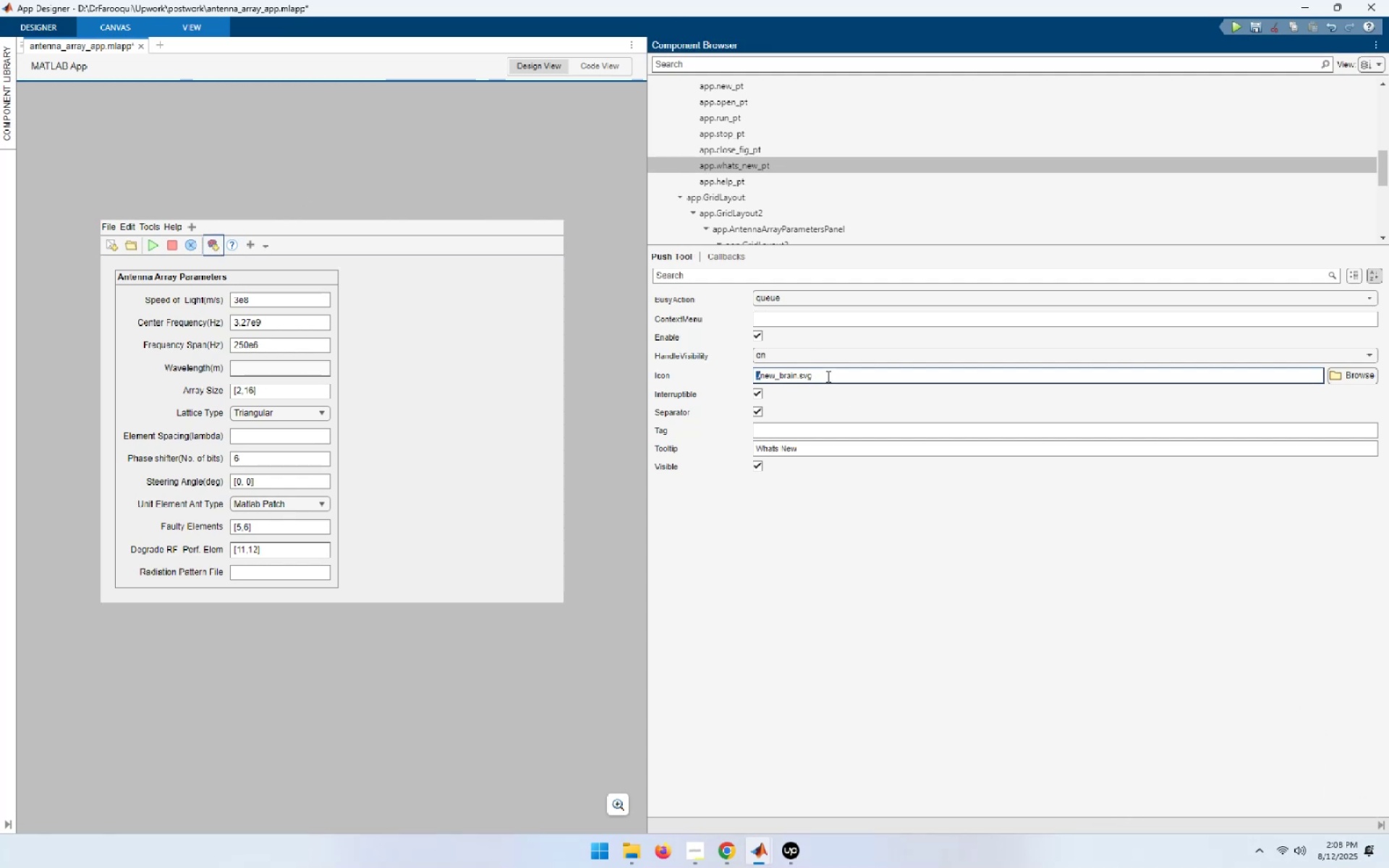 
key(Control+V)
 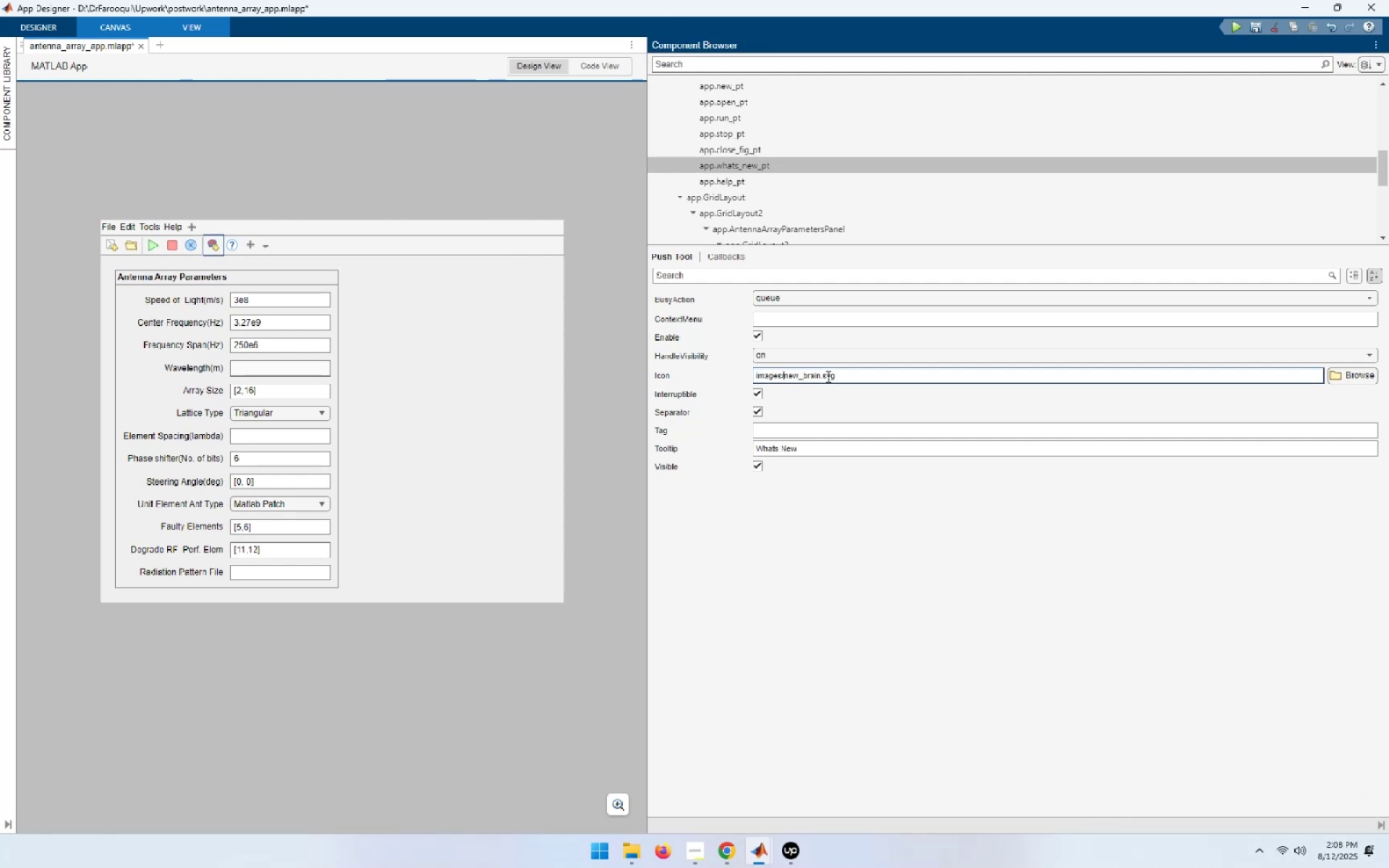 
key(NumpadEnter)
 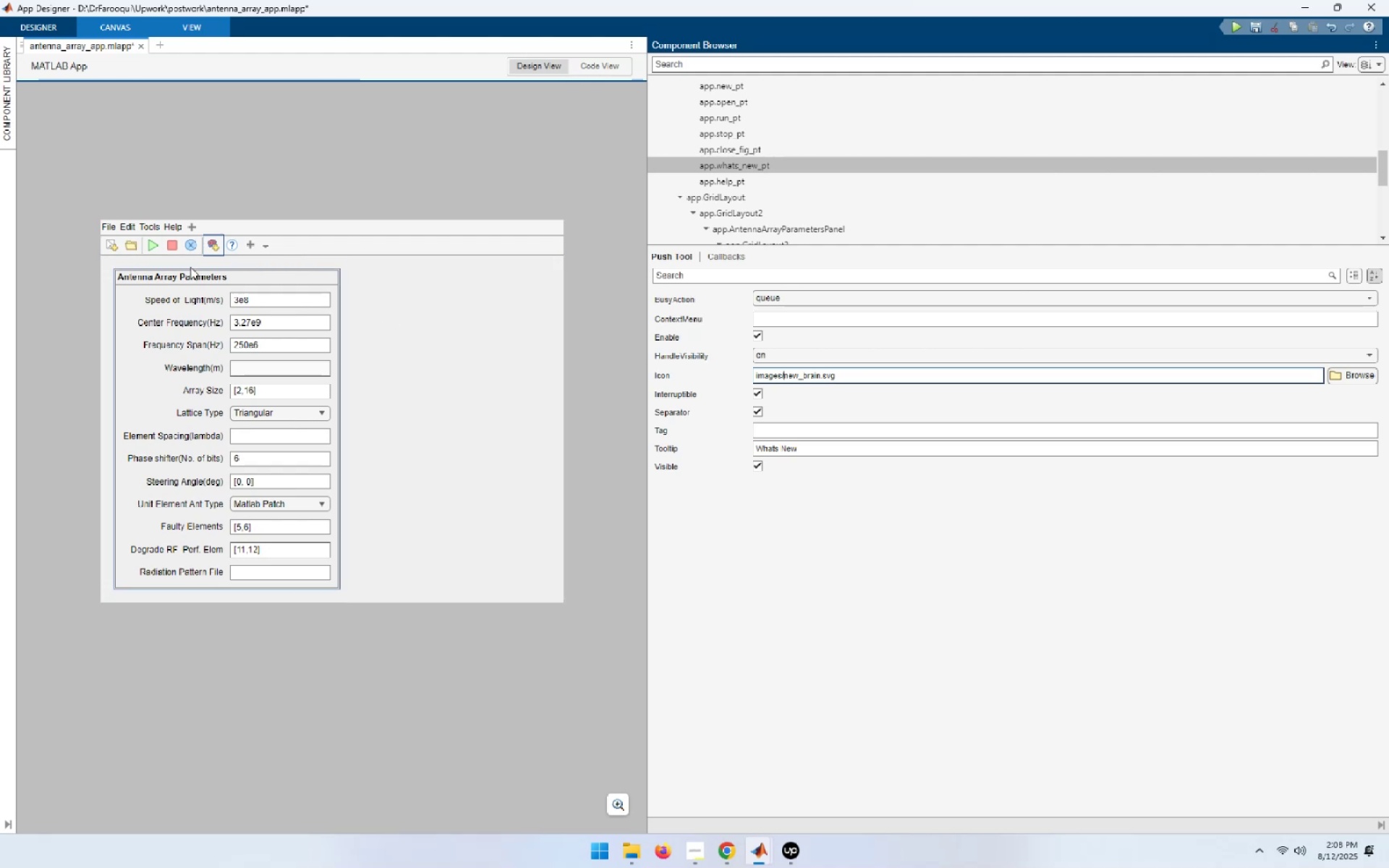 
left_click([191, 243])
 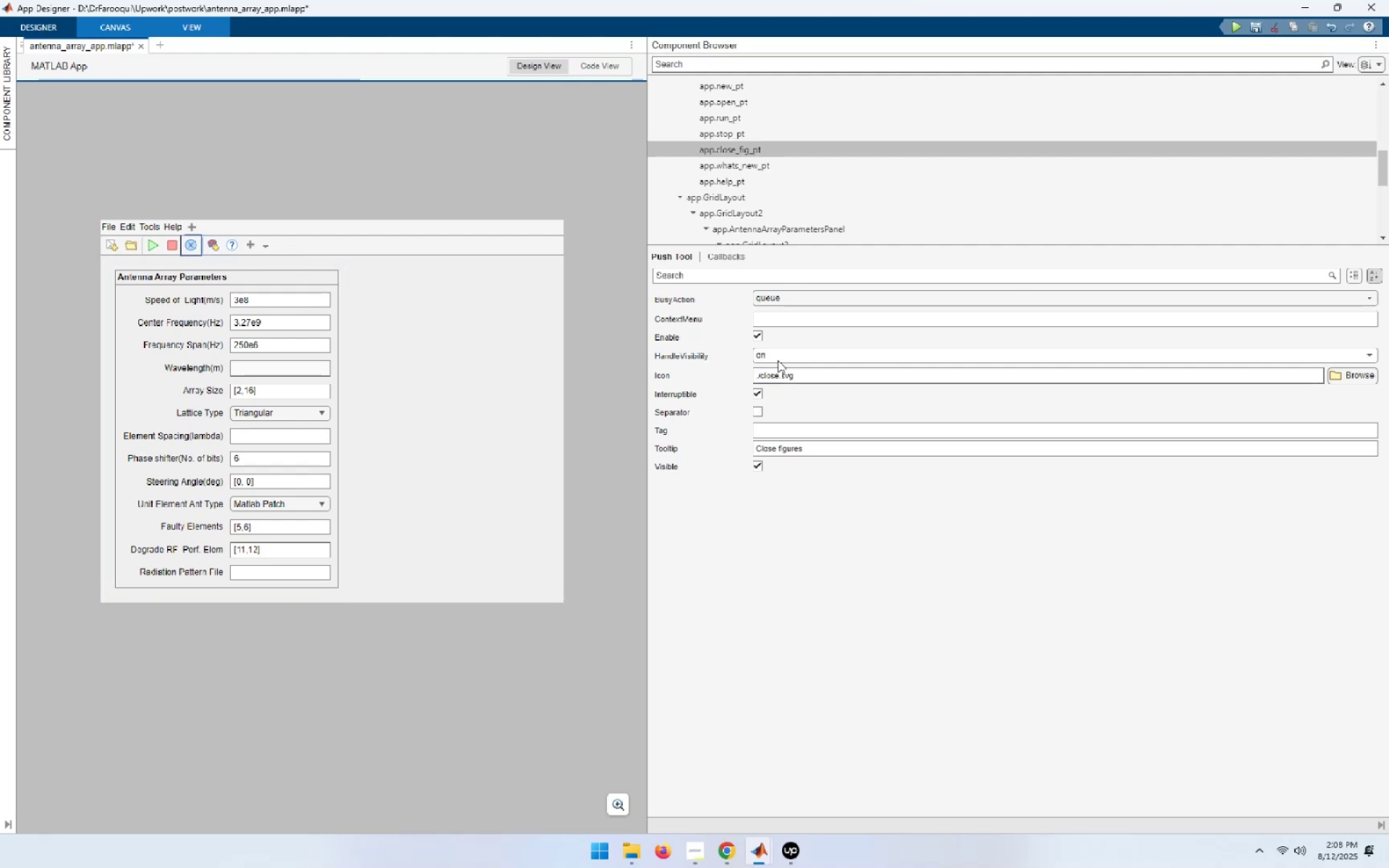 
left_click([816, 378])
 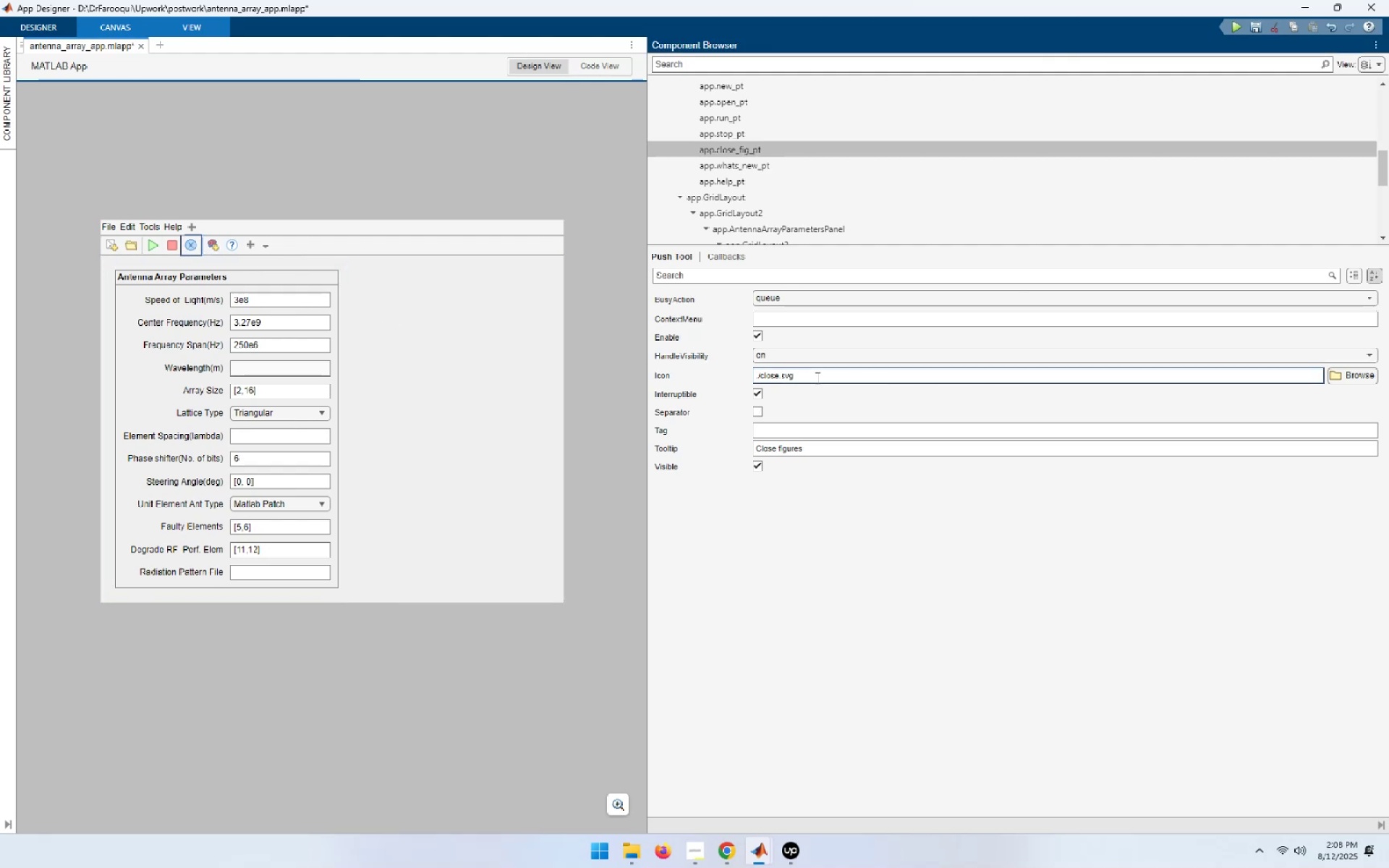 
key(Home)
 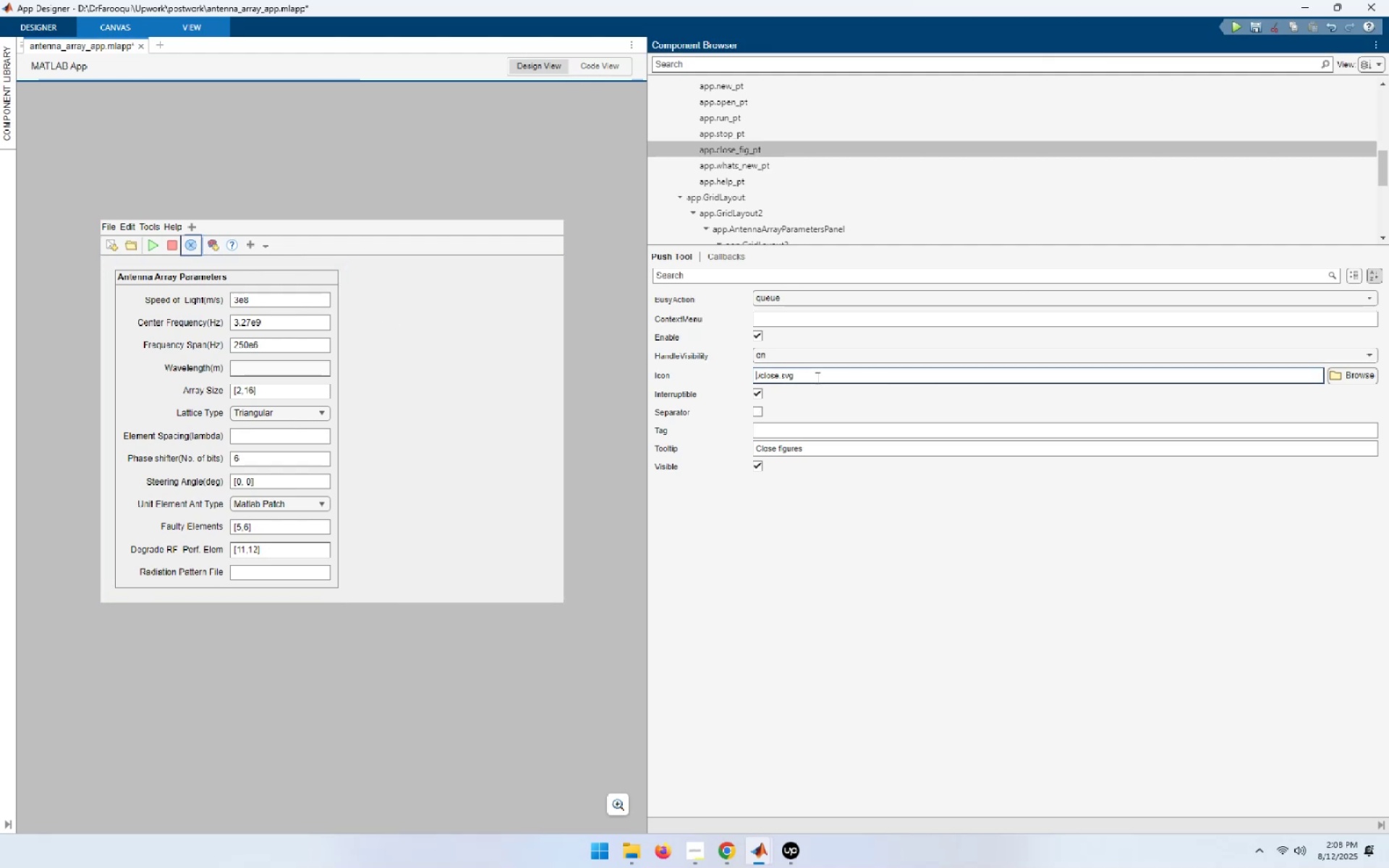 
key(Shift+ArrowRight)
 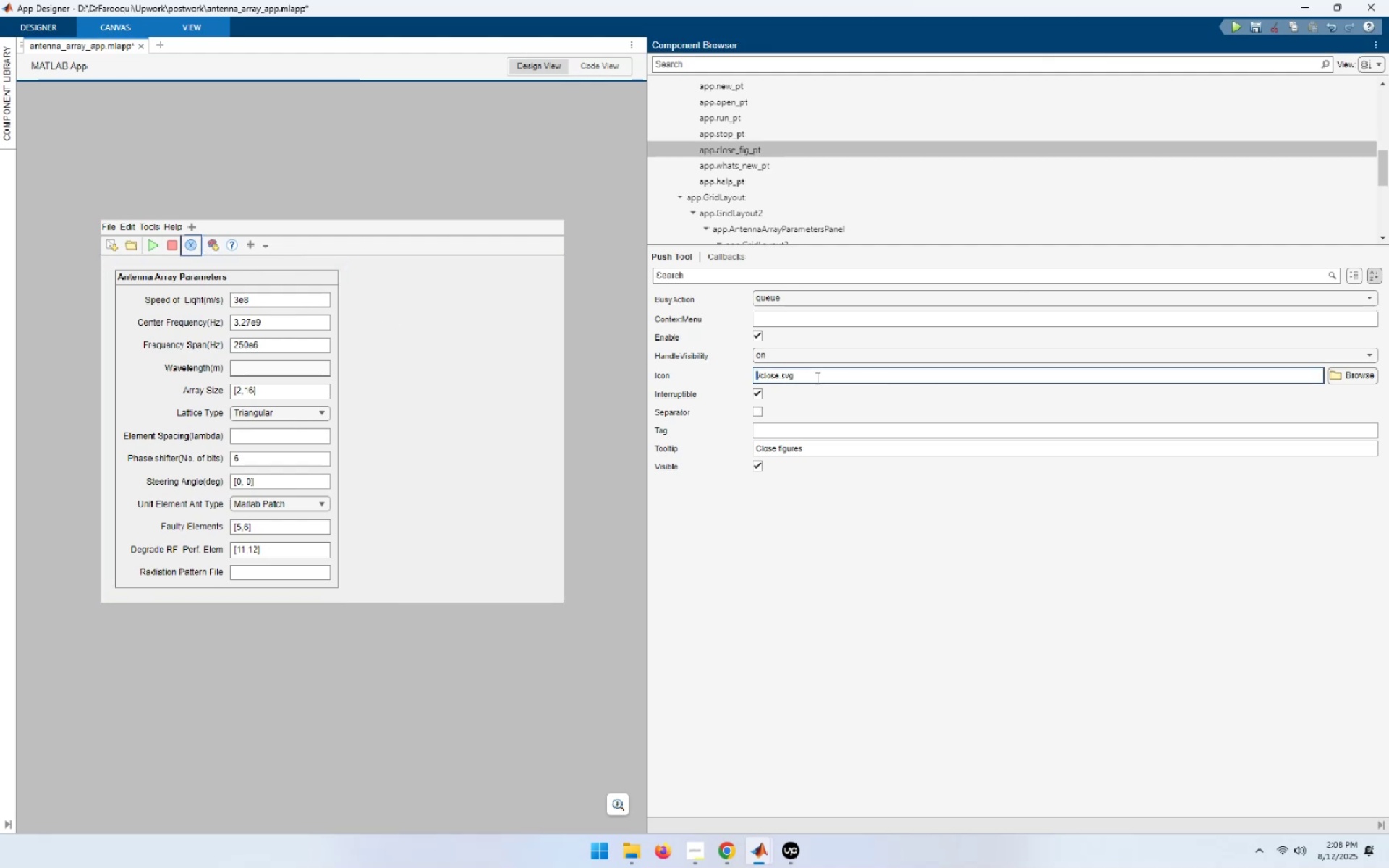 
key(Shift+ArrowRight)
 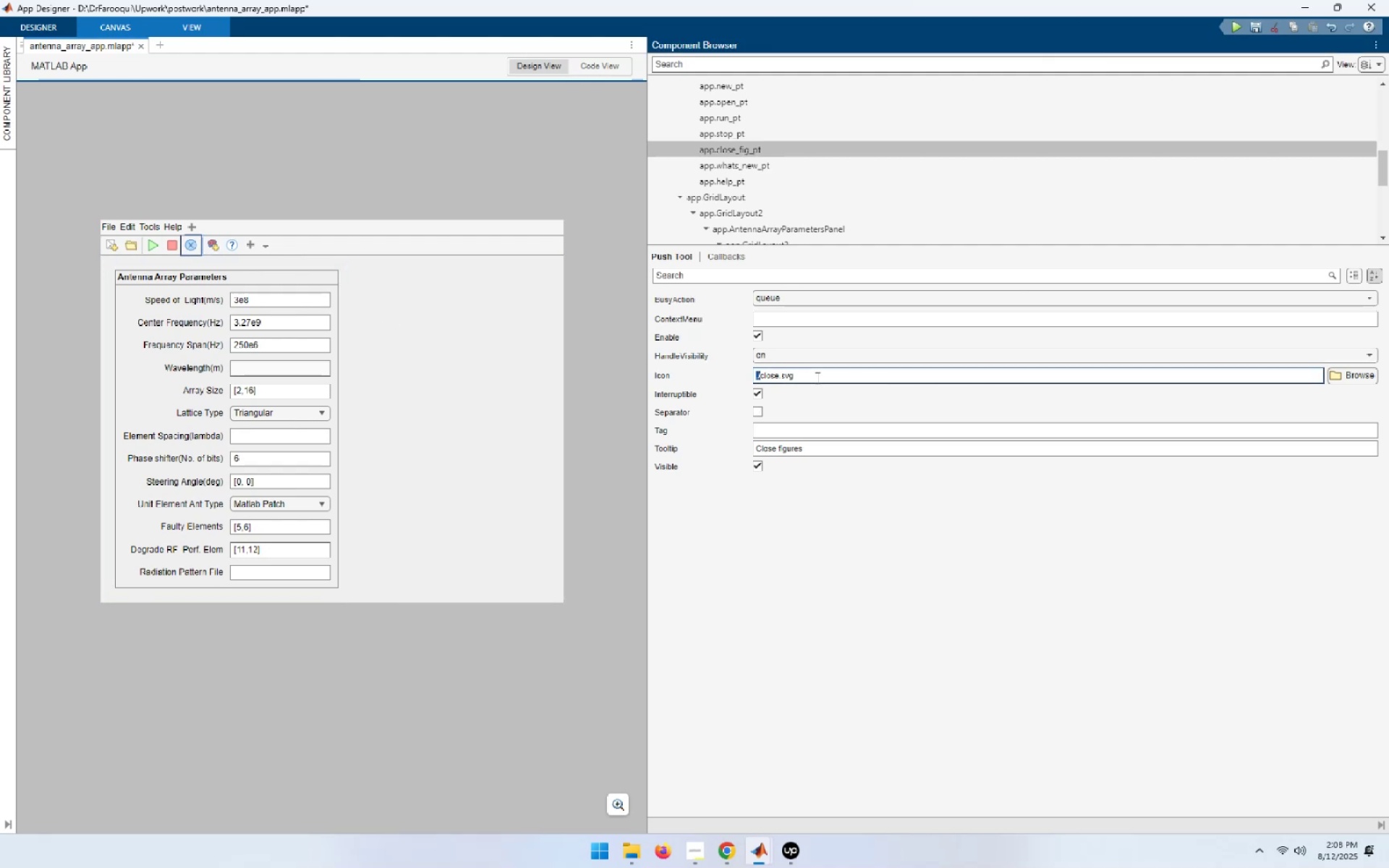 
key(Control+ControlLeft)
 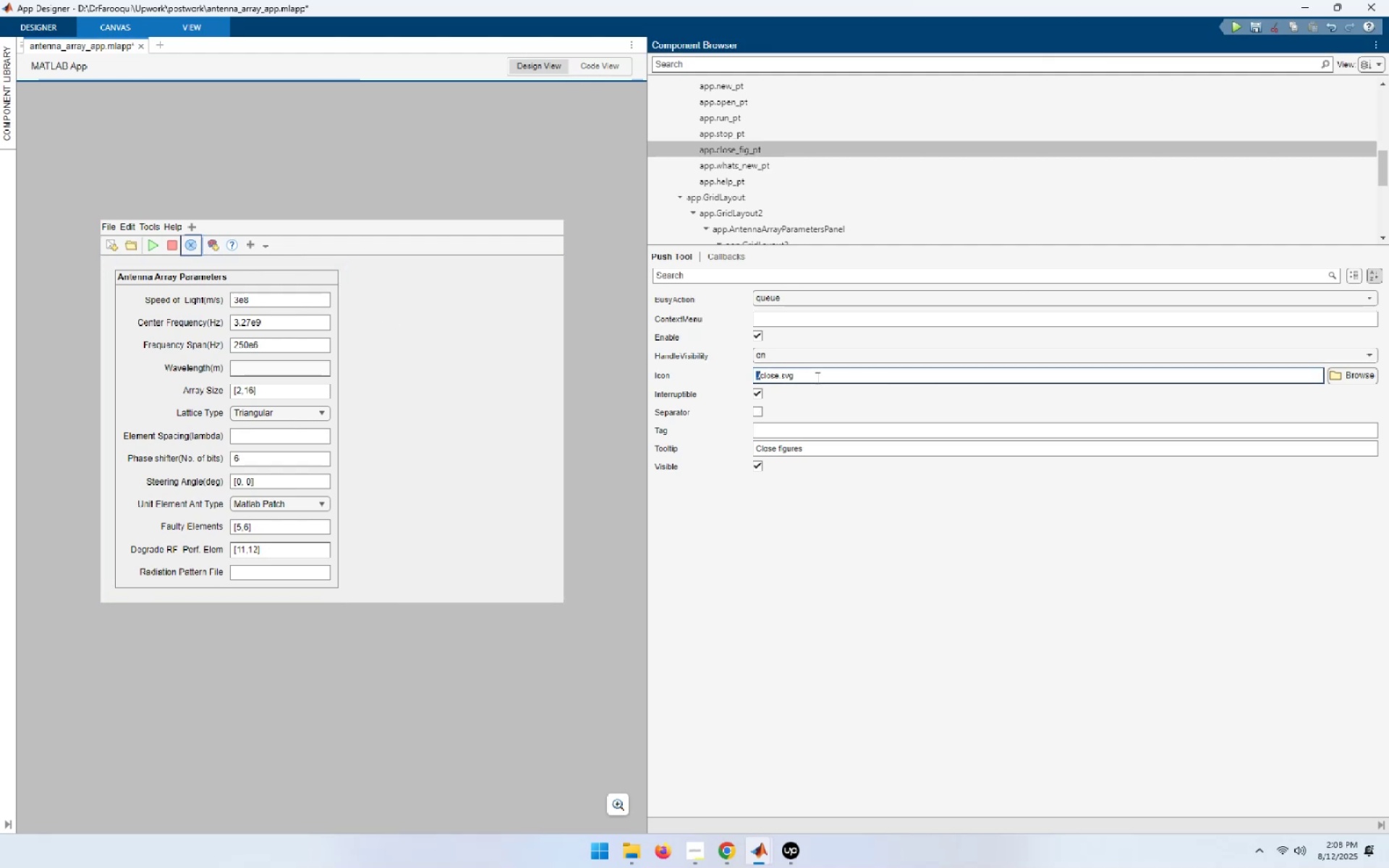 
key(Control+V)
 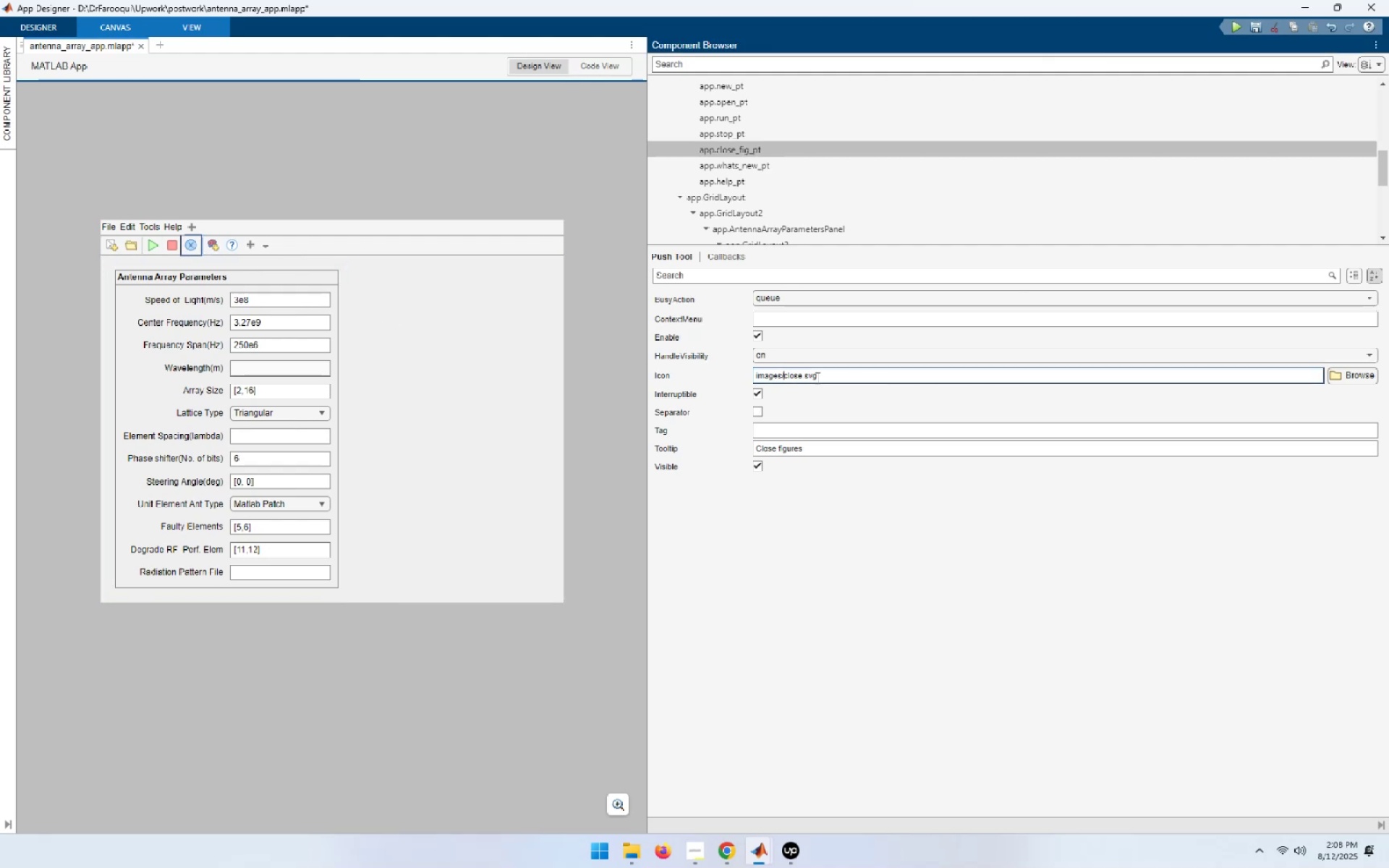 
key(NumpadEnter)
 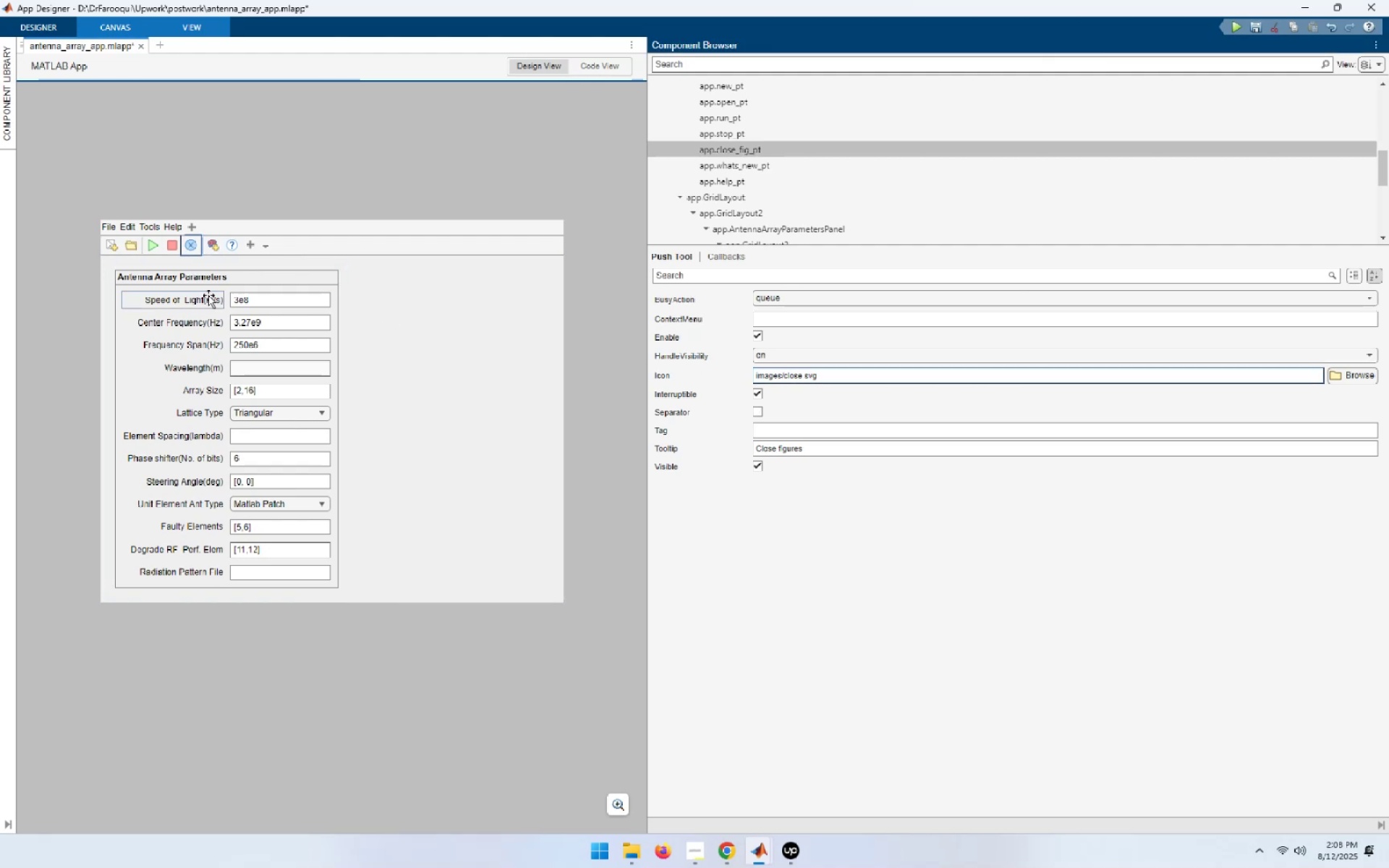 
left_click([174, 243])
 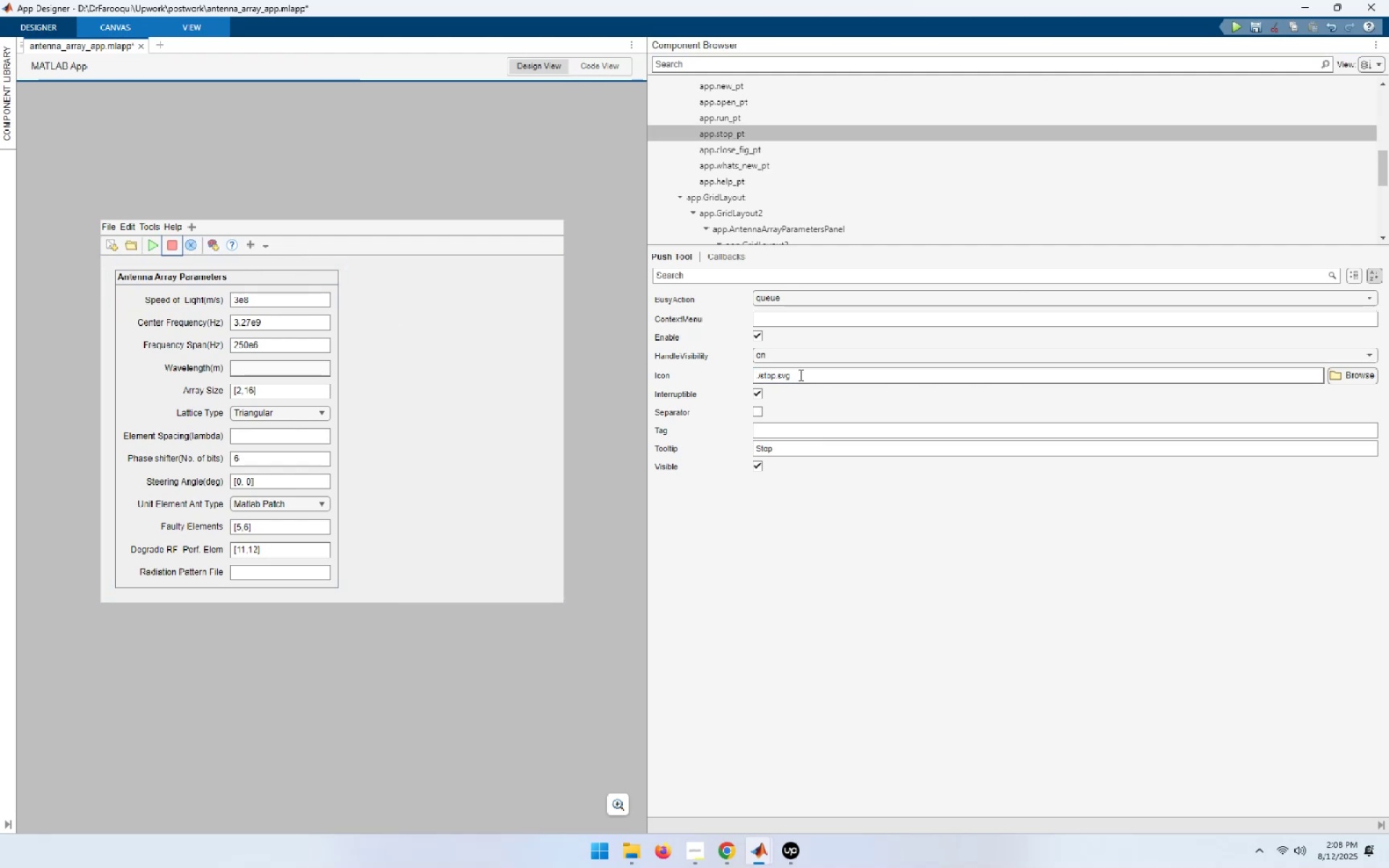 
left_click([801, 373])
 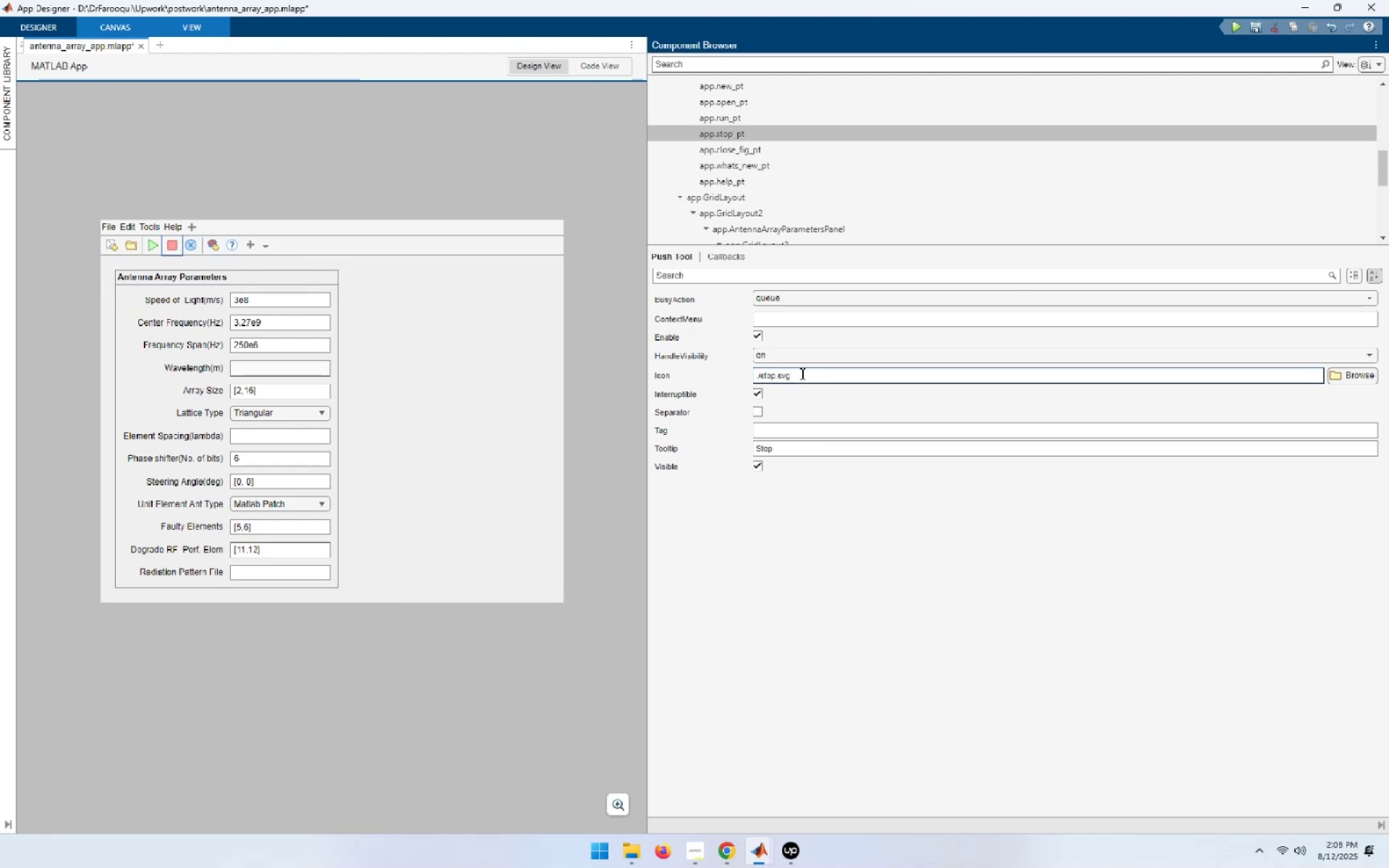 
key(Home)
 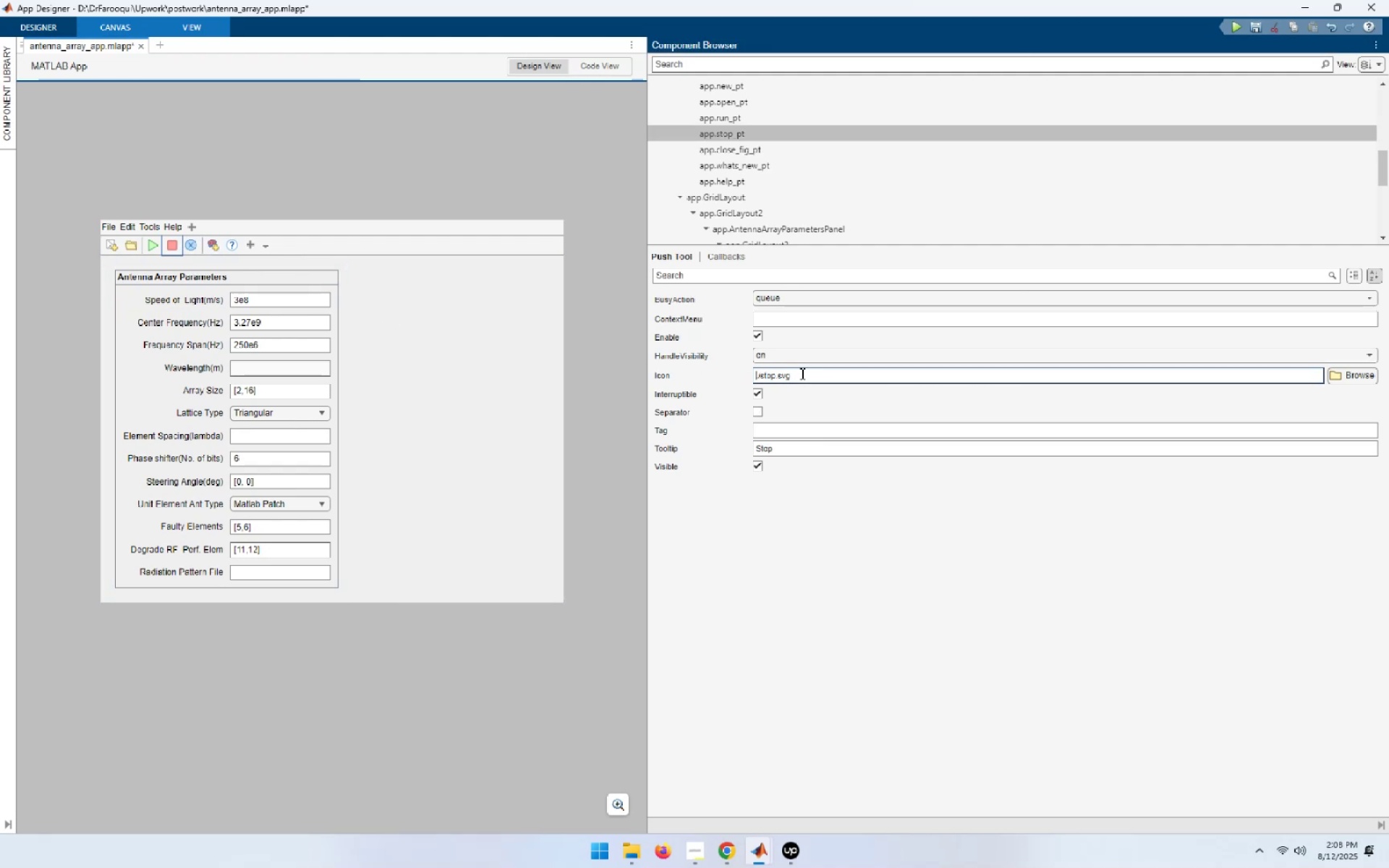 
key(Shift+ArrowRight)
 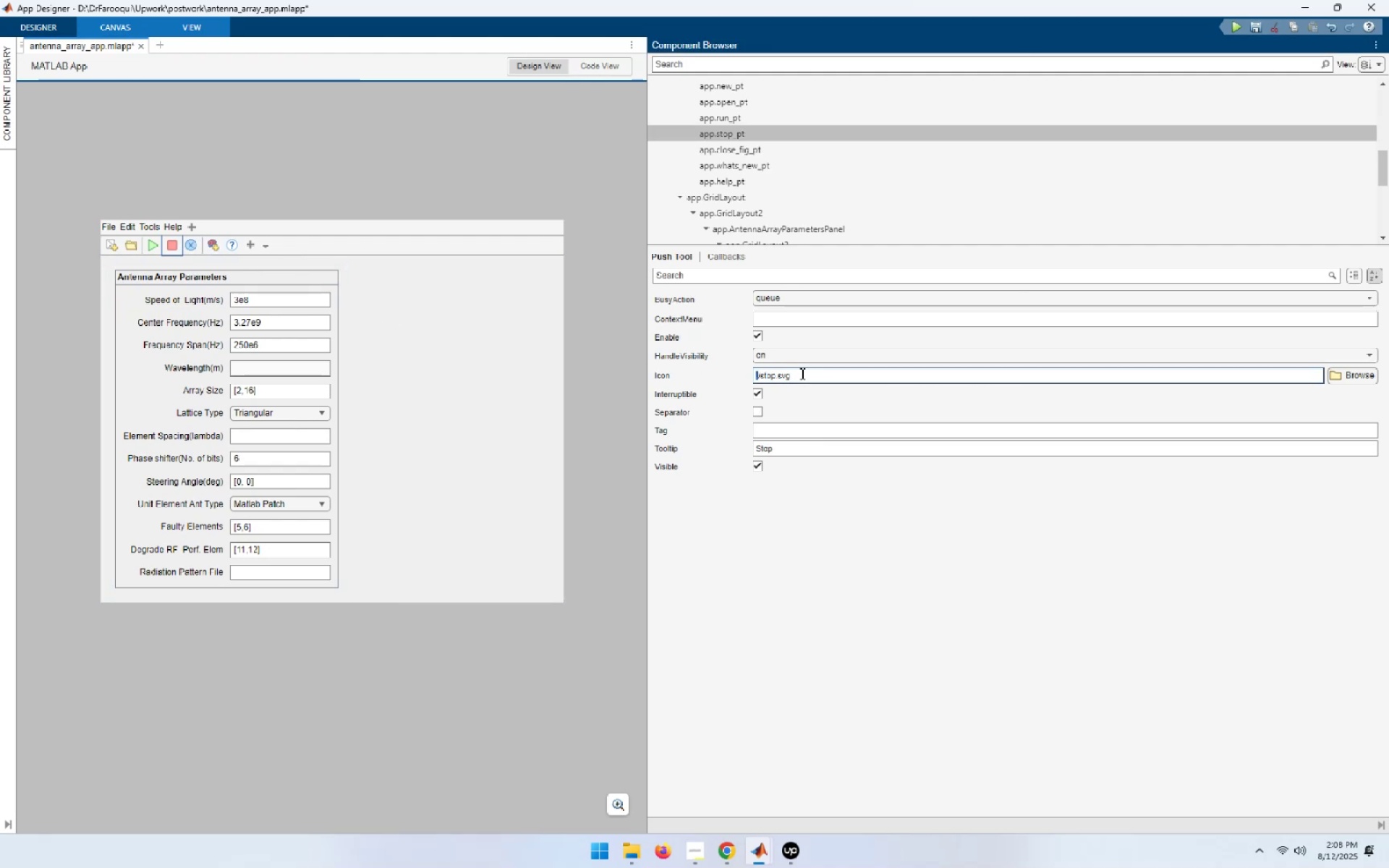 
key(Shift+ArrowRight)
 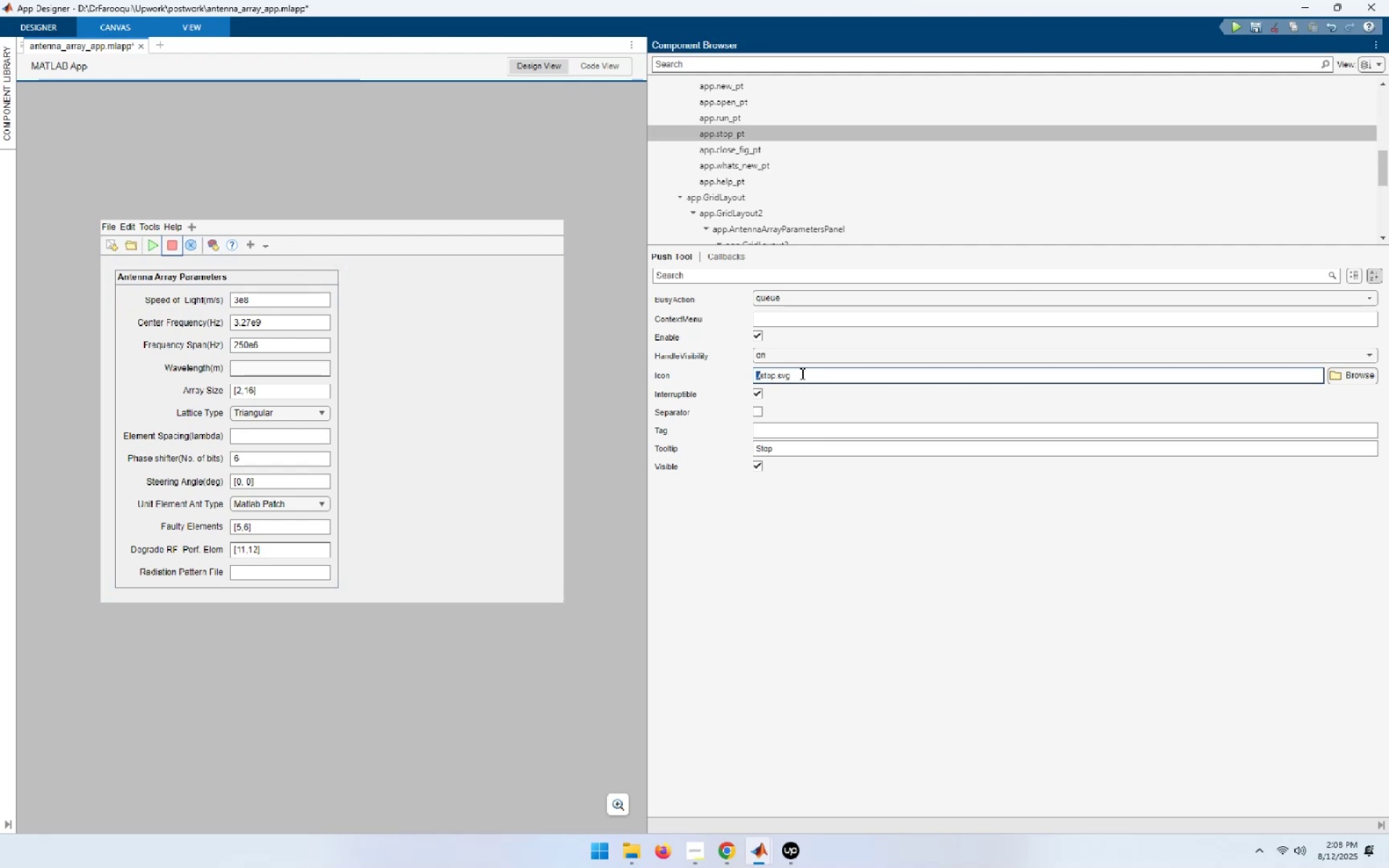 
key(Control+ControlLeft)
 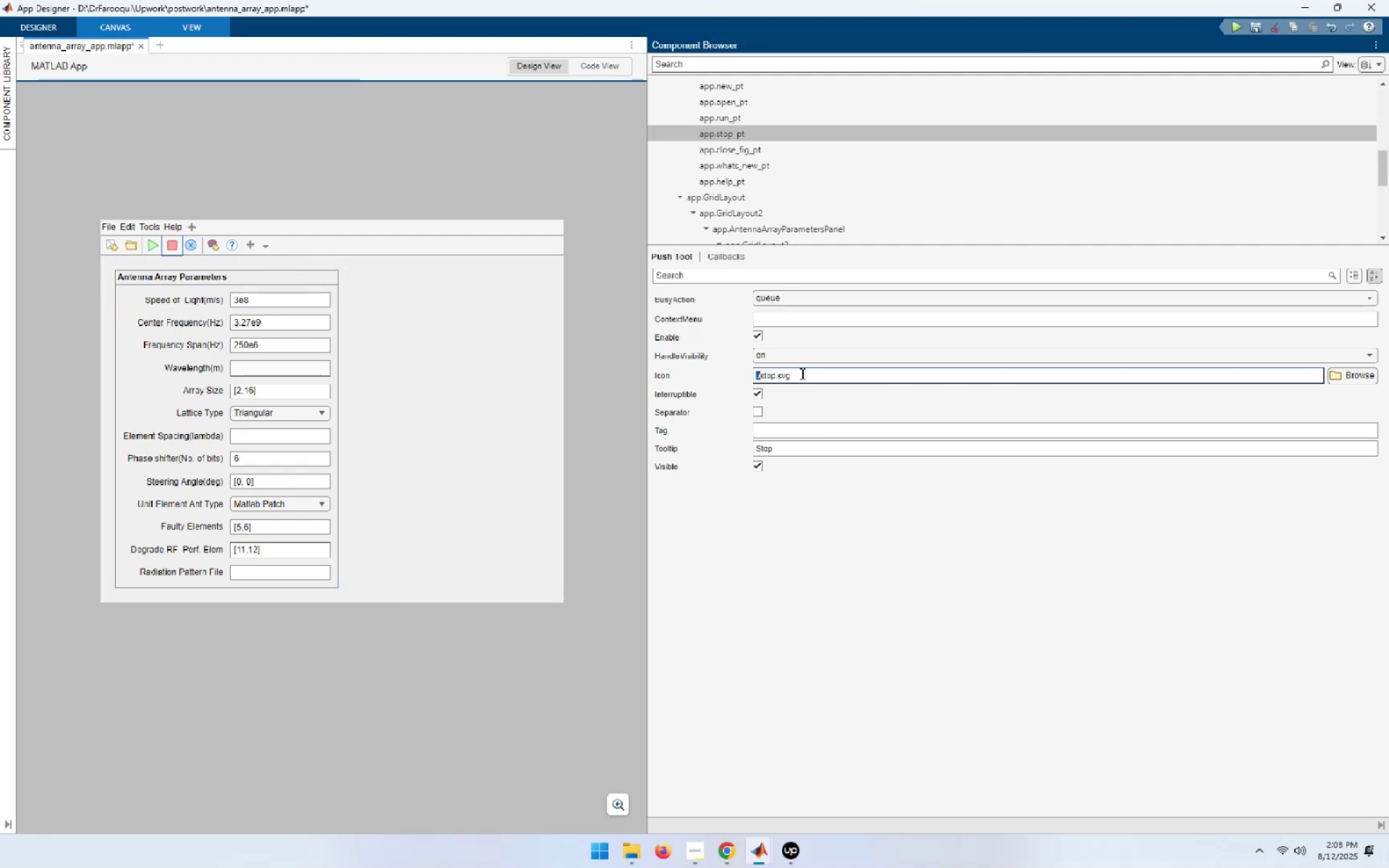 
key(Control+V)
 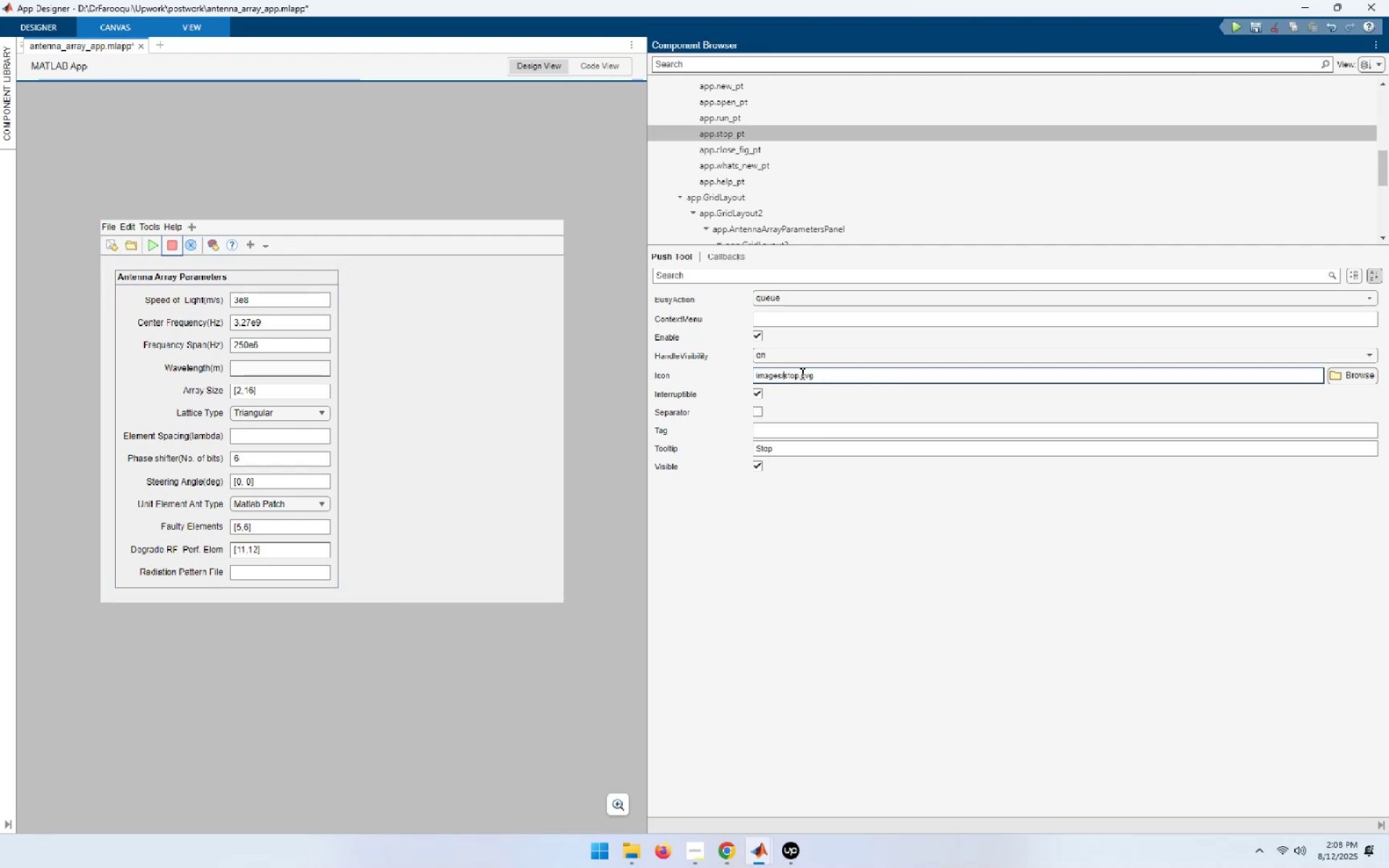 
key(NumpadEnter)
 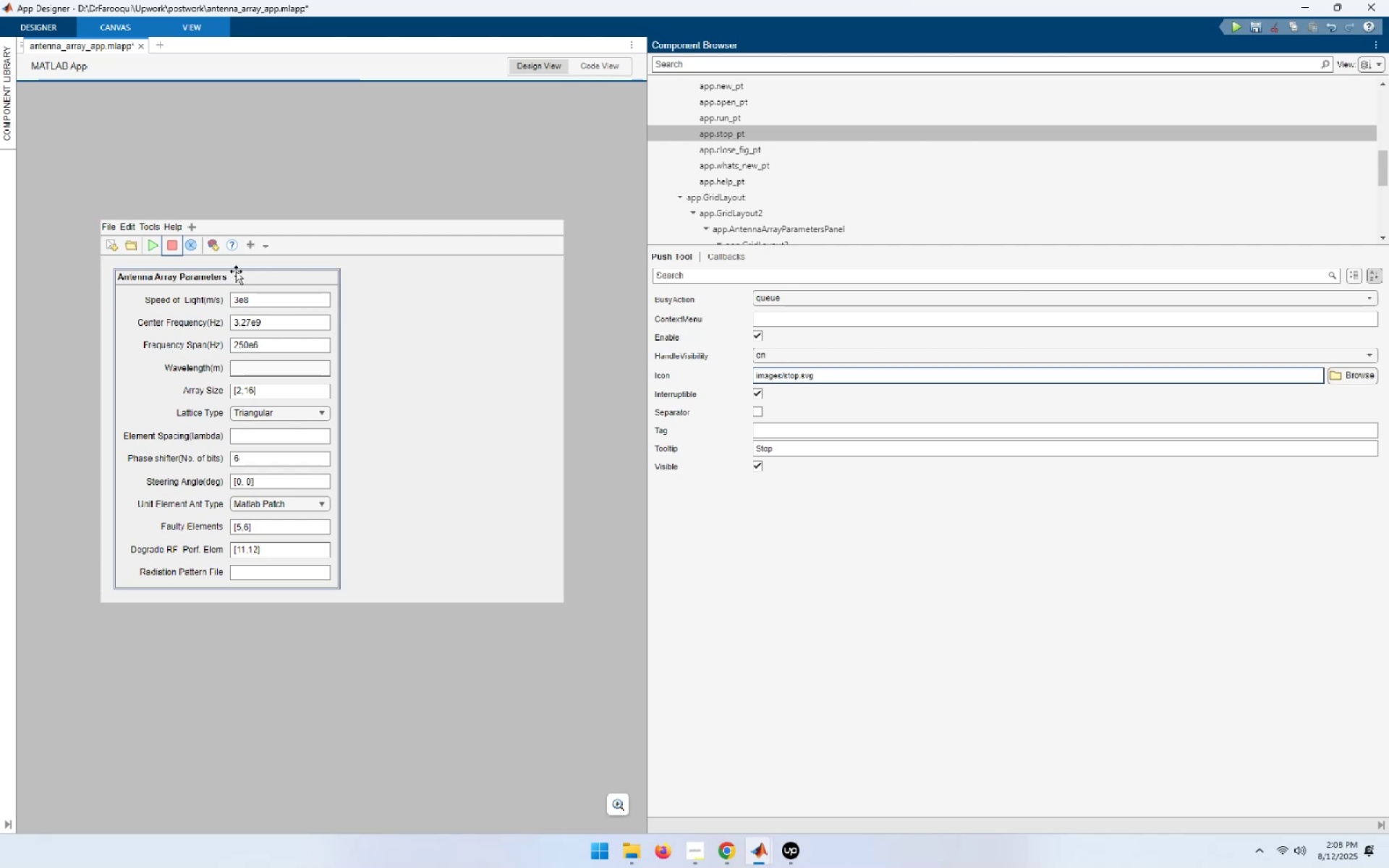 
left_click([145, 244])
 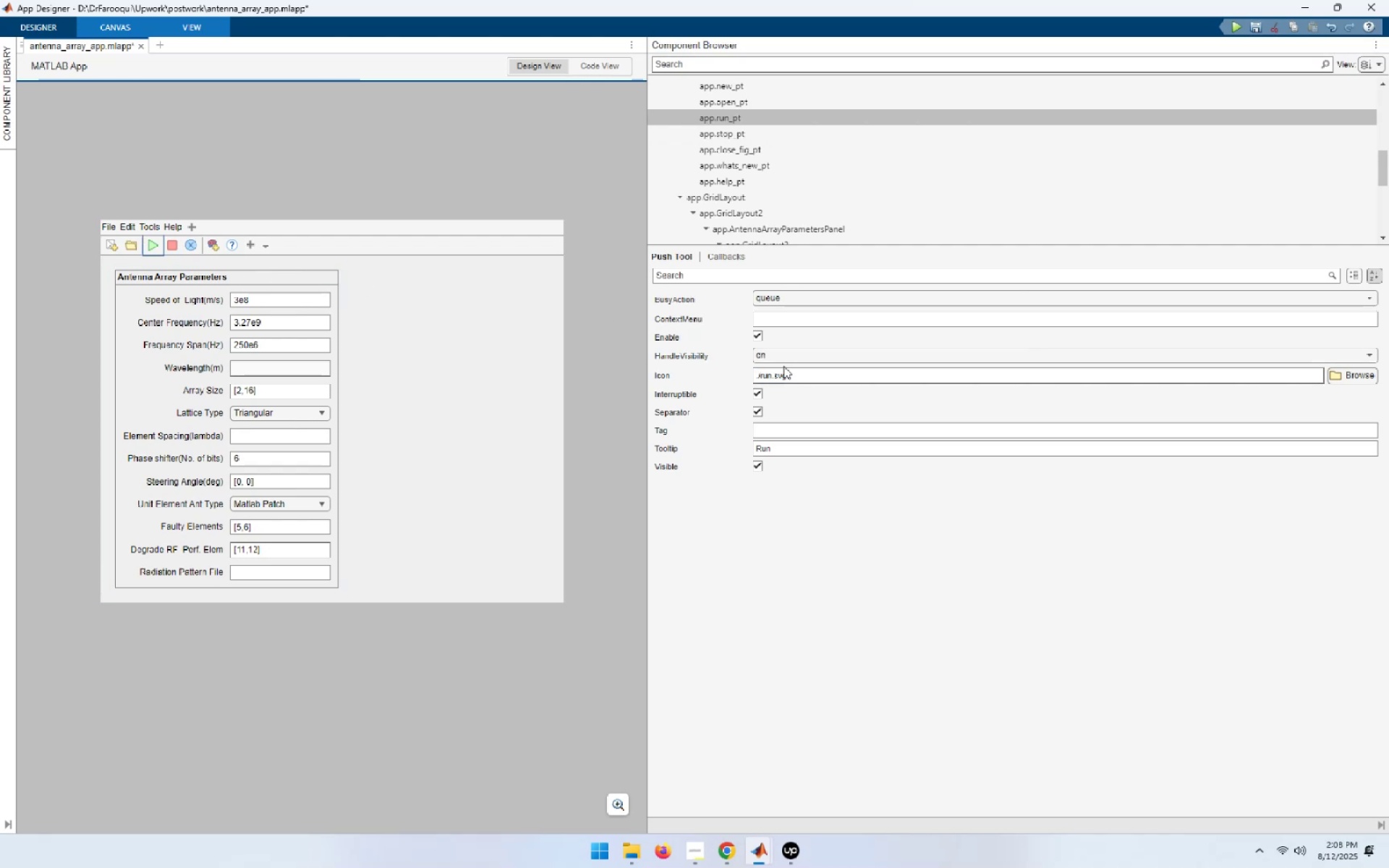 
left_click([794, 376])
 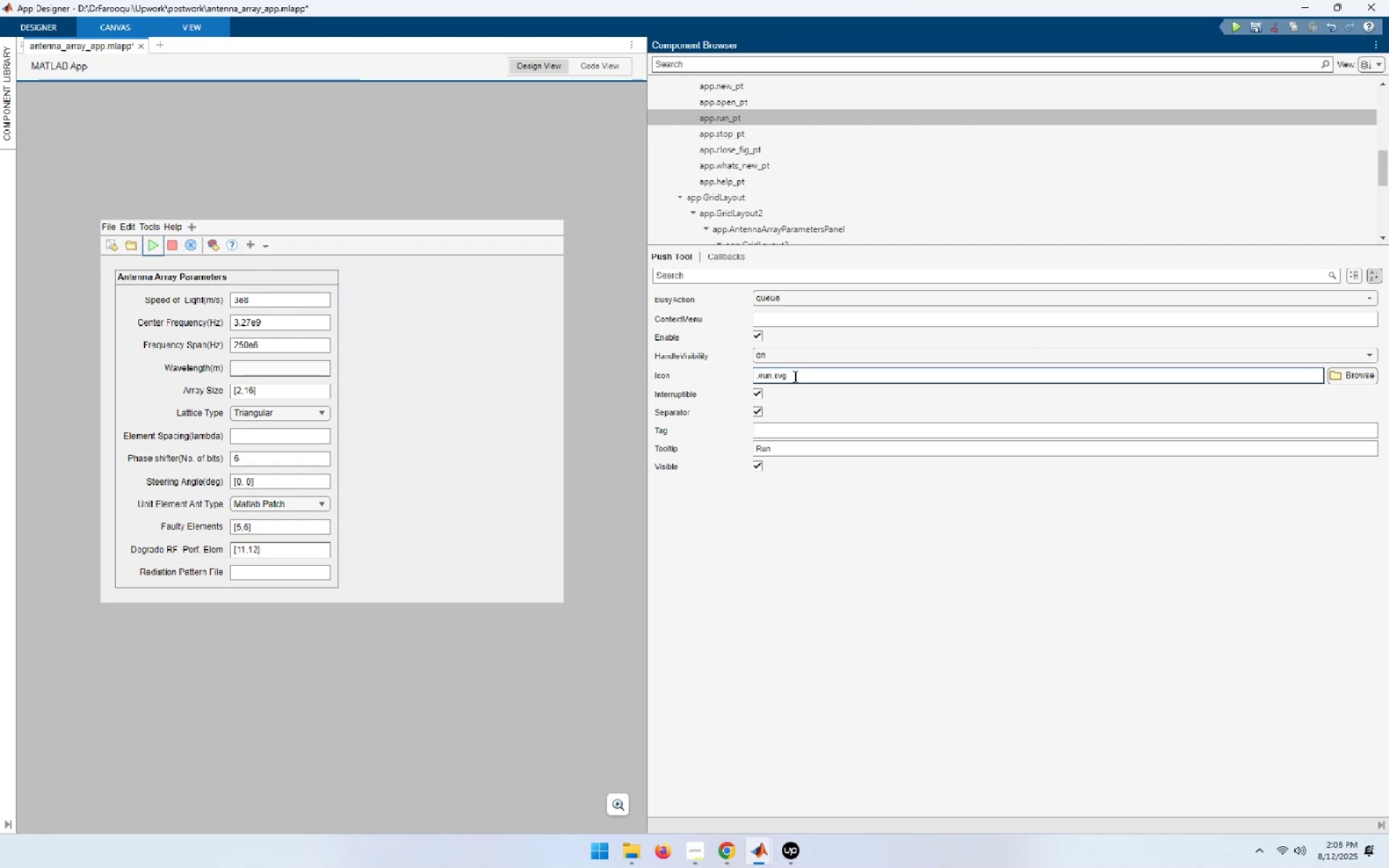 
key(Home)
 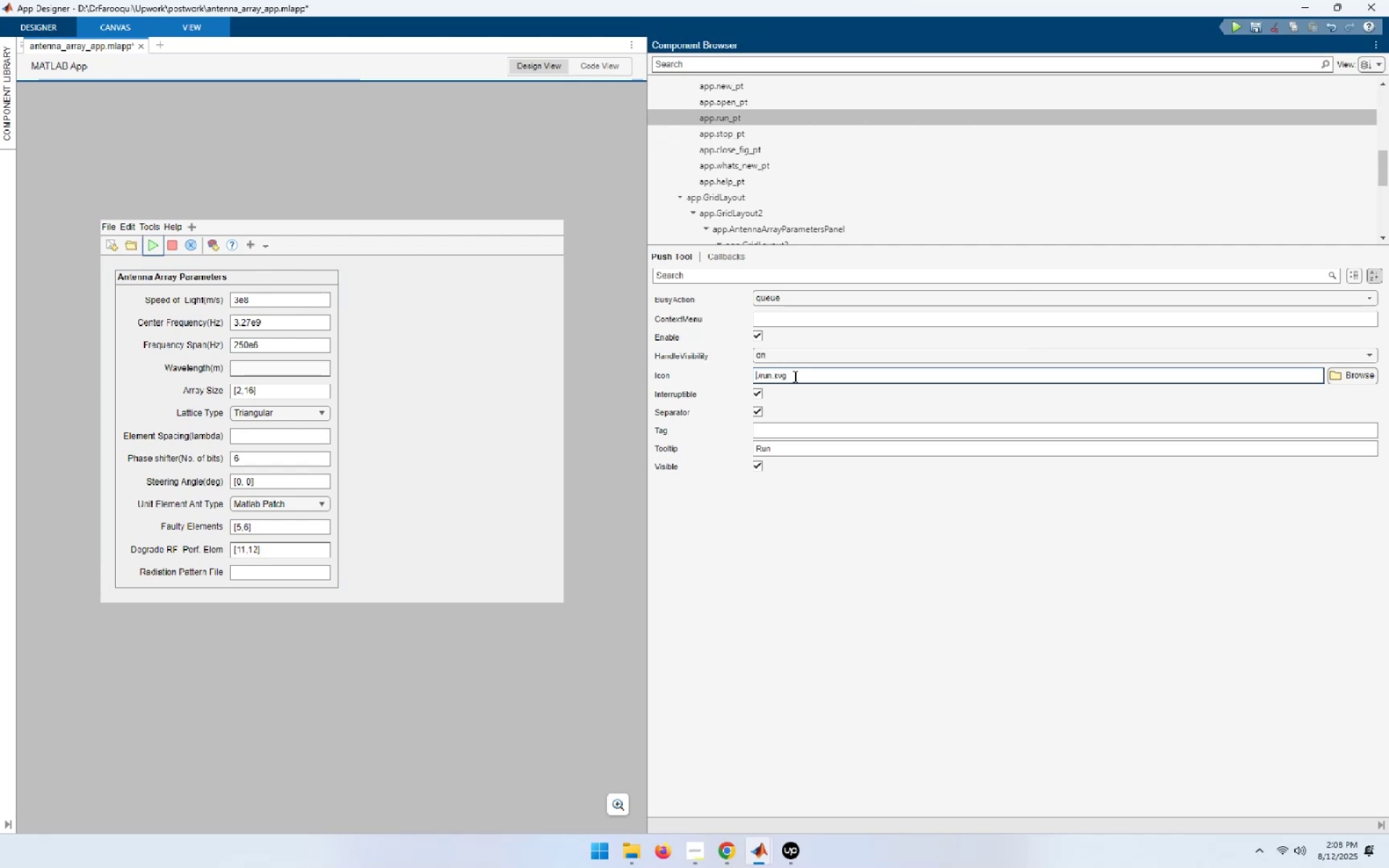 
key(Shift+ArrowRight)
 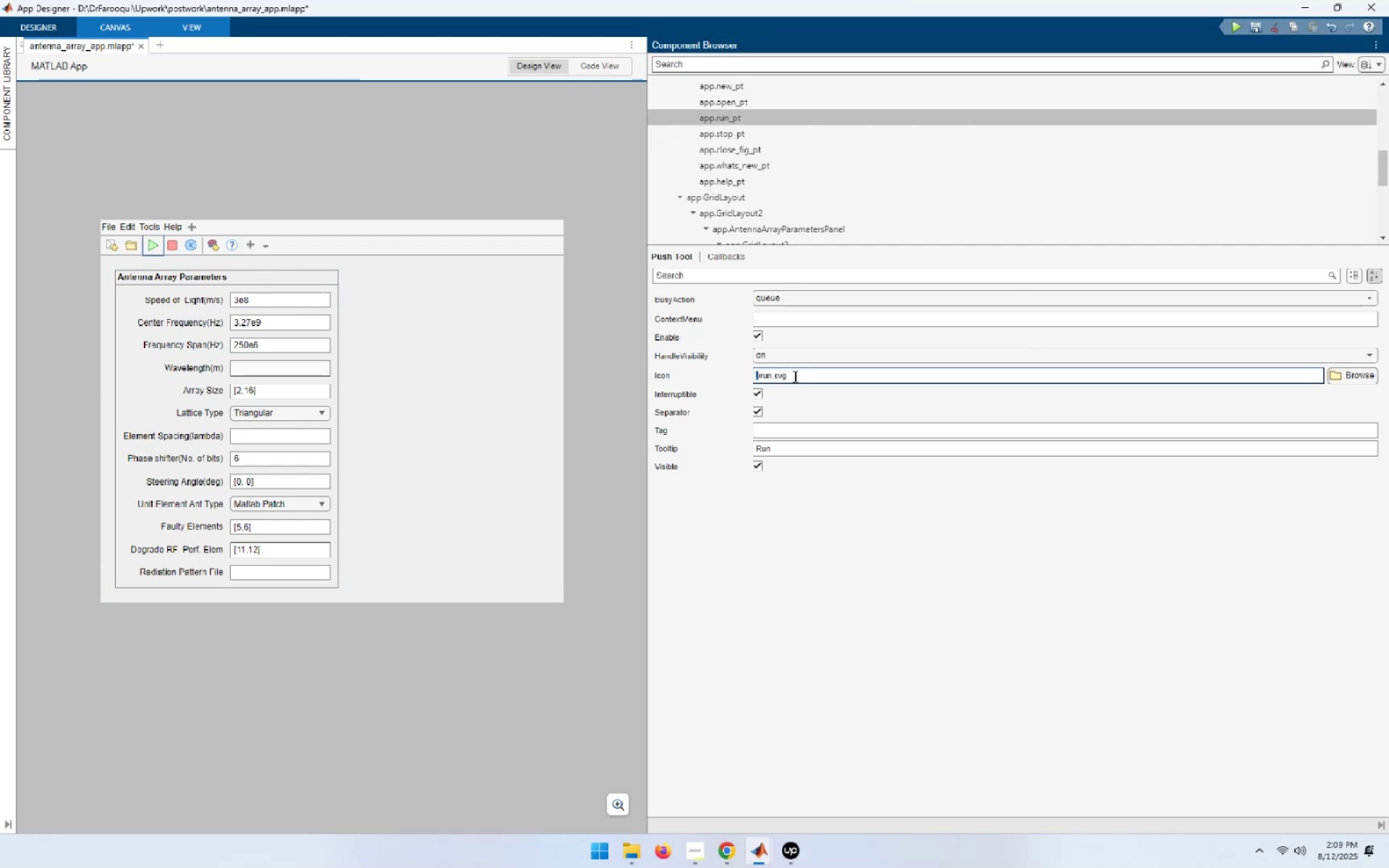 
key(Shift+ArrowRight)
 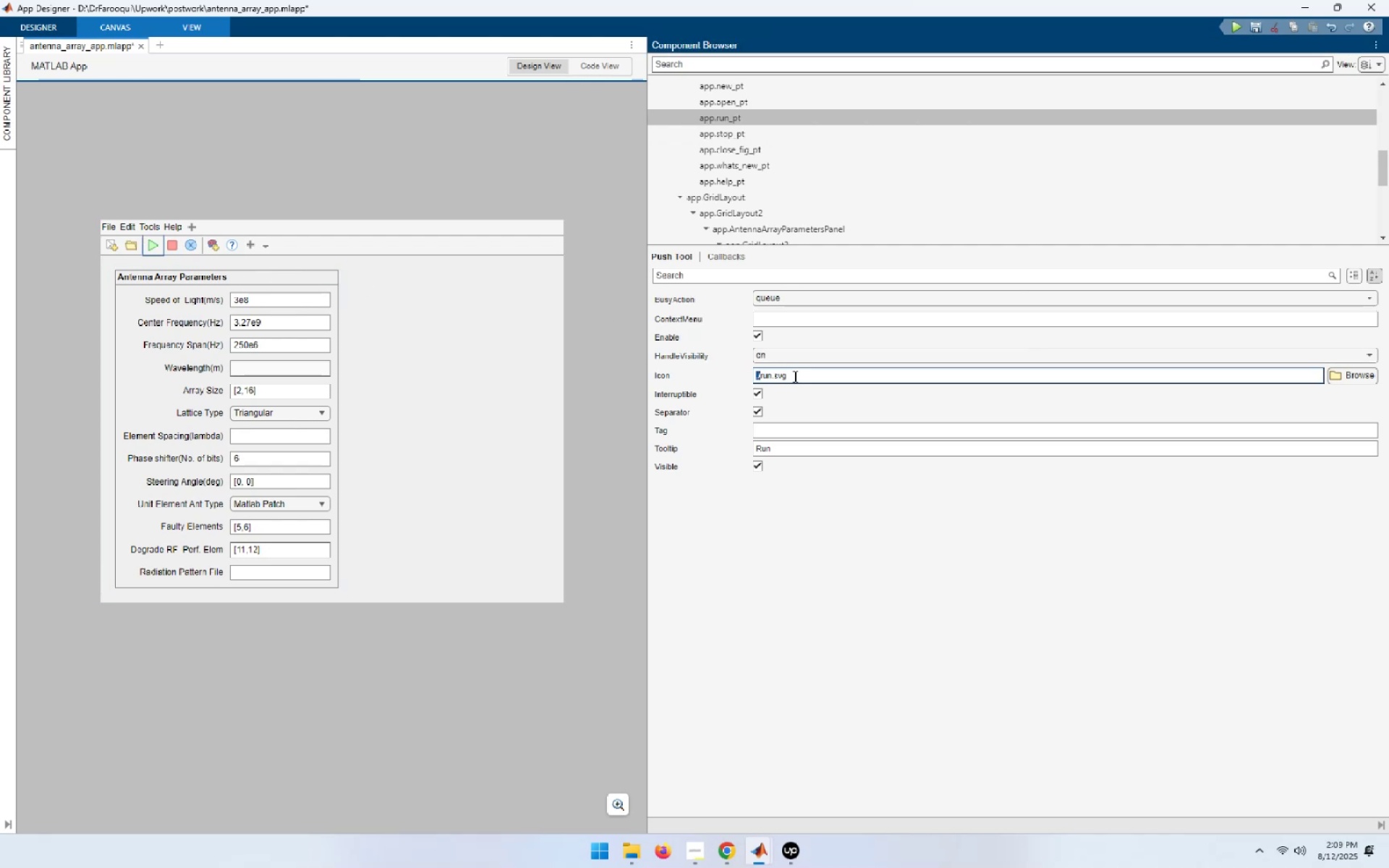 
key(Control+ControlLeft)
 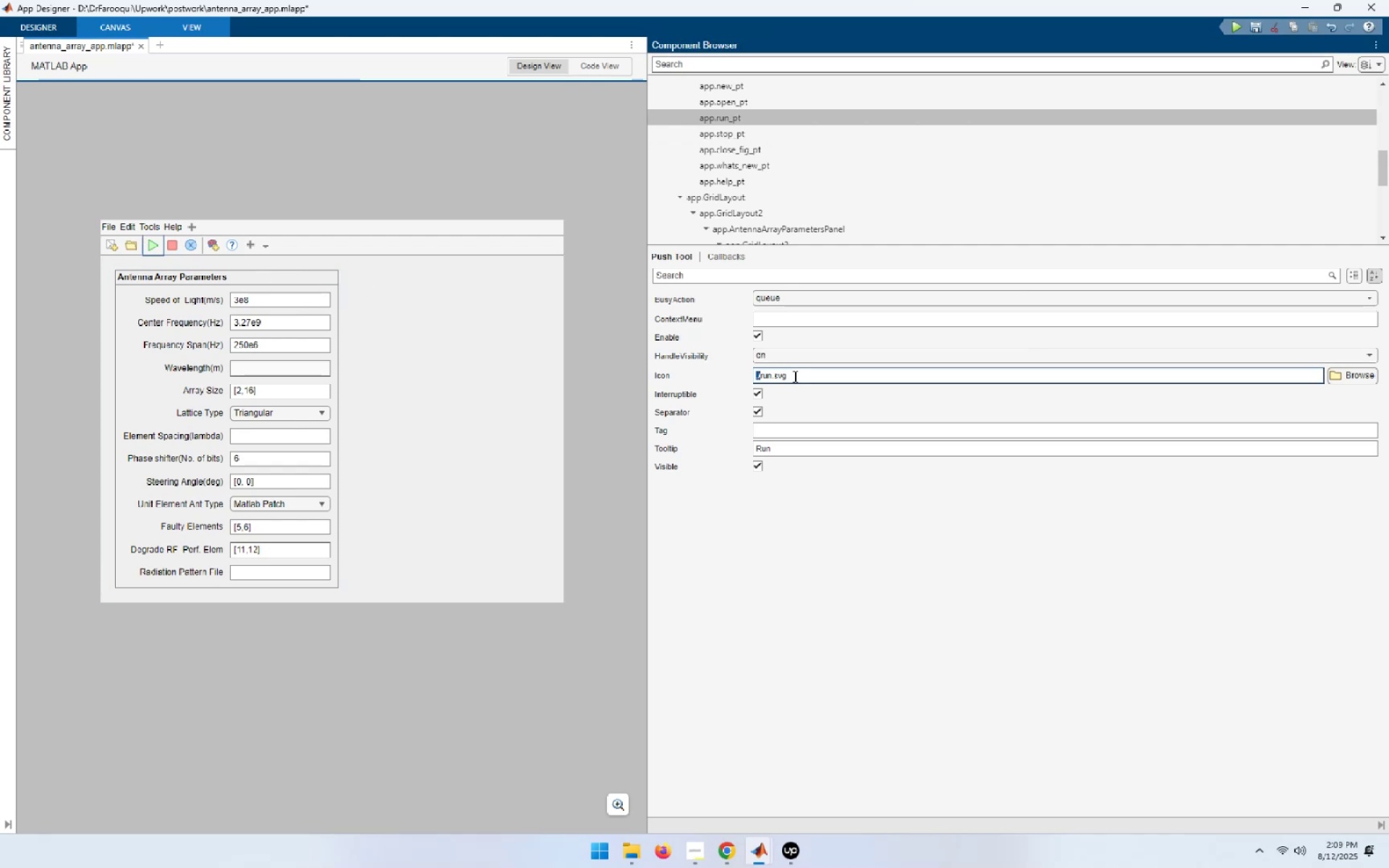 
key(Control+V)
 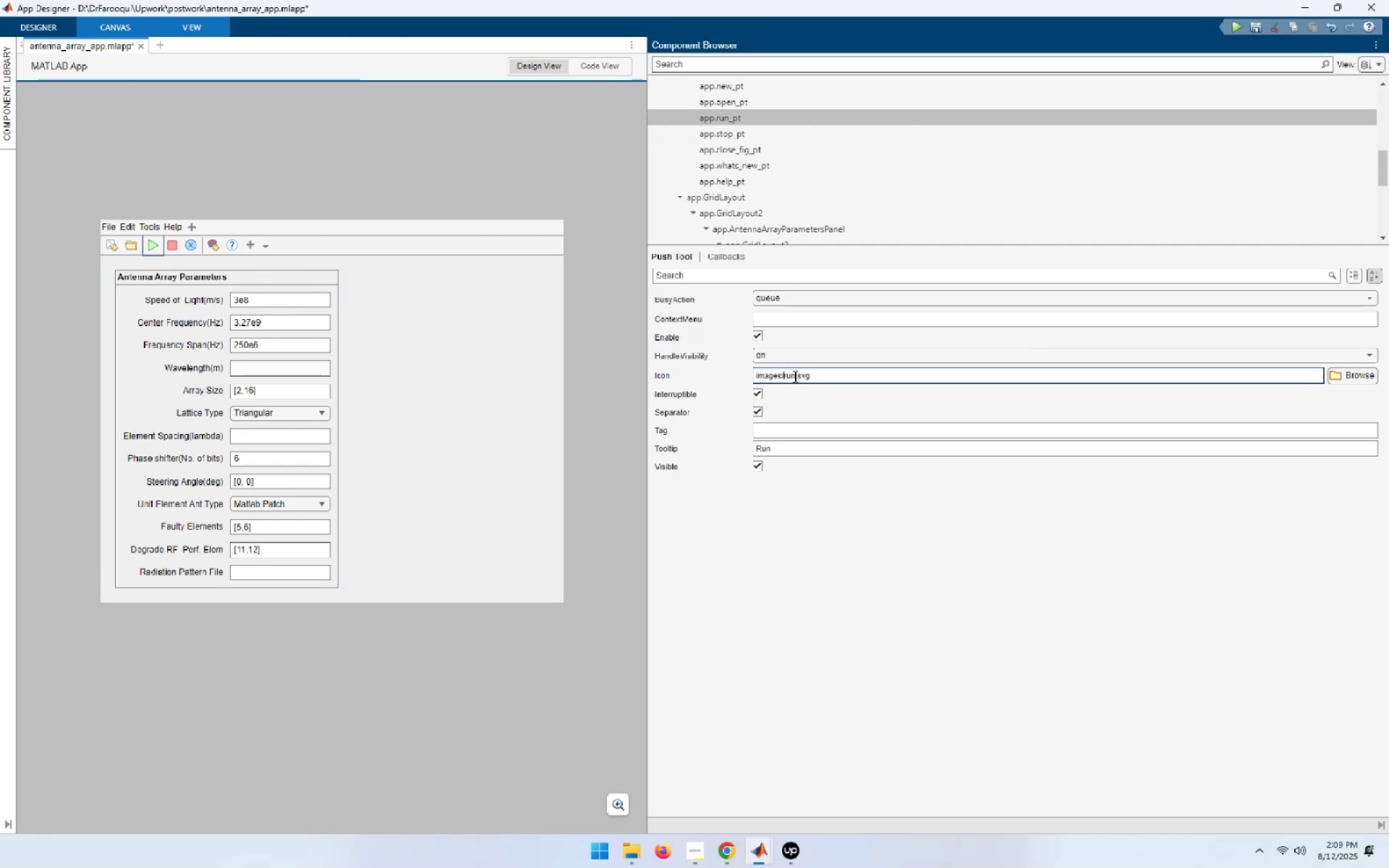 
key(NumpadEnter)
 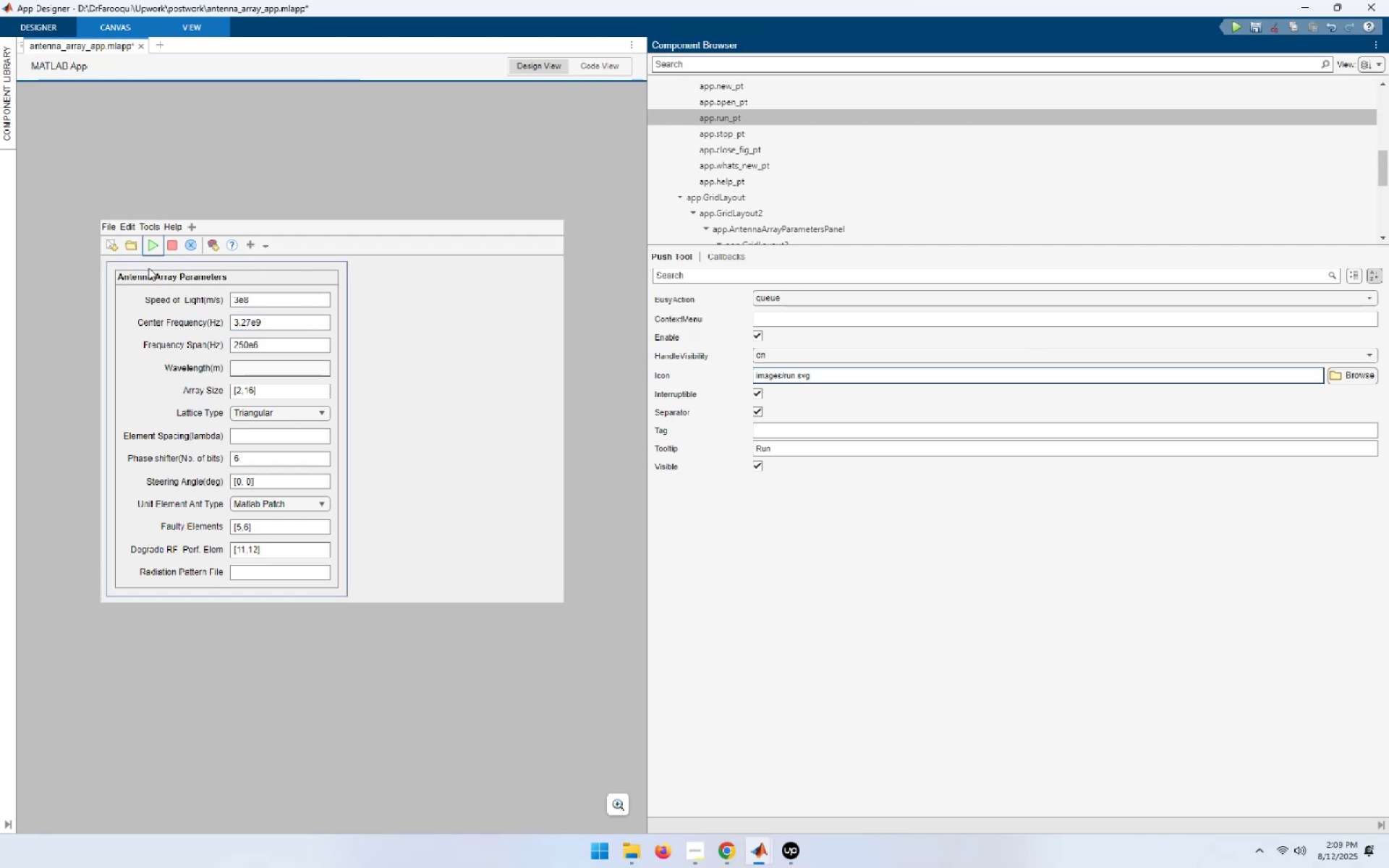 
left_click([128, 245])
 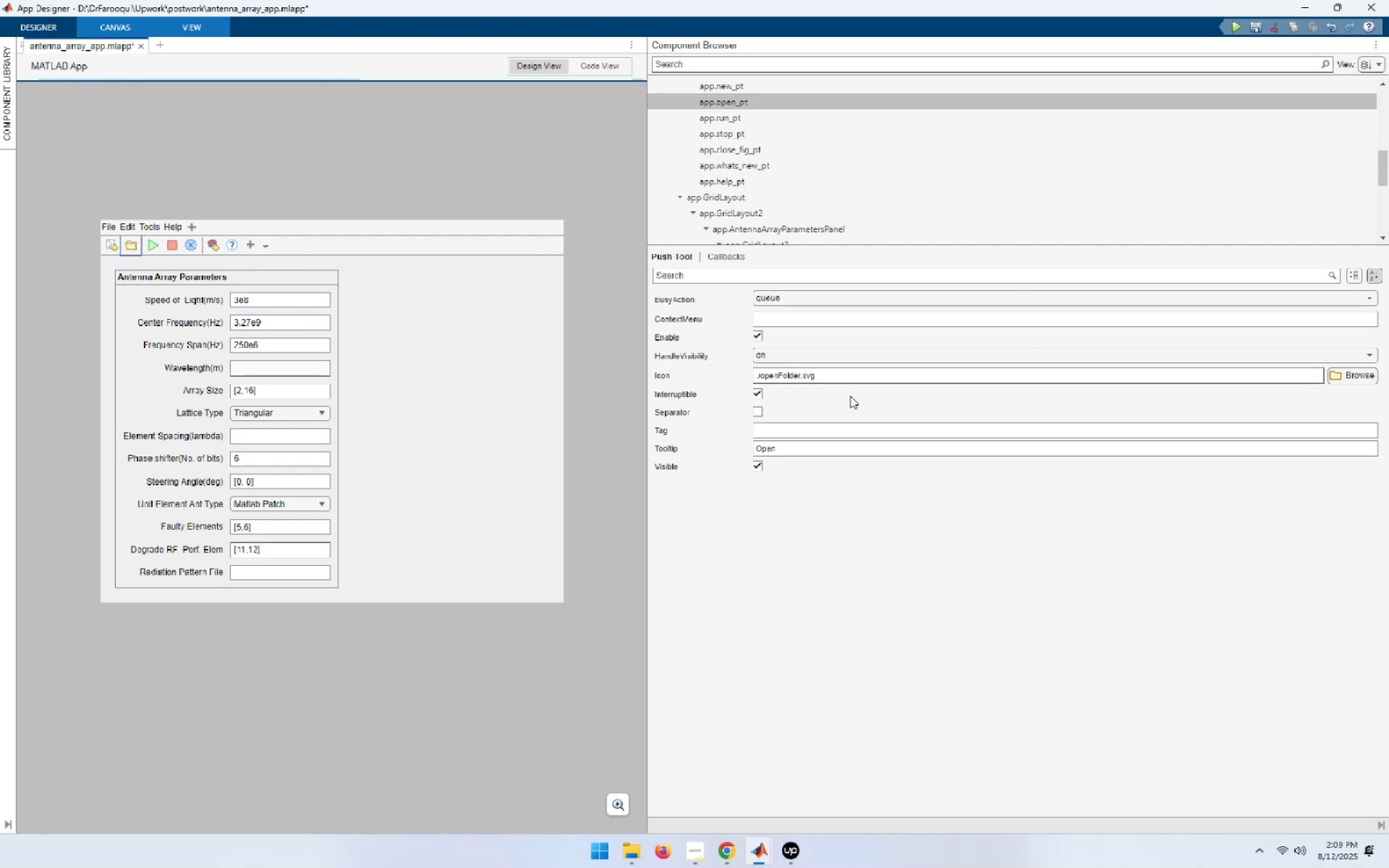 
left_click([853, 375])
 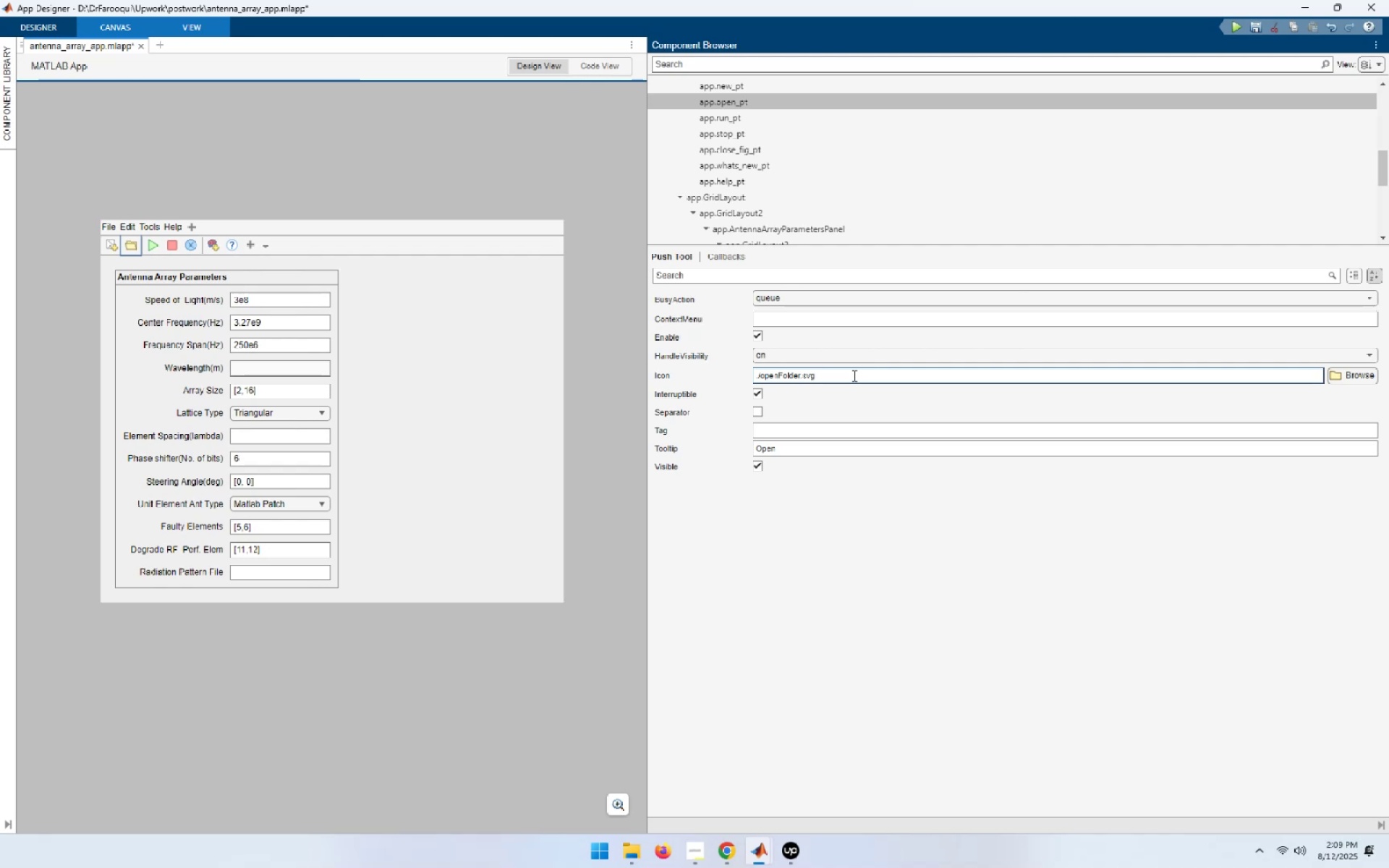 
key(Home)
 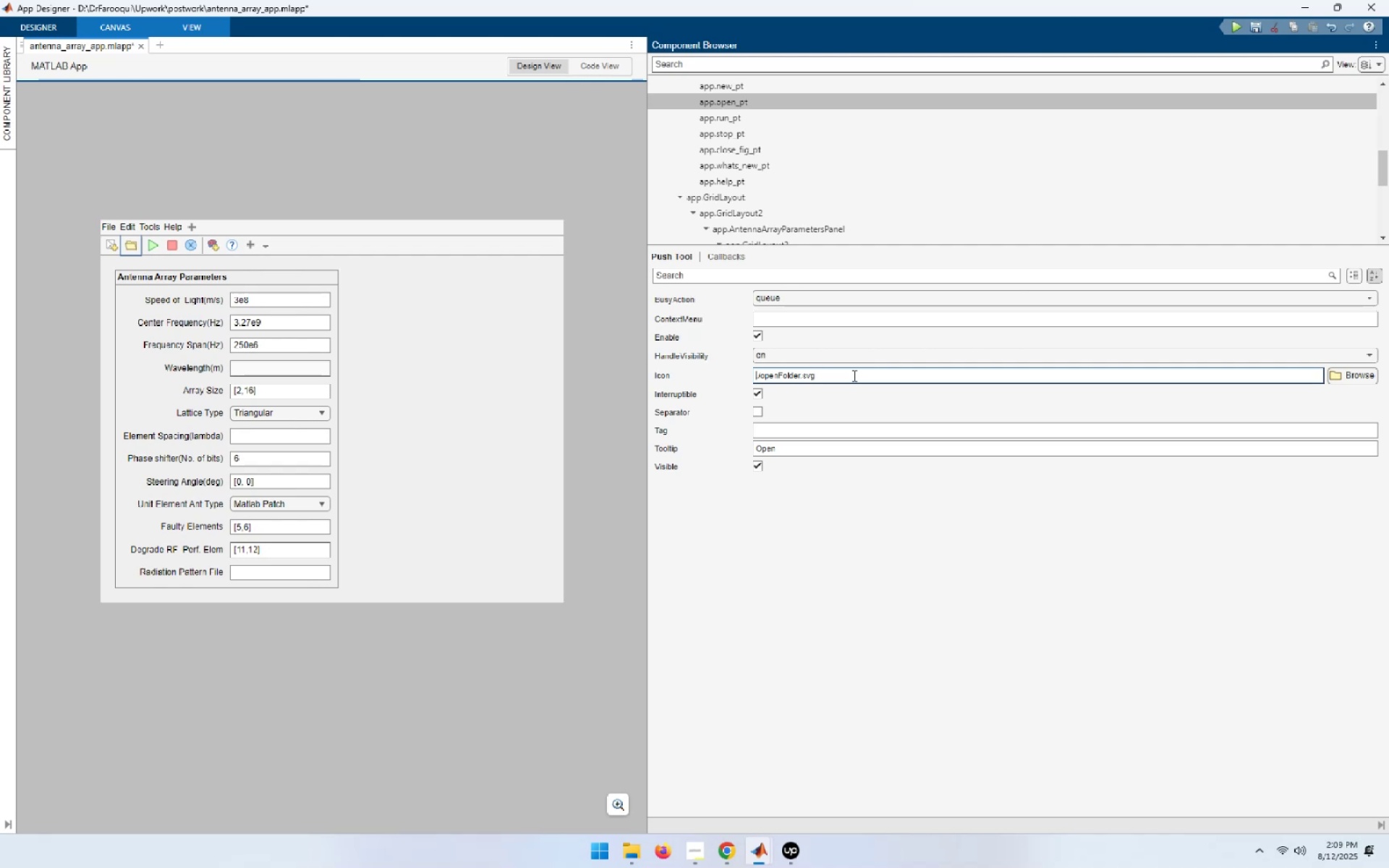 
key(Shift+ArrowRight)
 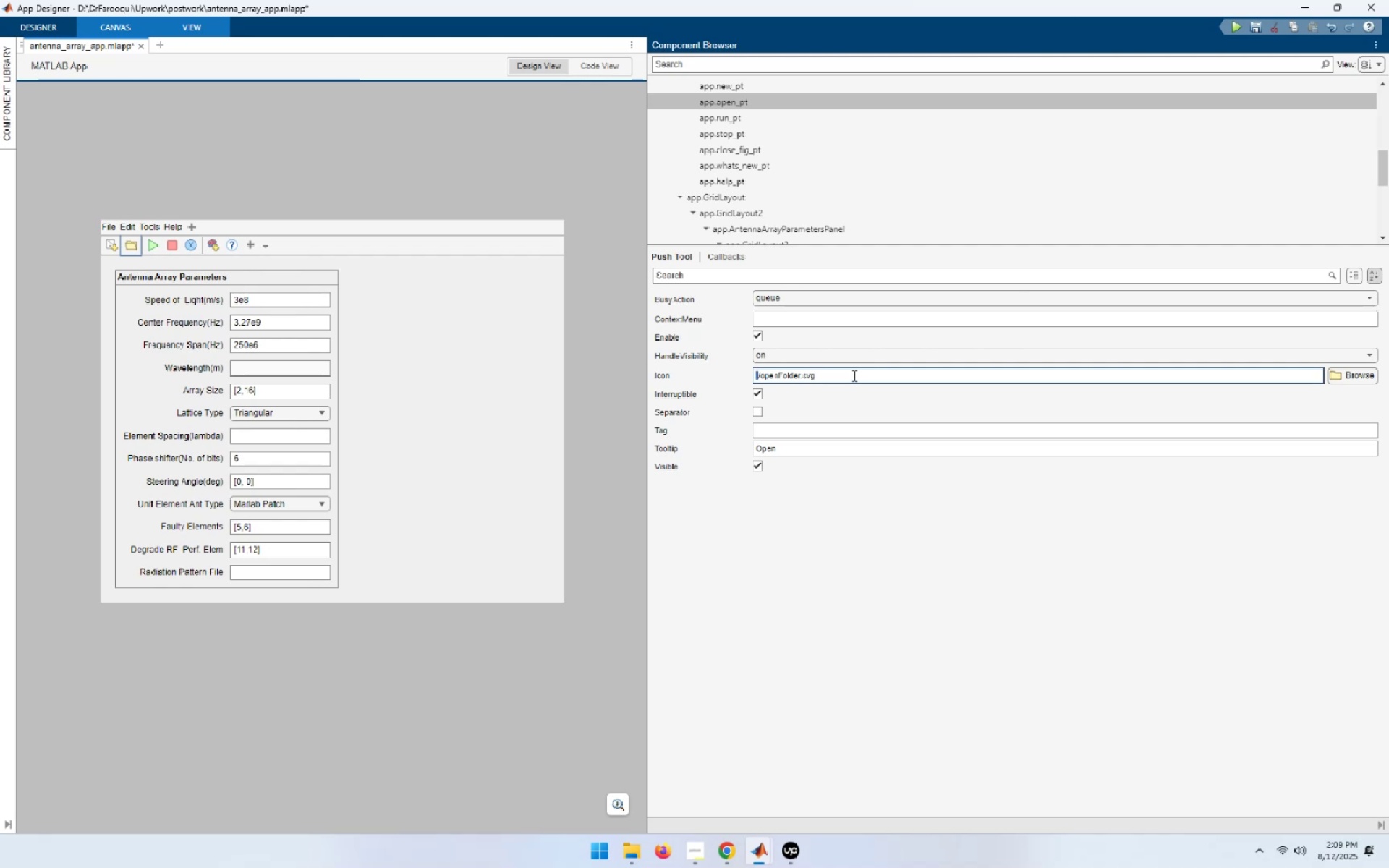 
key(Shift+ArrowRight)
 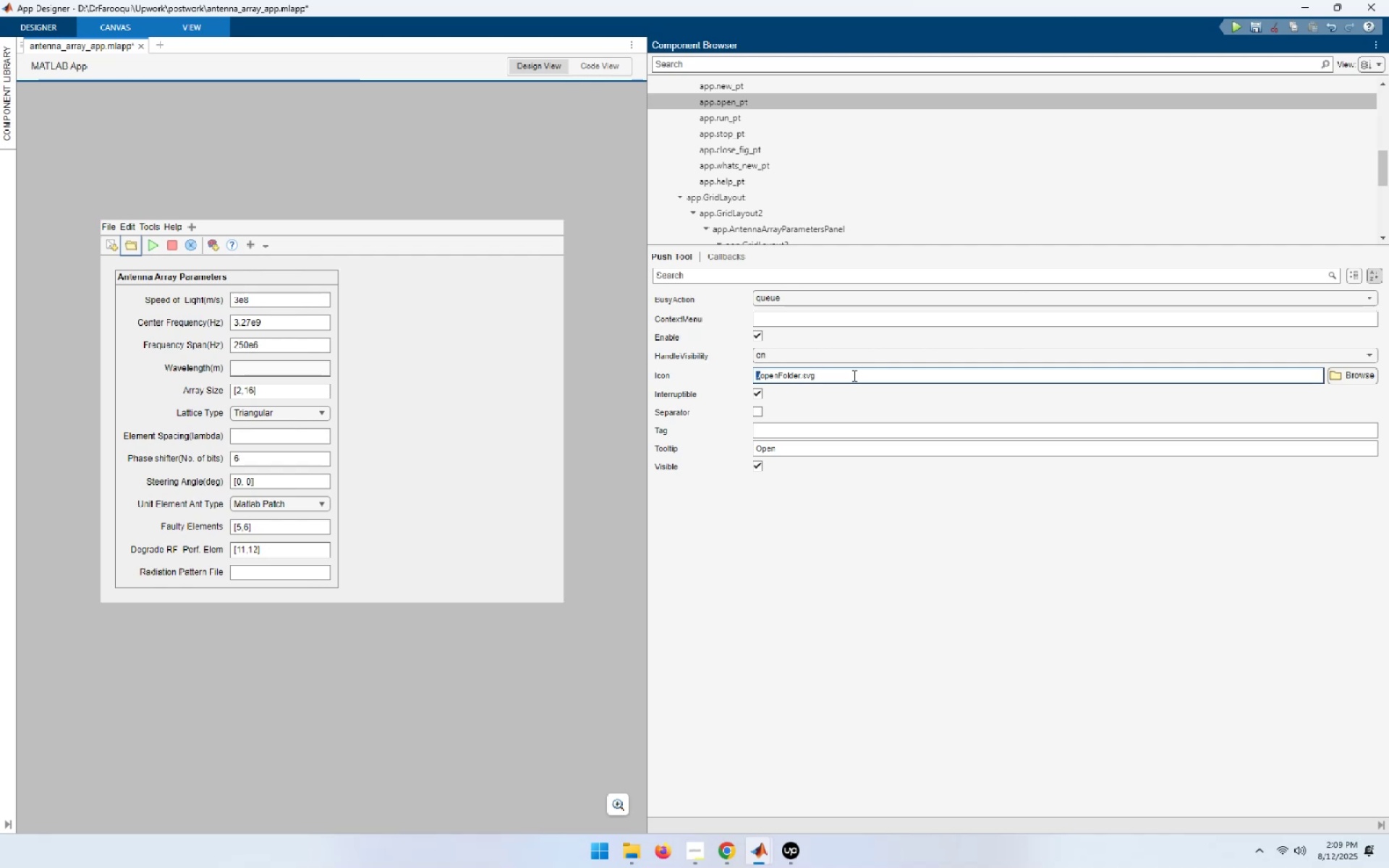 
key(Control+ControlLeft)
 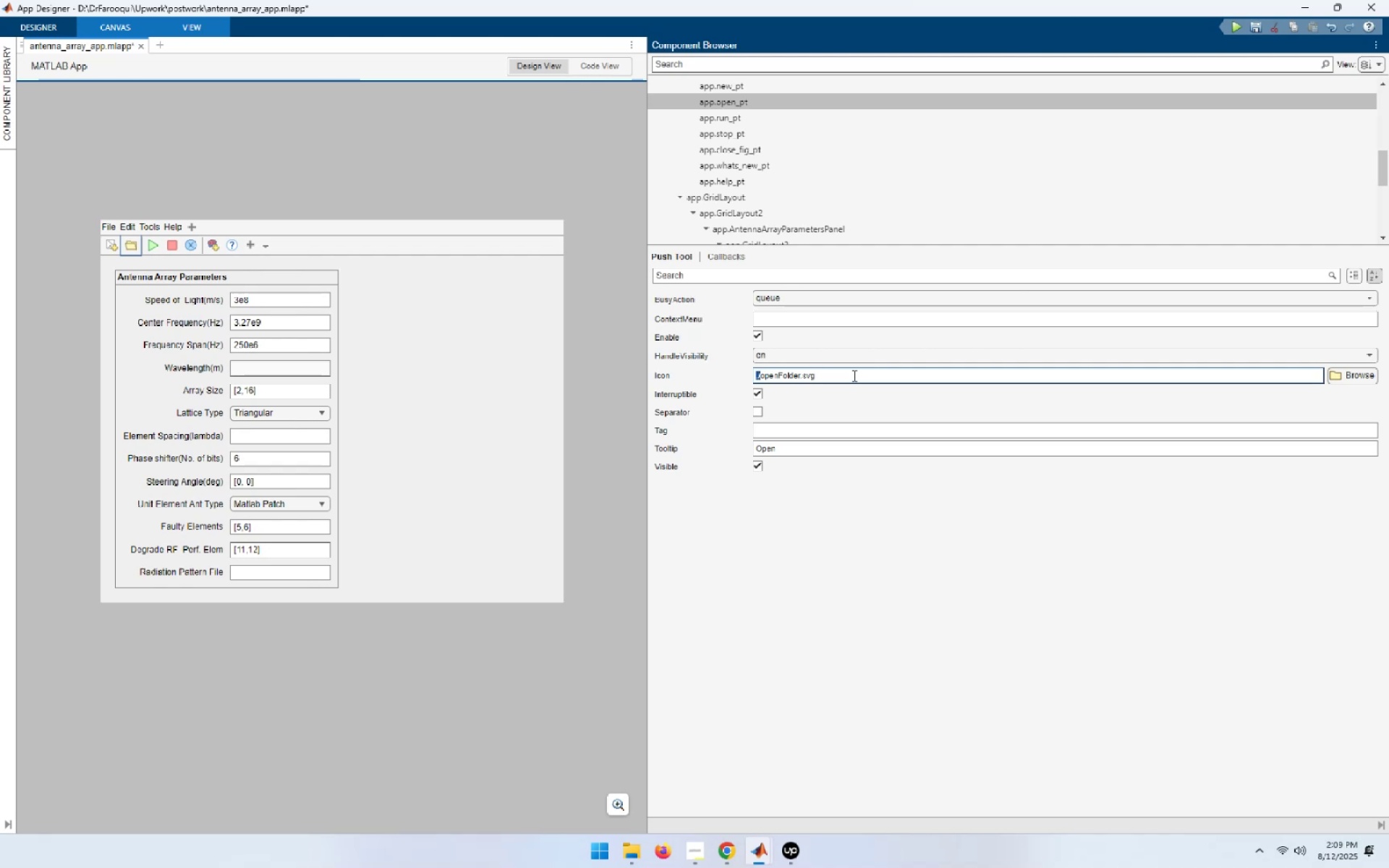 
key(Control+V)
 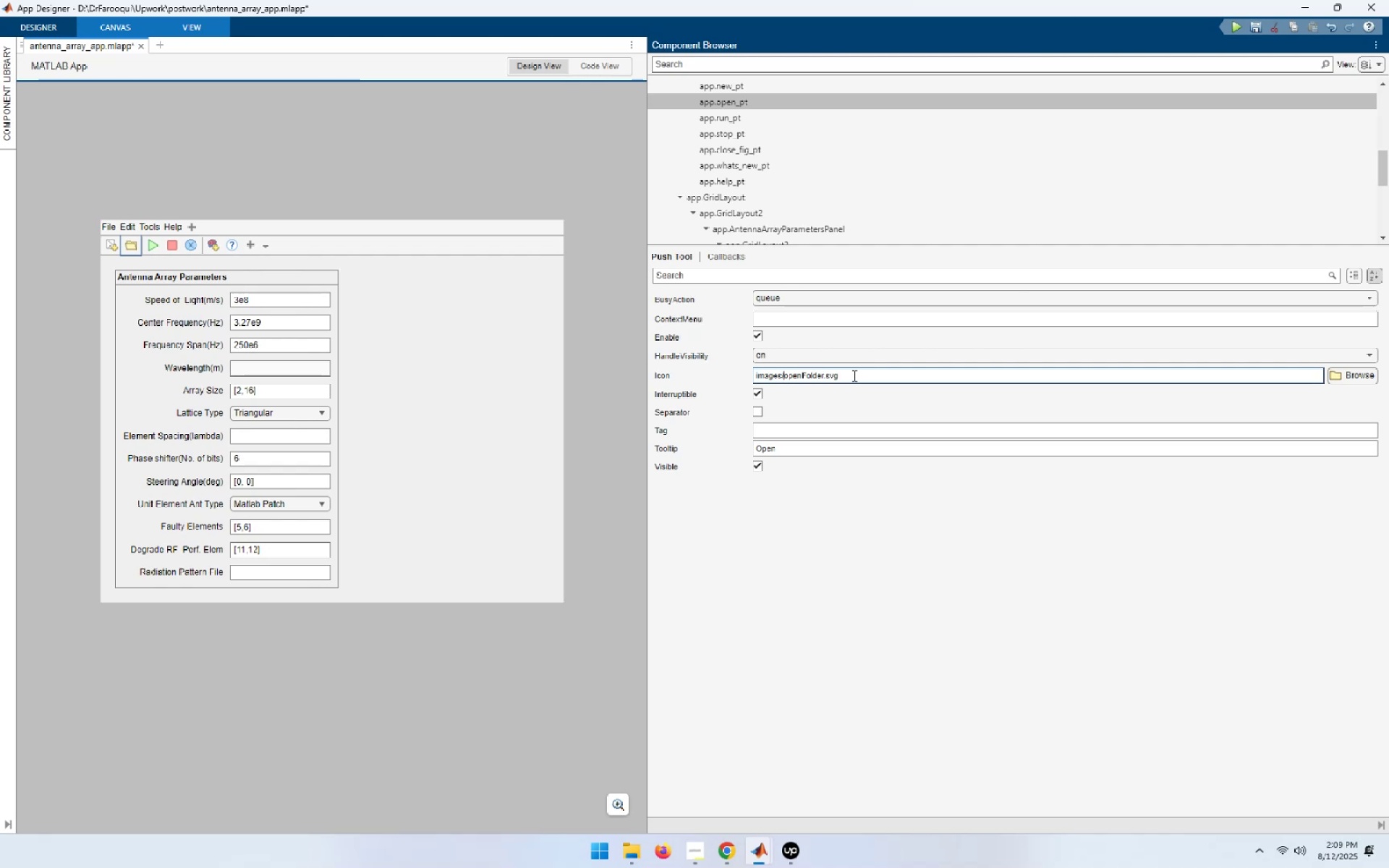 
key(NumpadEnter)
 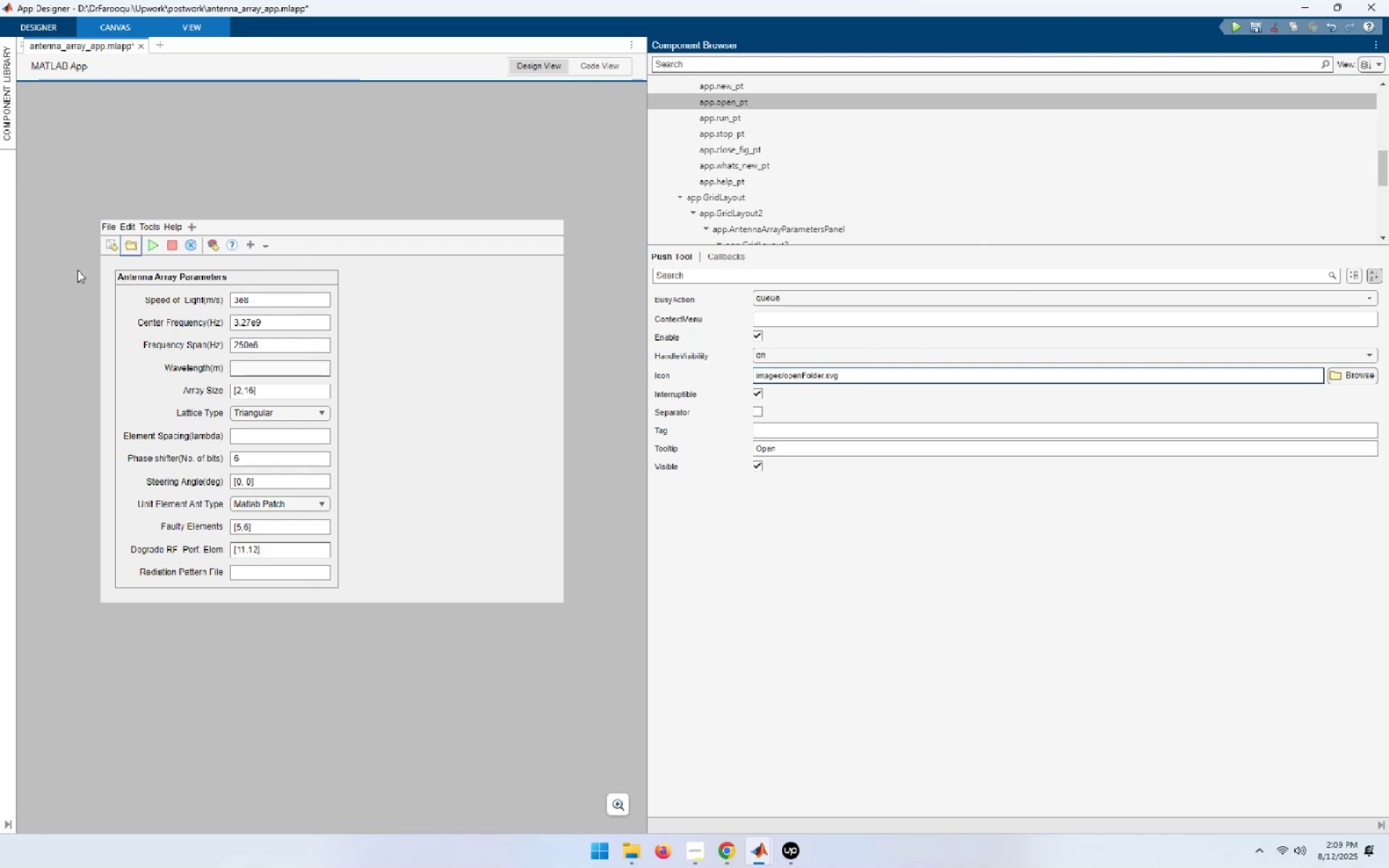 
left_click([109, 247])
 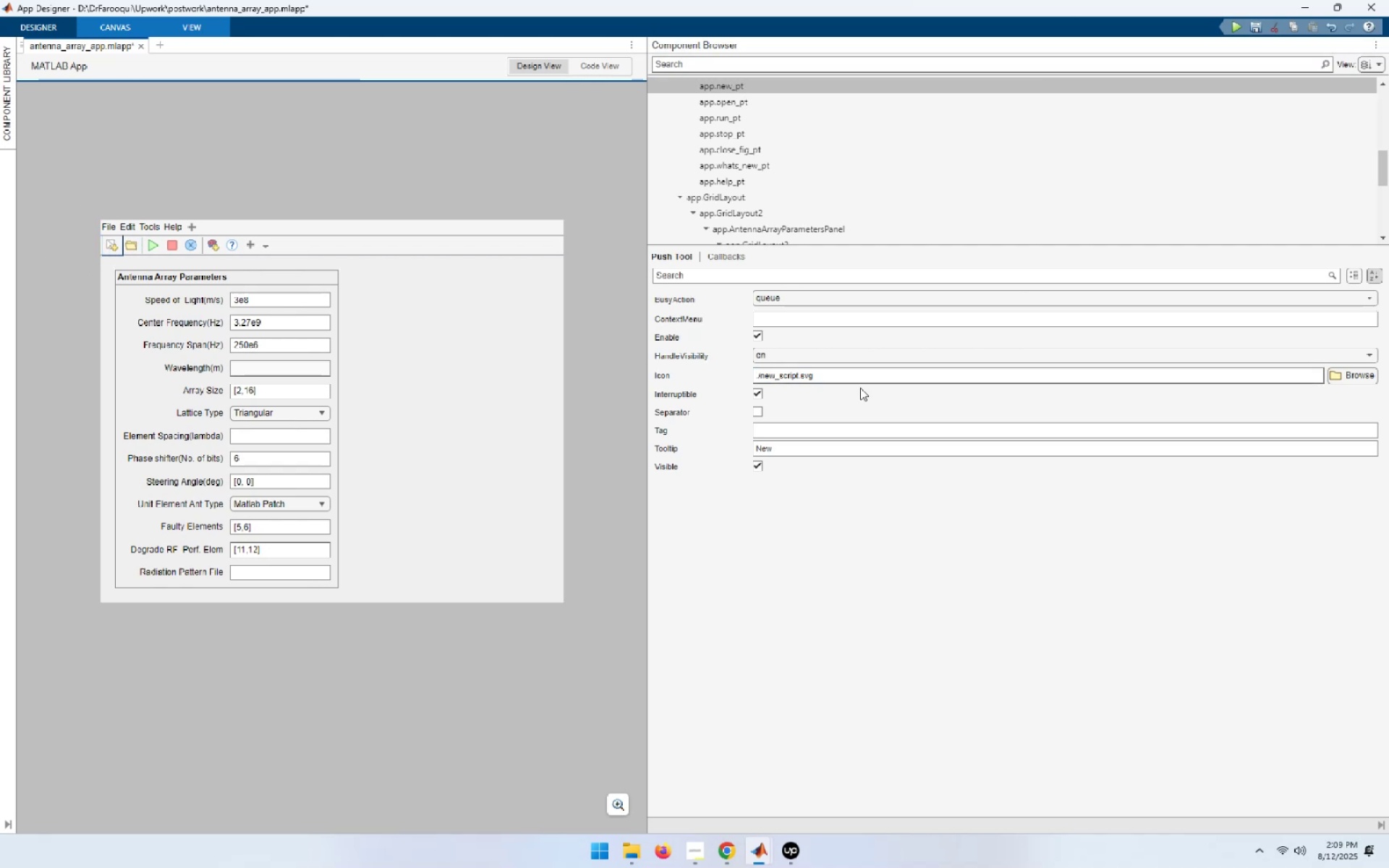 
left_click([860, 379])
 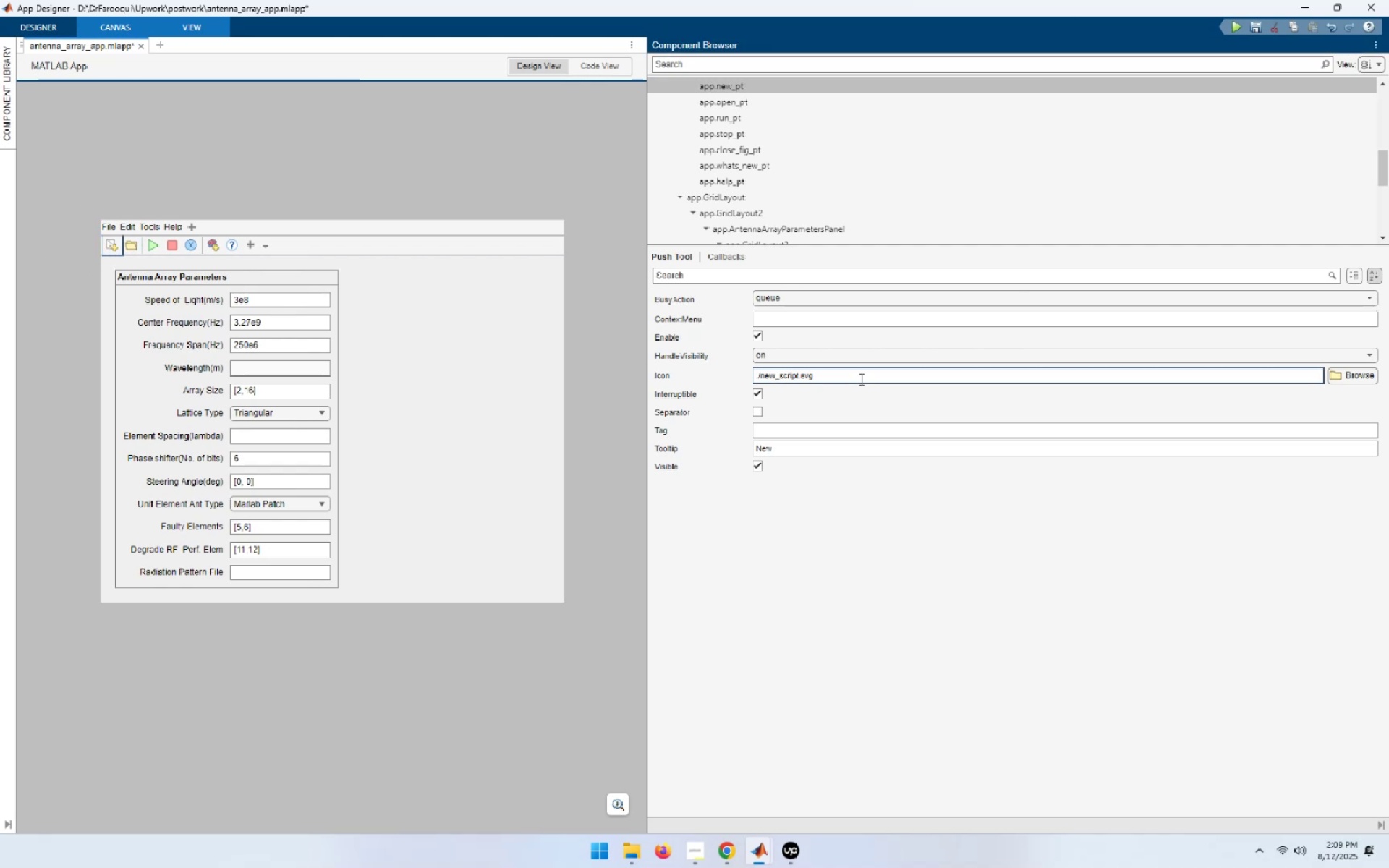 
key(Home)
 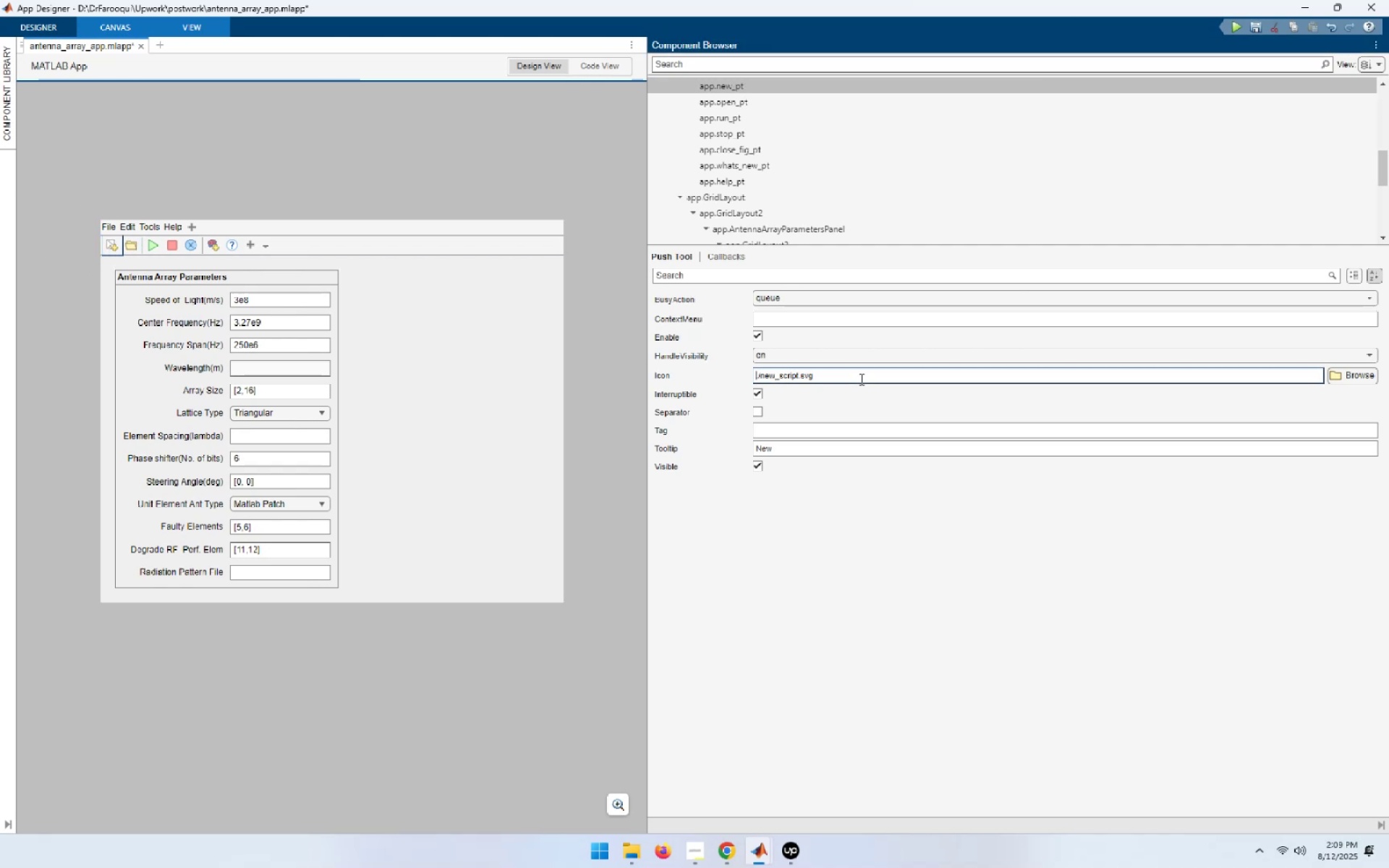 
key(Shift+ArrowRight)
 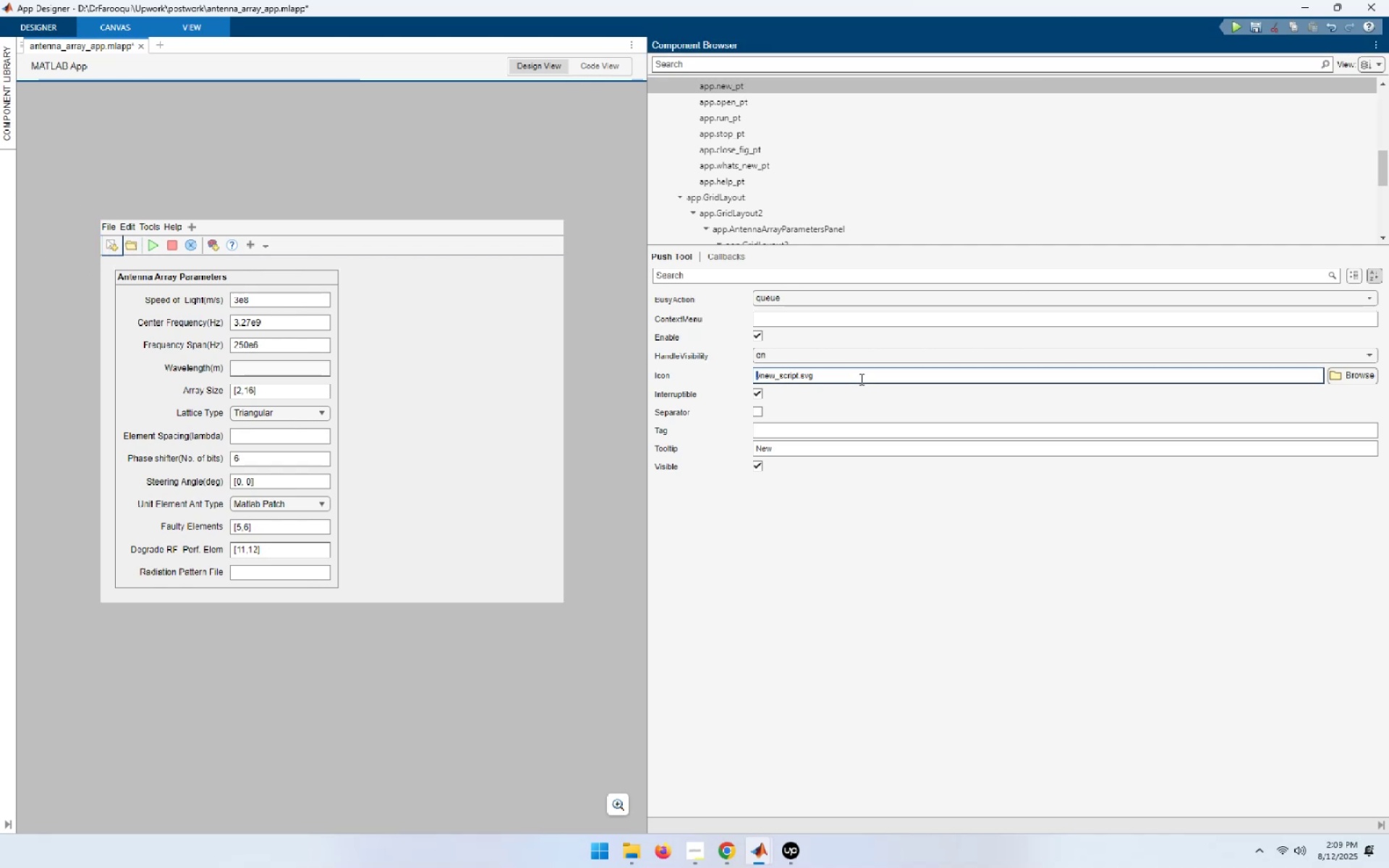 
key(Shift+ArrowRight)
 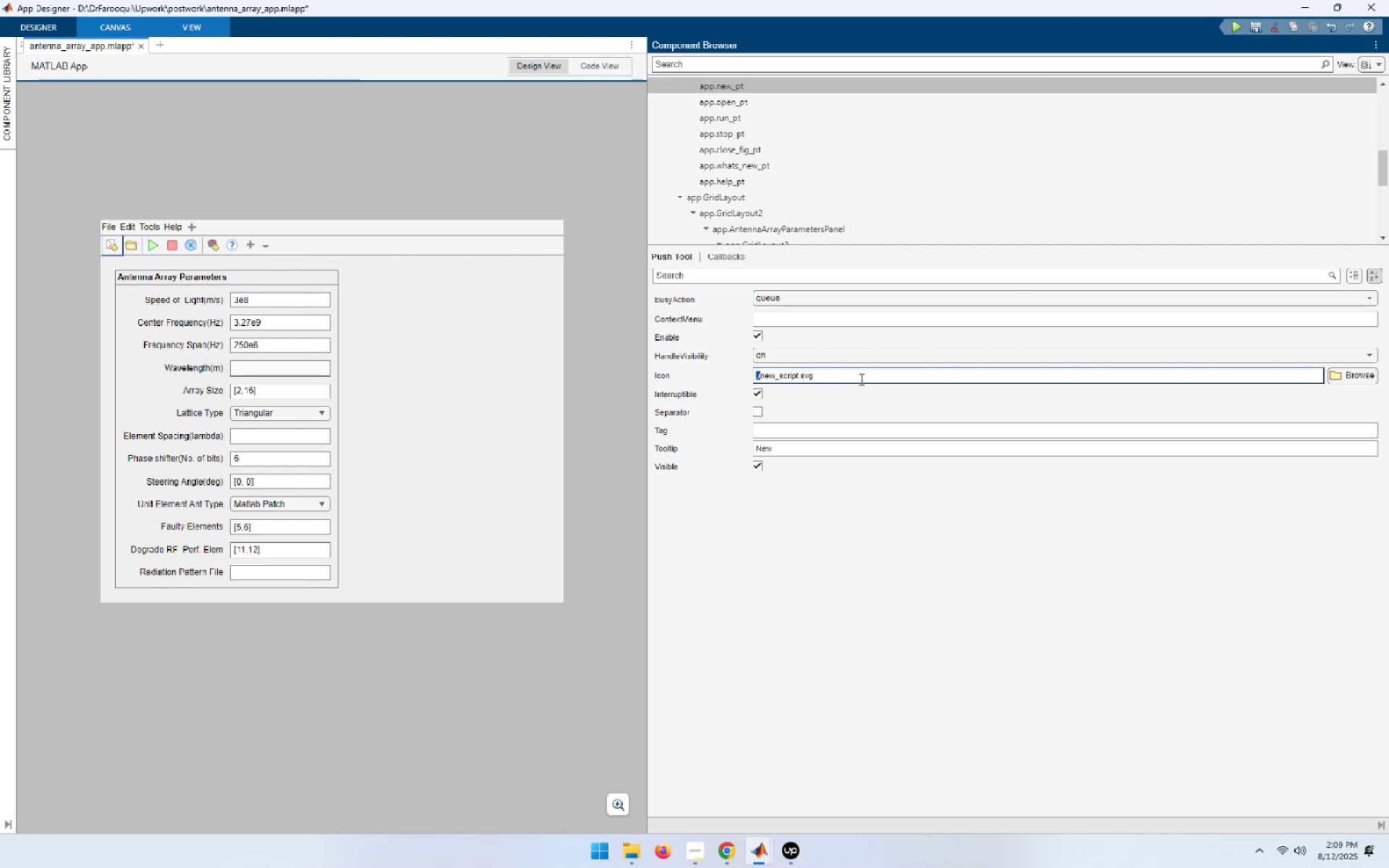 
key(Control+ControlLeft)
 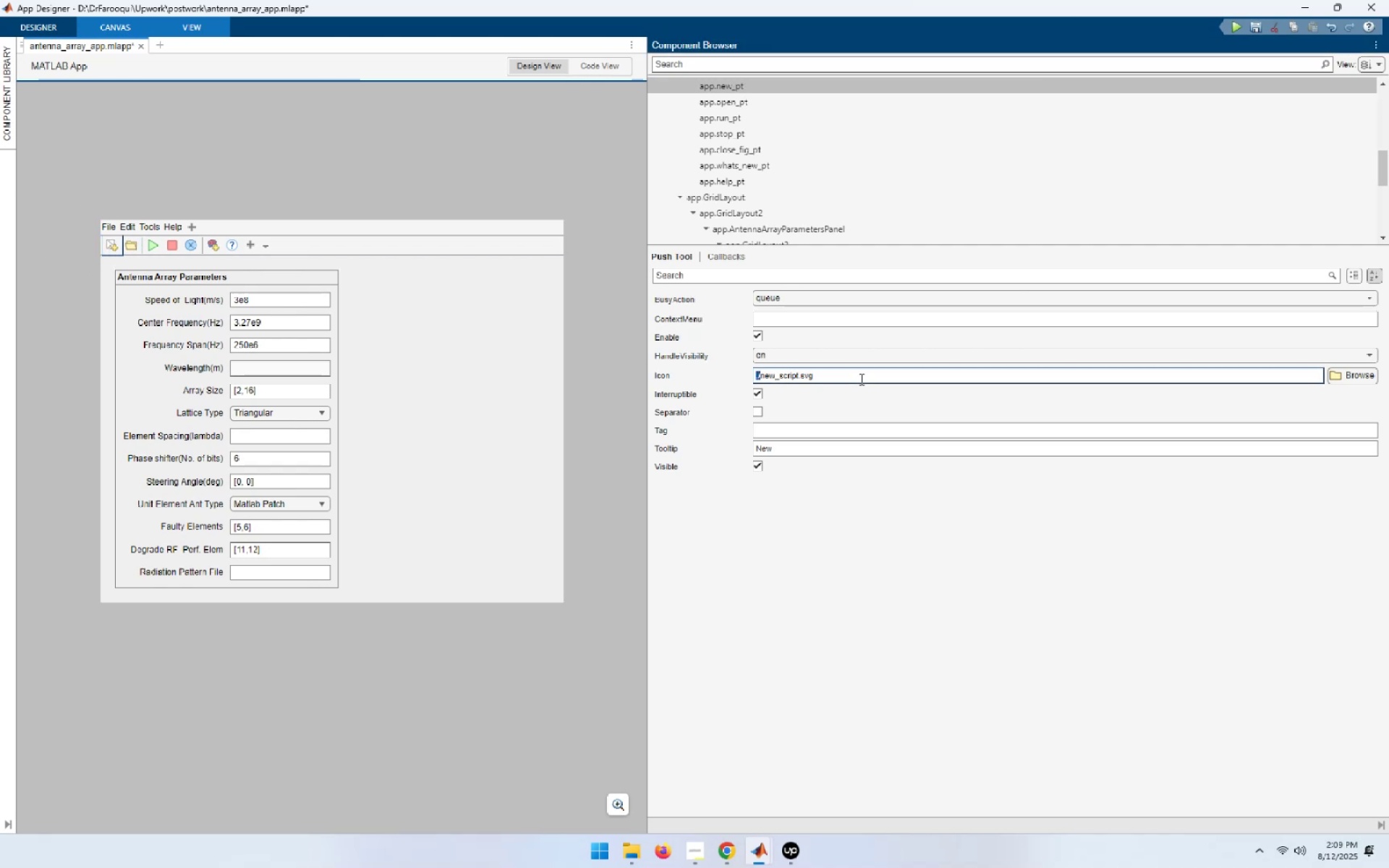 
key(Control+V)
 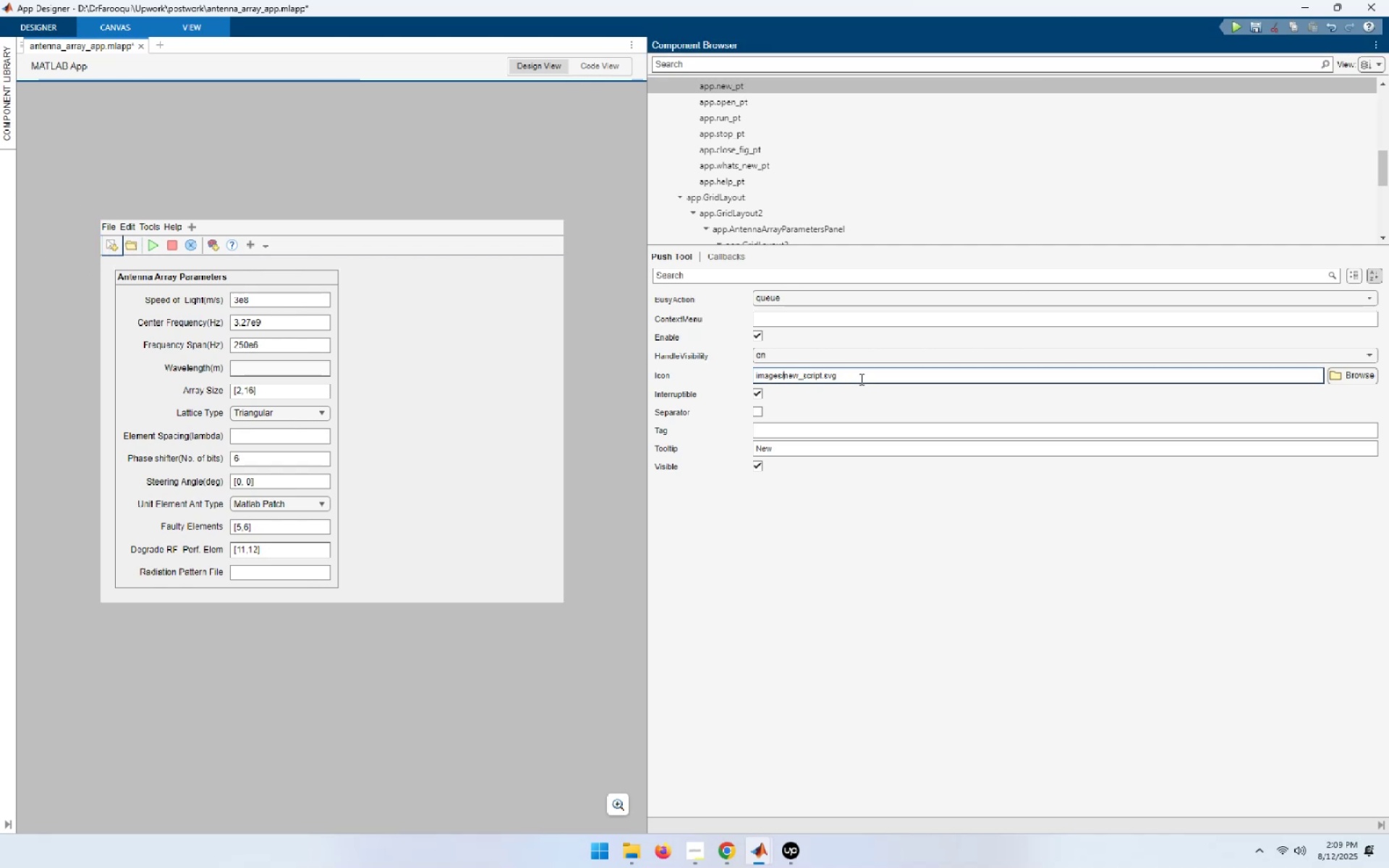 
key(NumpadEnter)
 